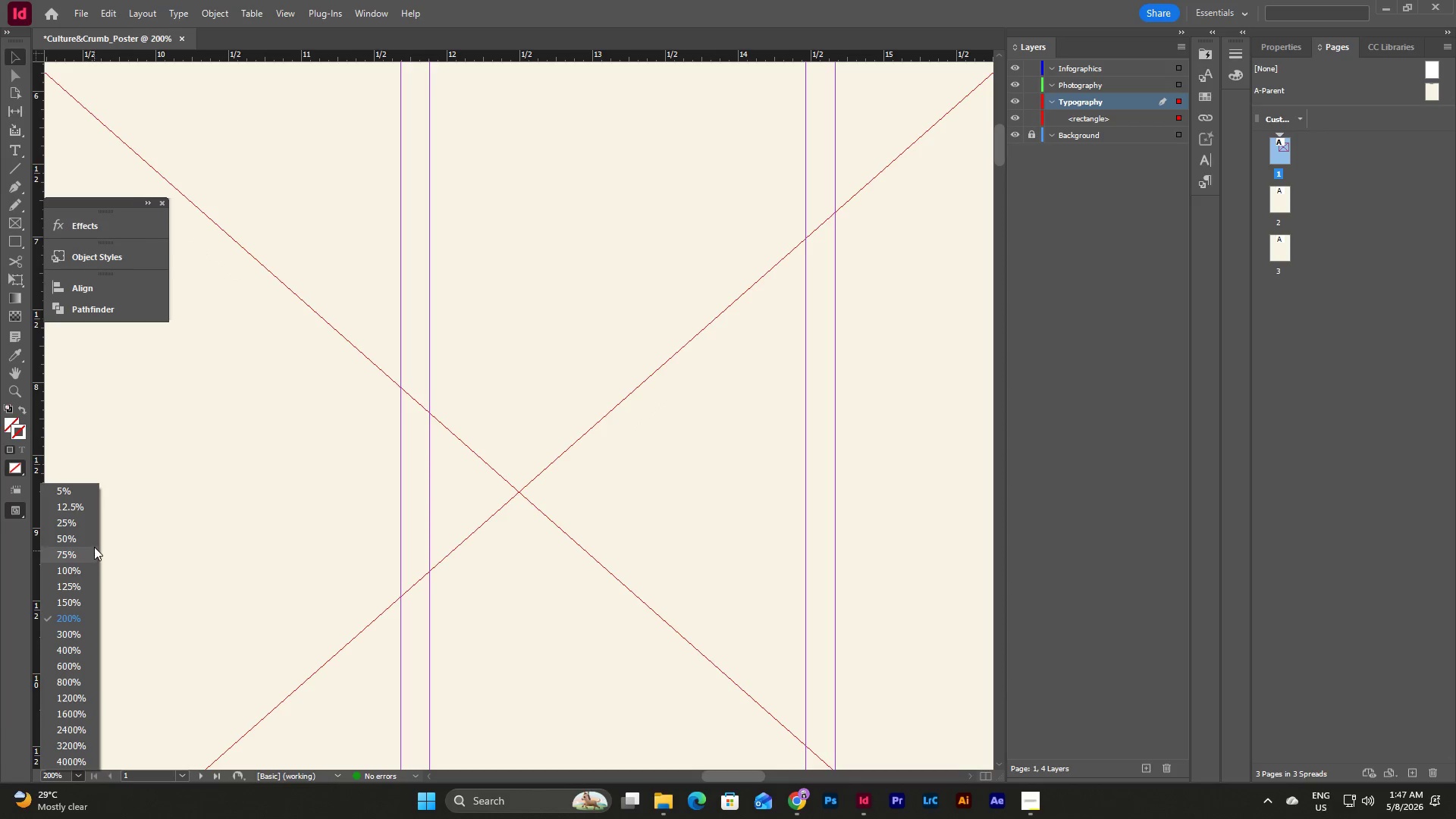 
left_click([89, 538])
 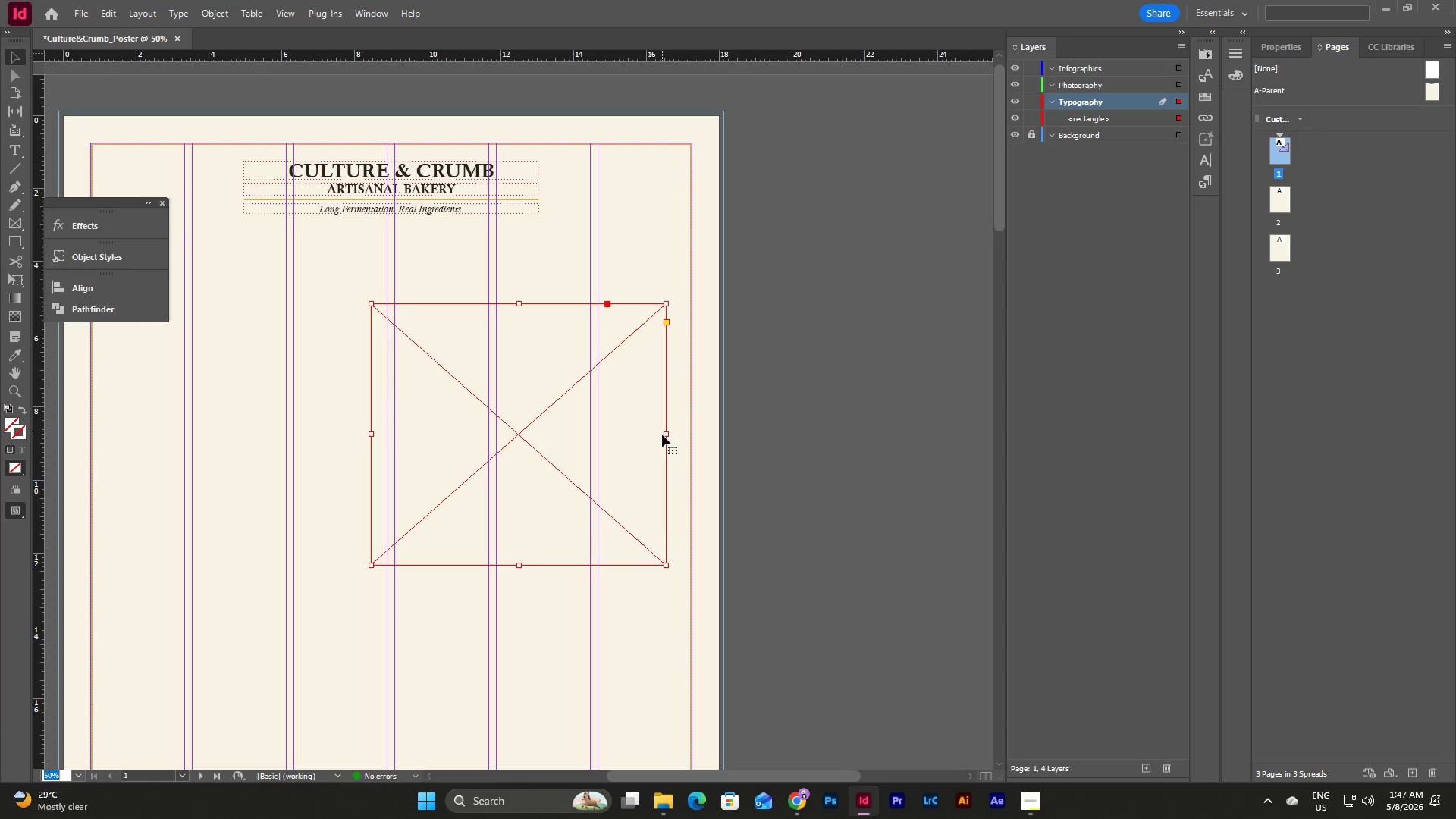 
left_click_drag(start_coordinate=[667, 434], to_coordinate=[681, 437])
 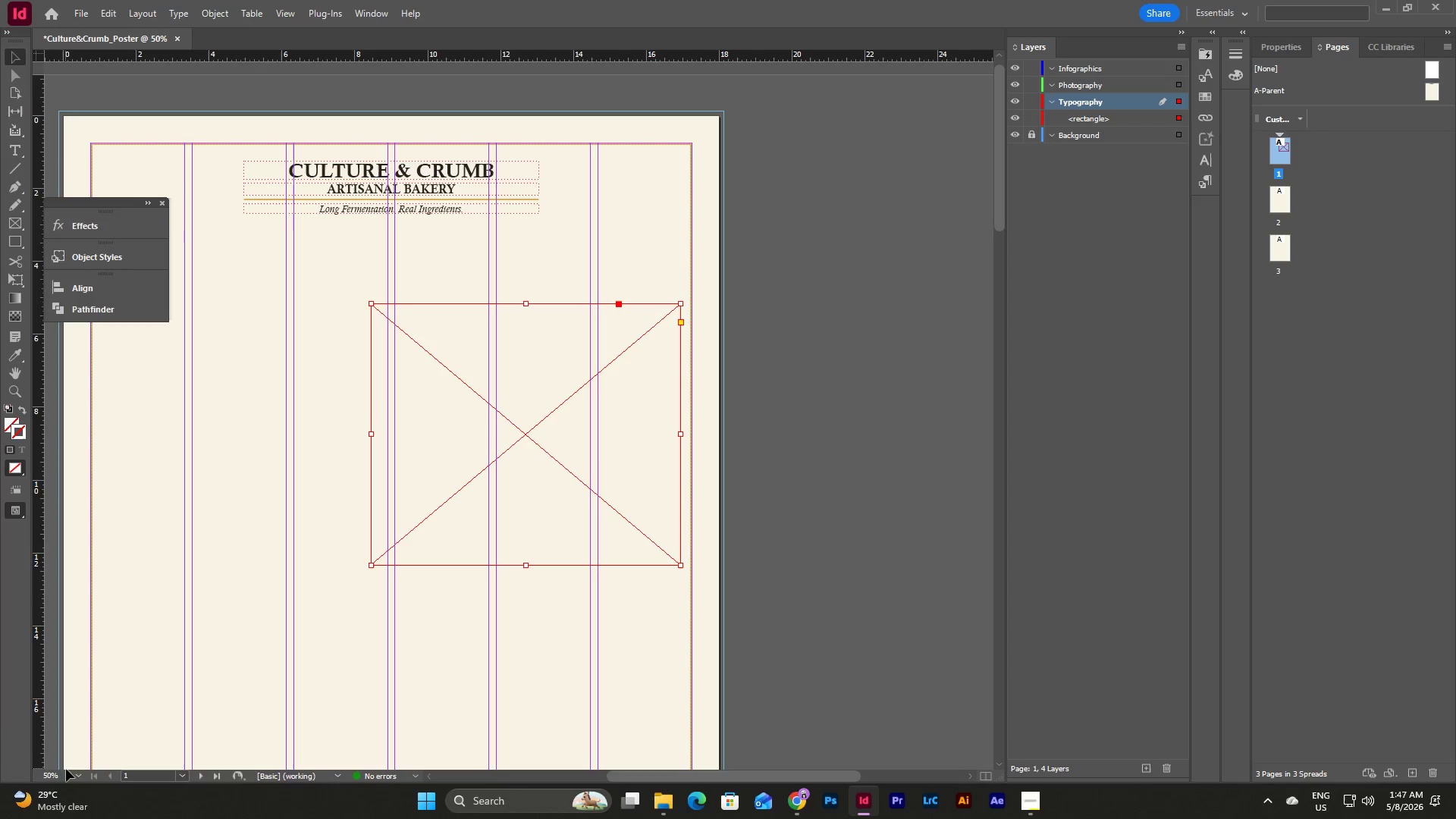 
left_click([82, 774])
 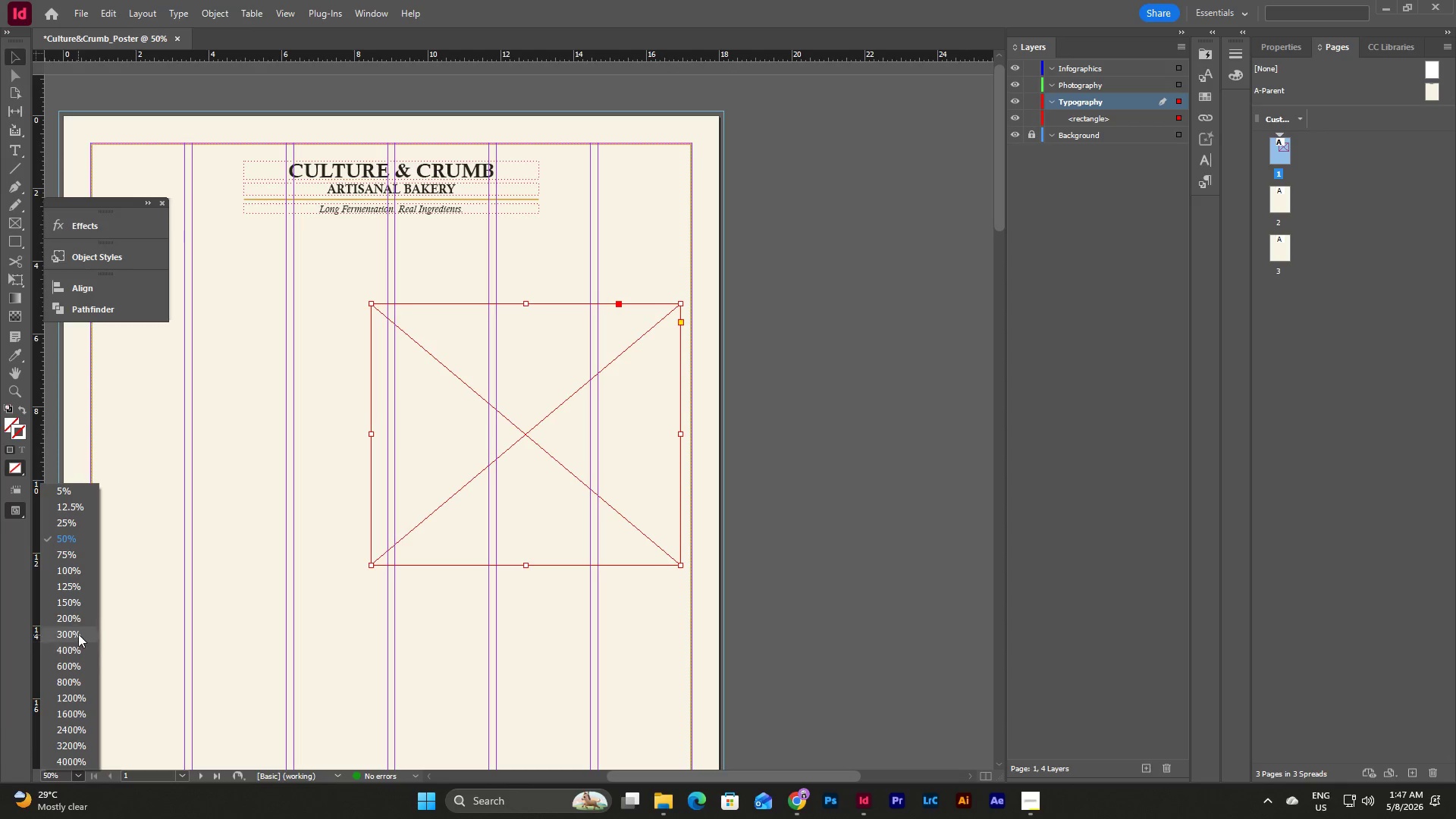 
left_click([78, 633])
 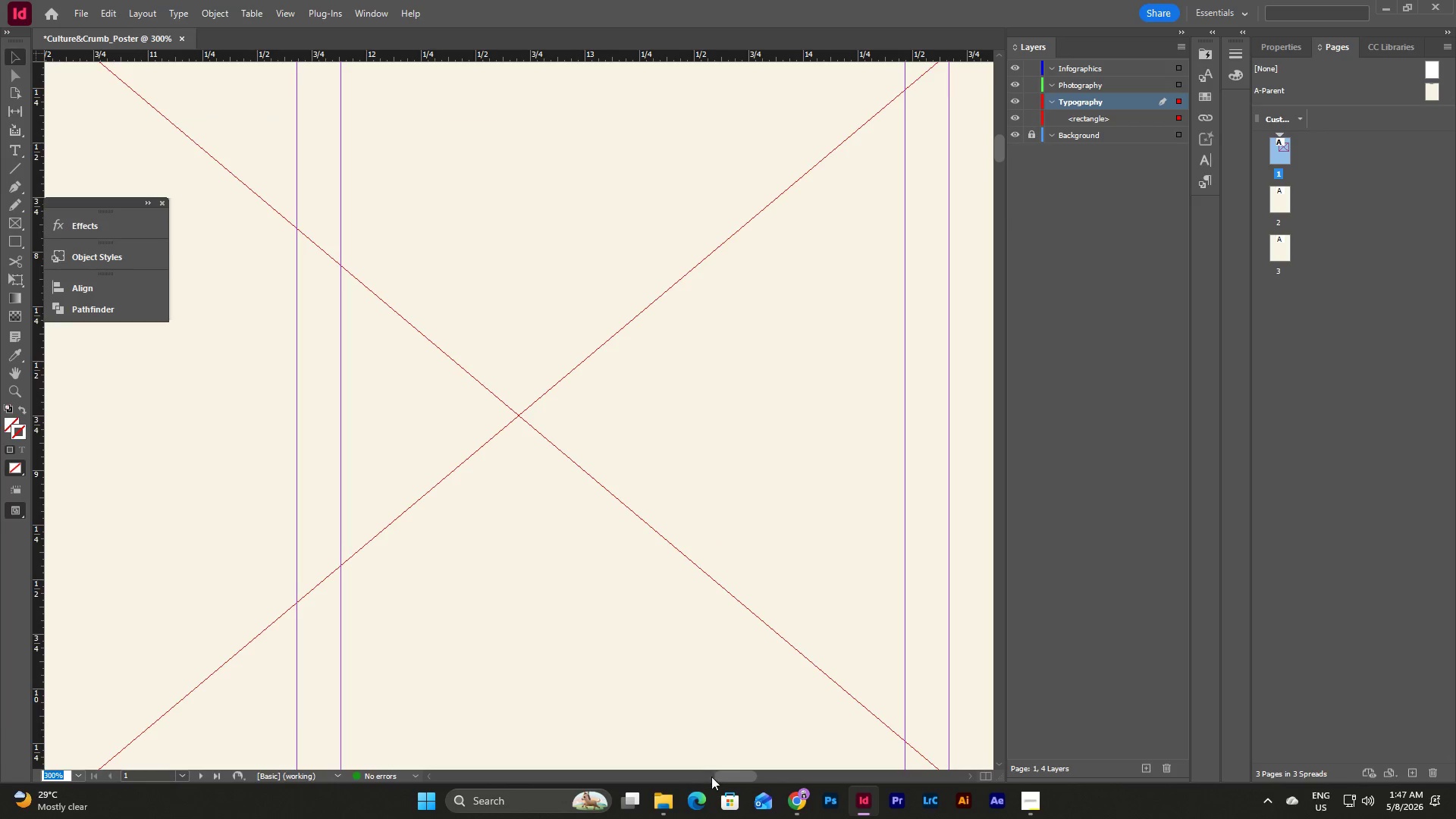 
left_click_drag(start_coordinate=[741, 774], to_coordinate=[780, 773])
 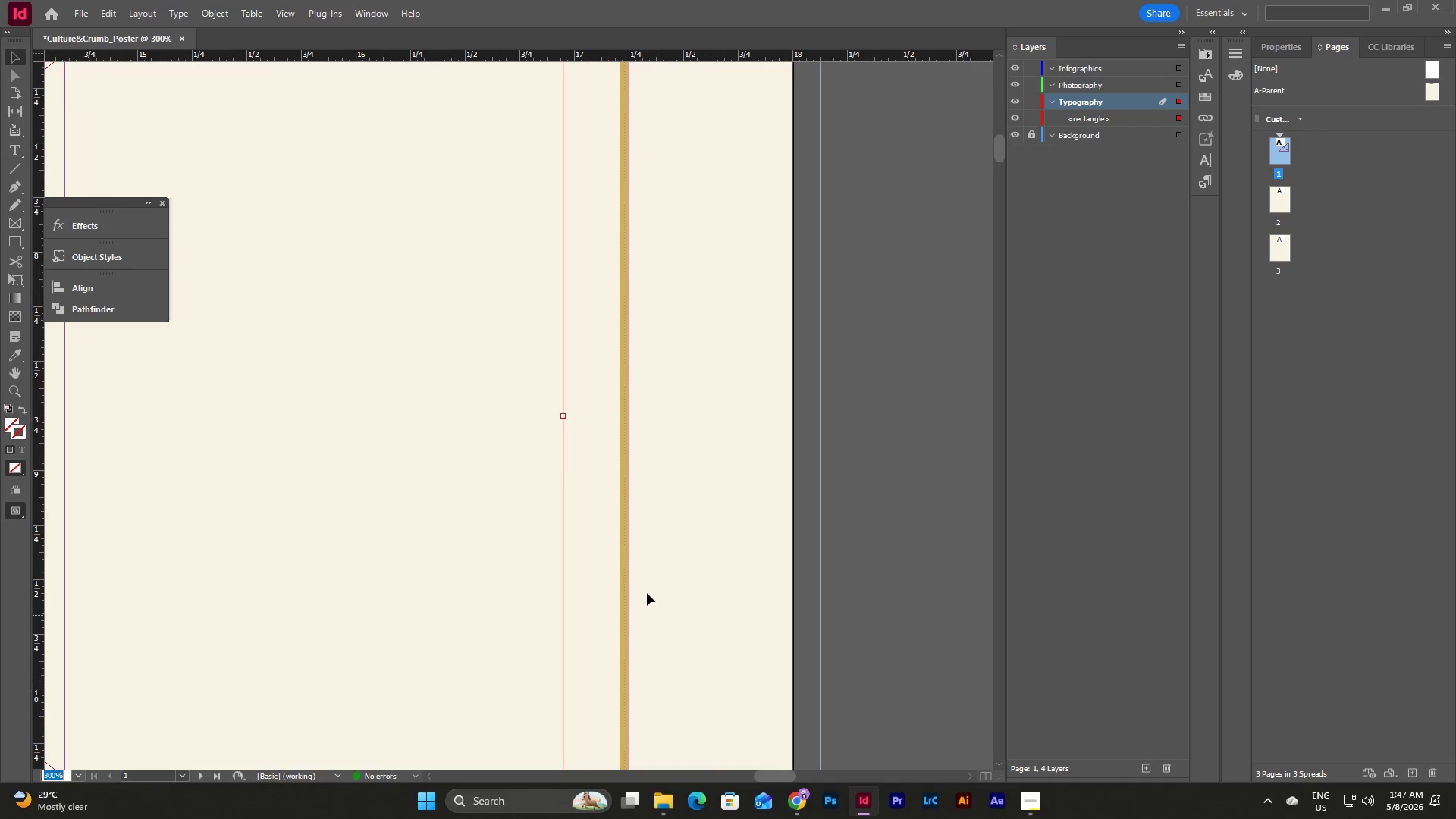 
scroll: coordinate [647, 593], scroll_direction: up, amount: 3.0
 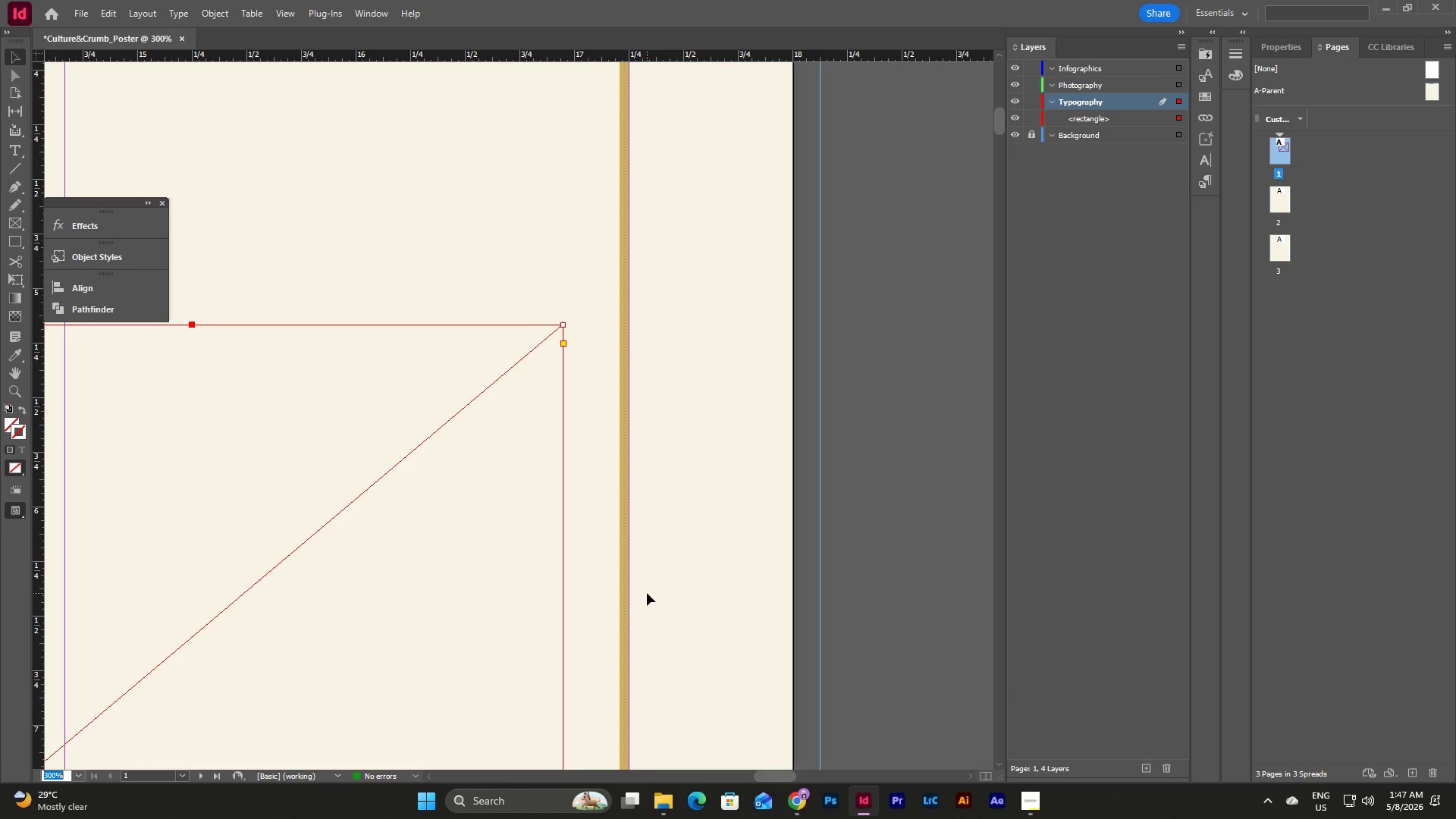 
left_click([699, 504])
 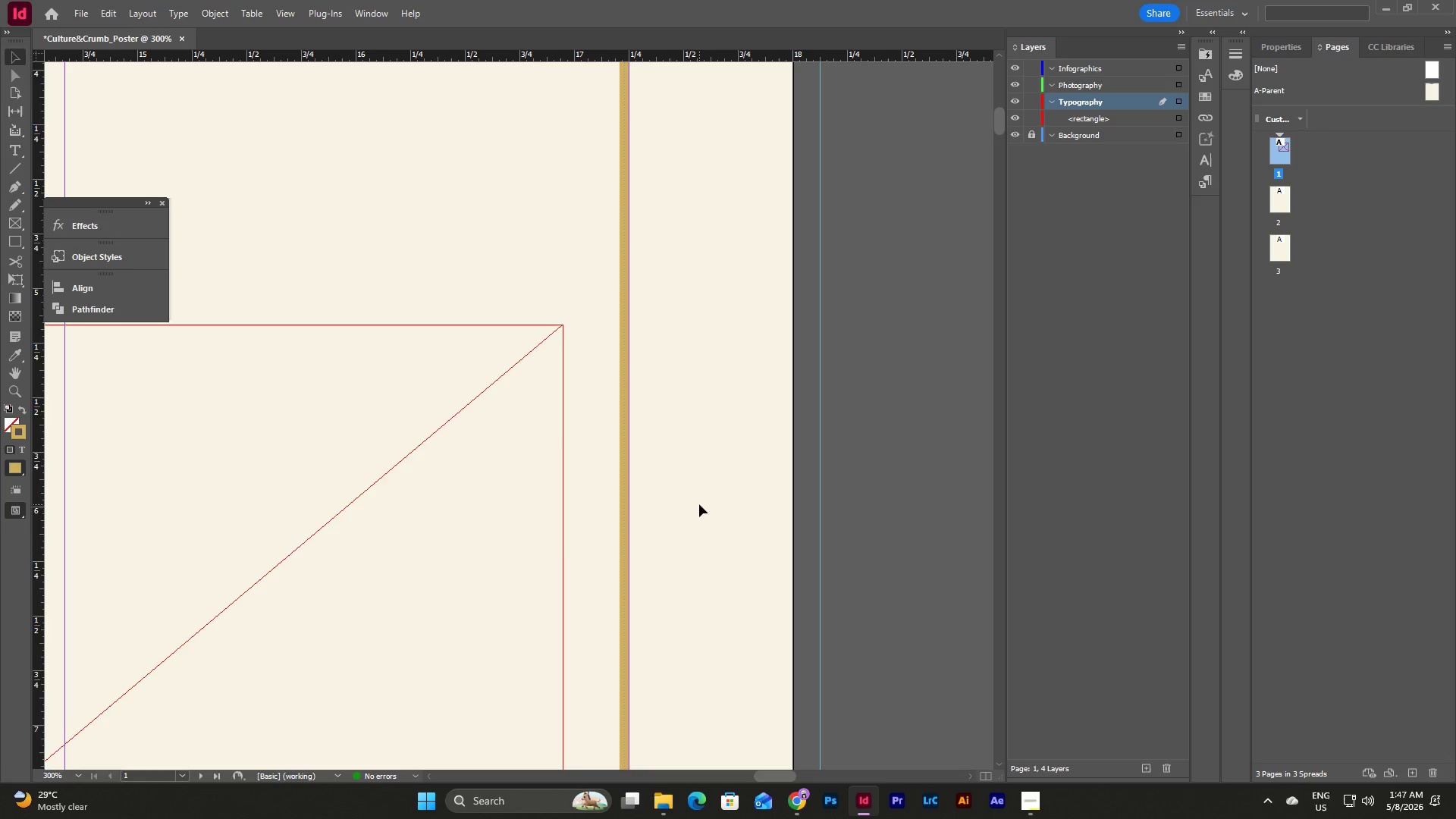 
scroll: coordinate [699, 504], scroll_direction: down, amount: 3.0
 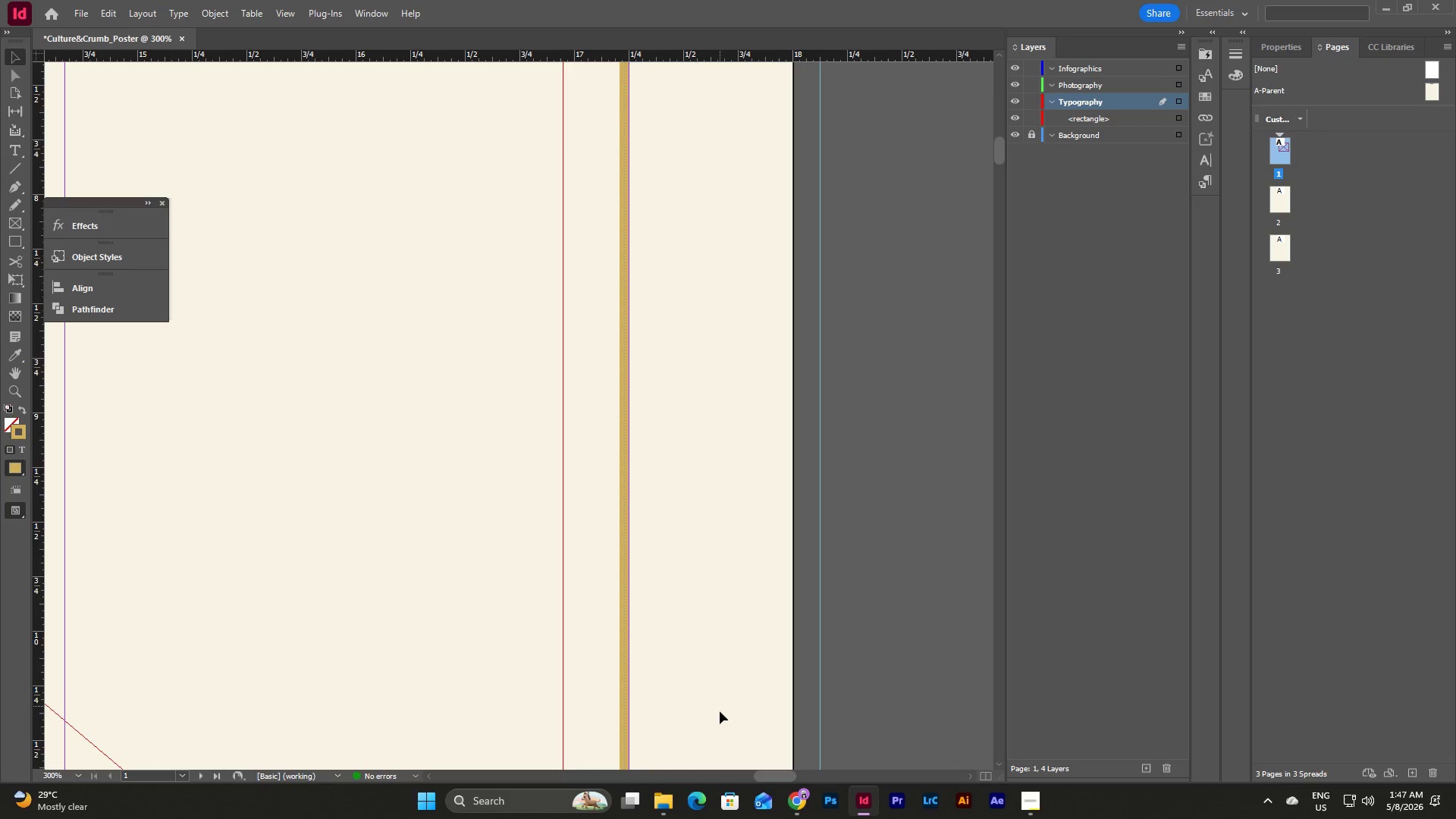 
left_click([79, 777])
 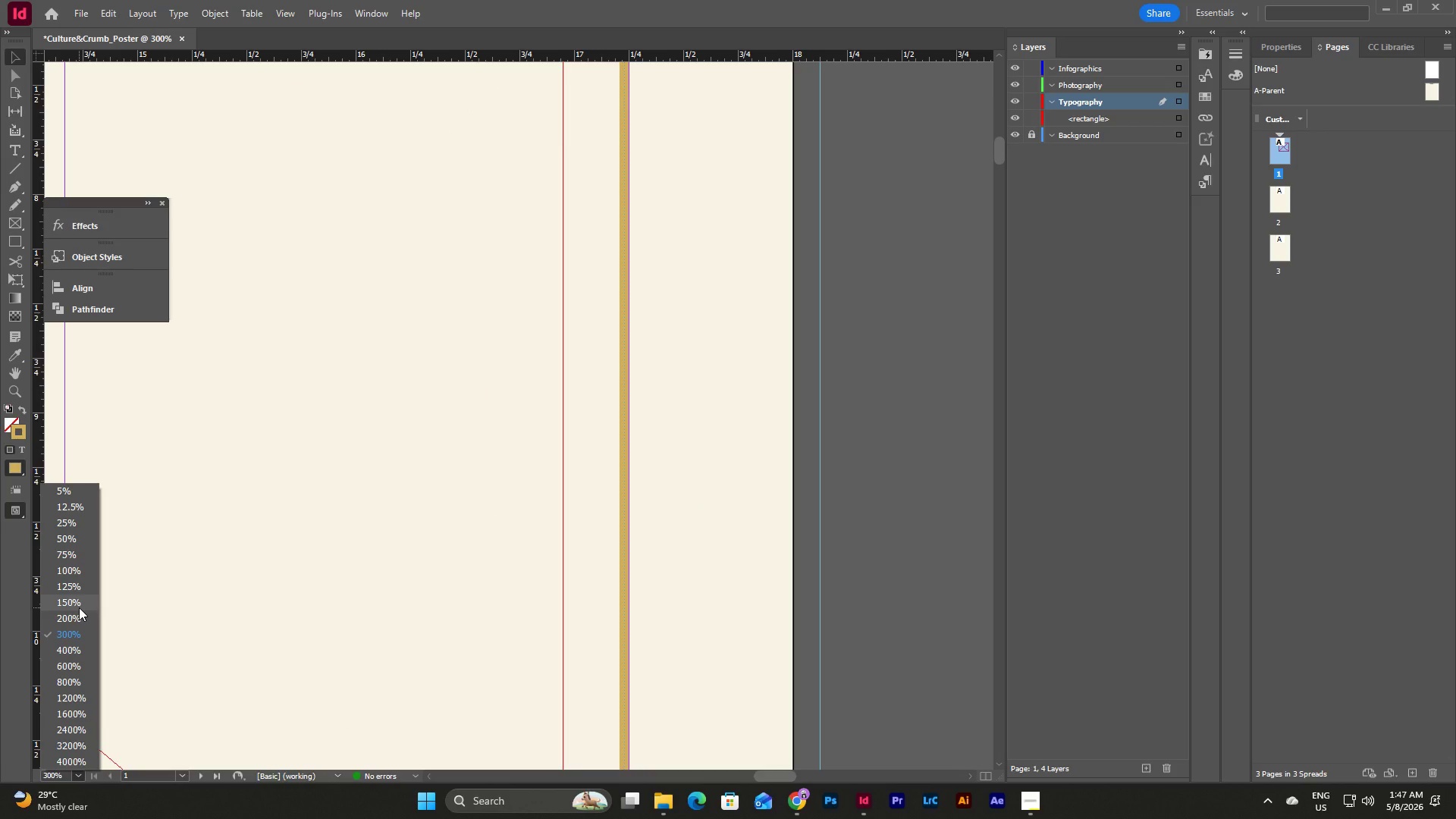 
left_click([79, 607])
 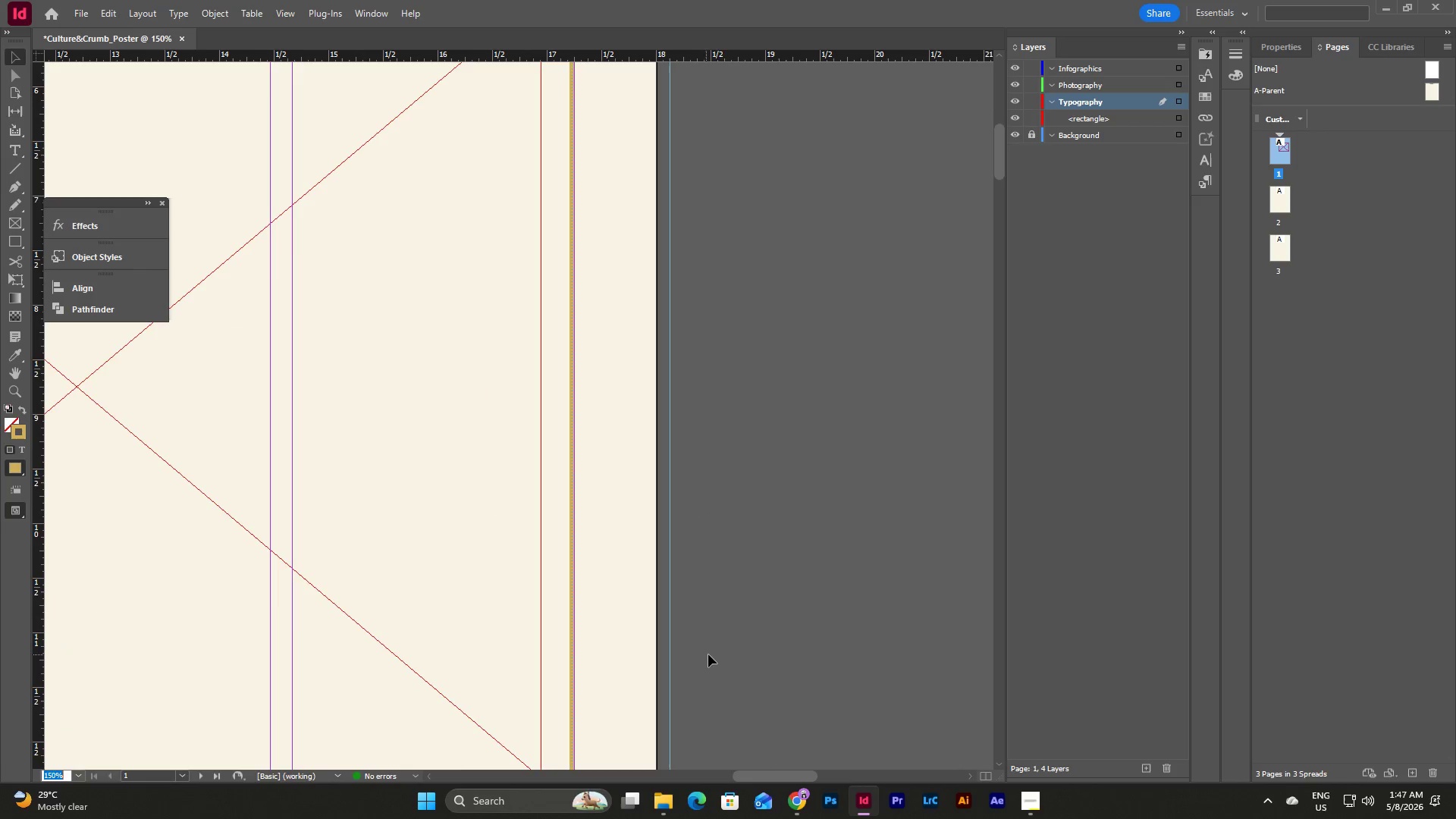 
scroll: coordinate [711, 653], scroll_direction: up, amount: 7.0
 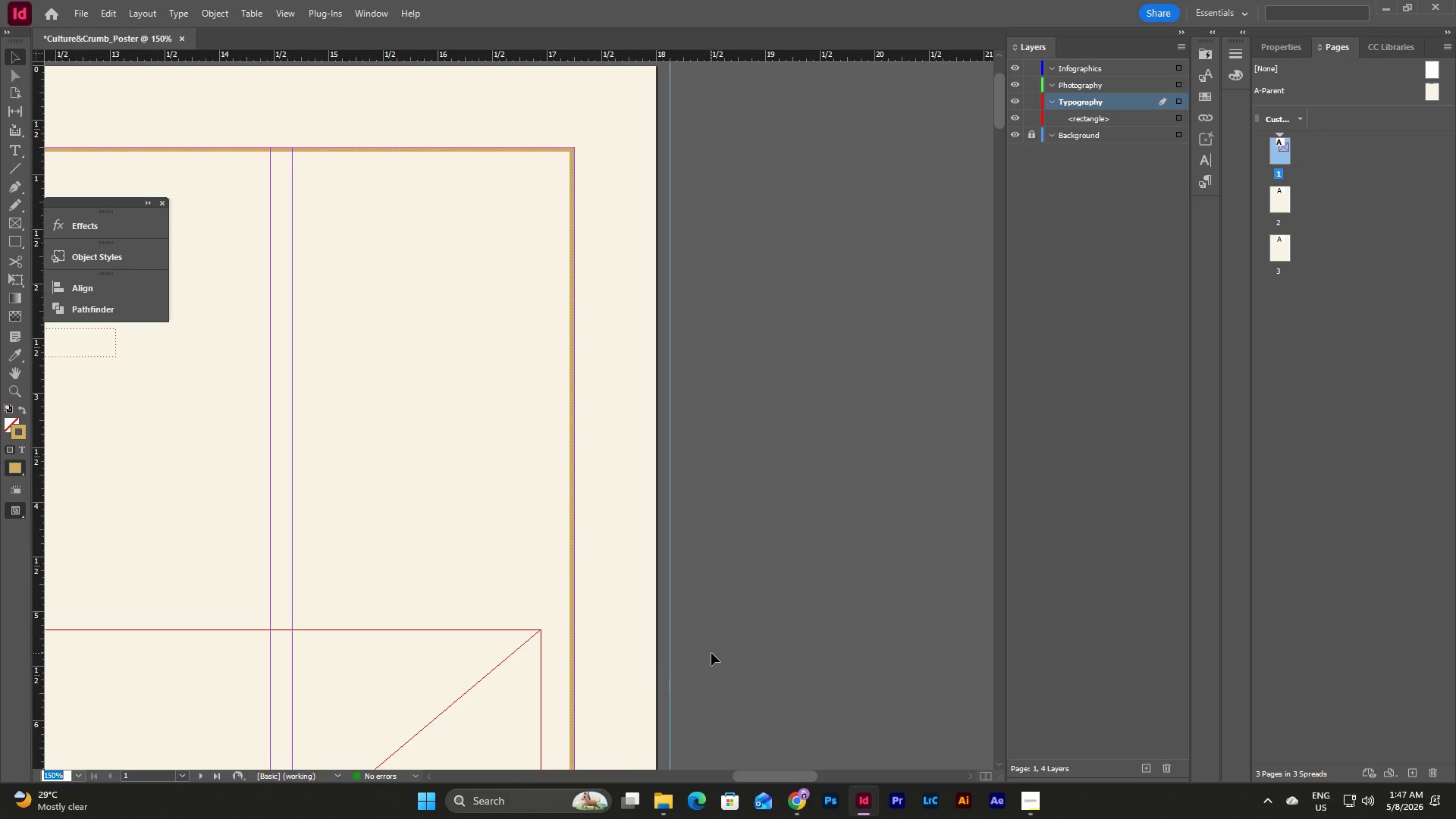 
scroll: coordinate [588, 657], scroll_direction: down, amount: 3.0
 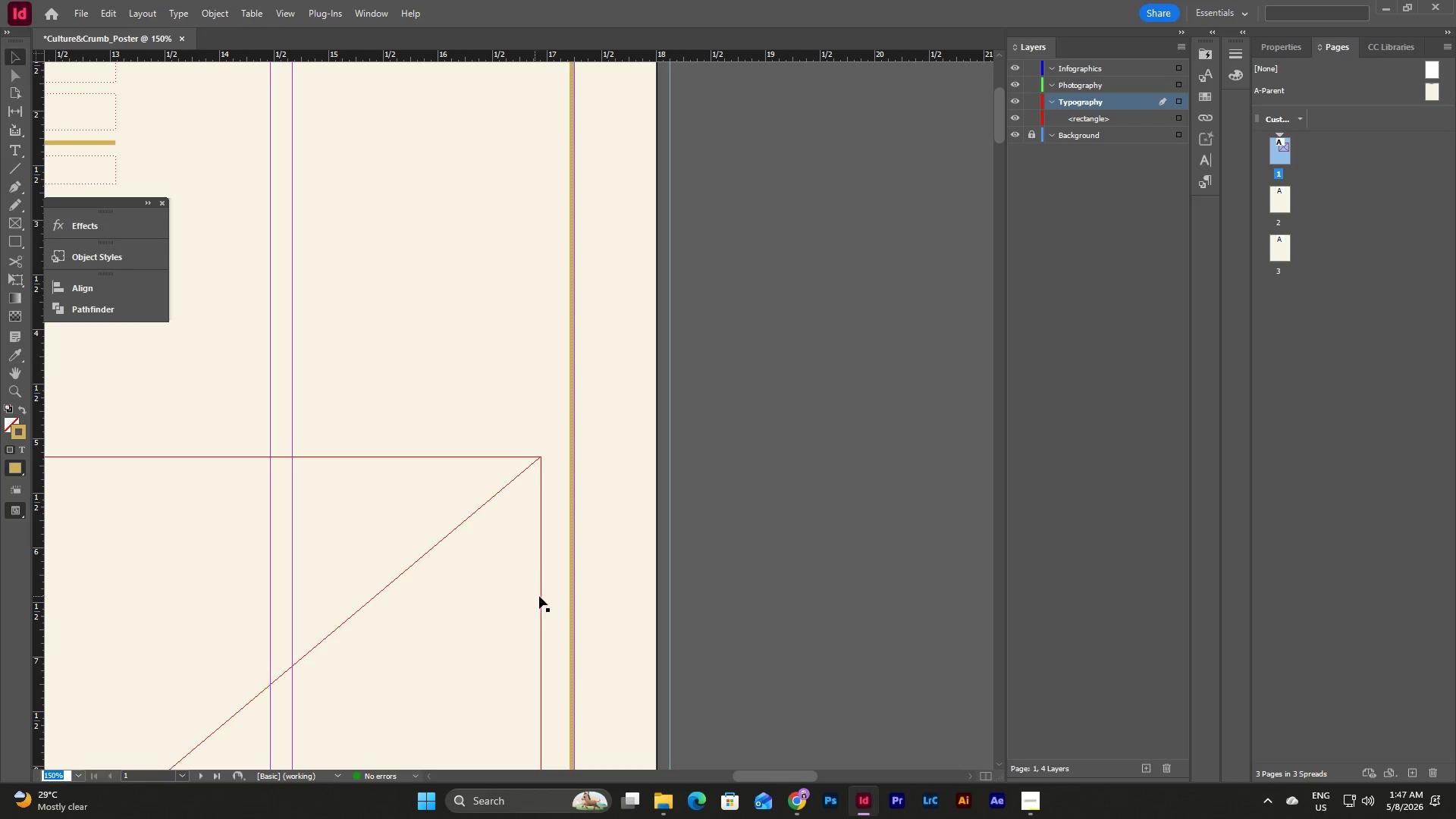 
left_click([544, 598])
 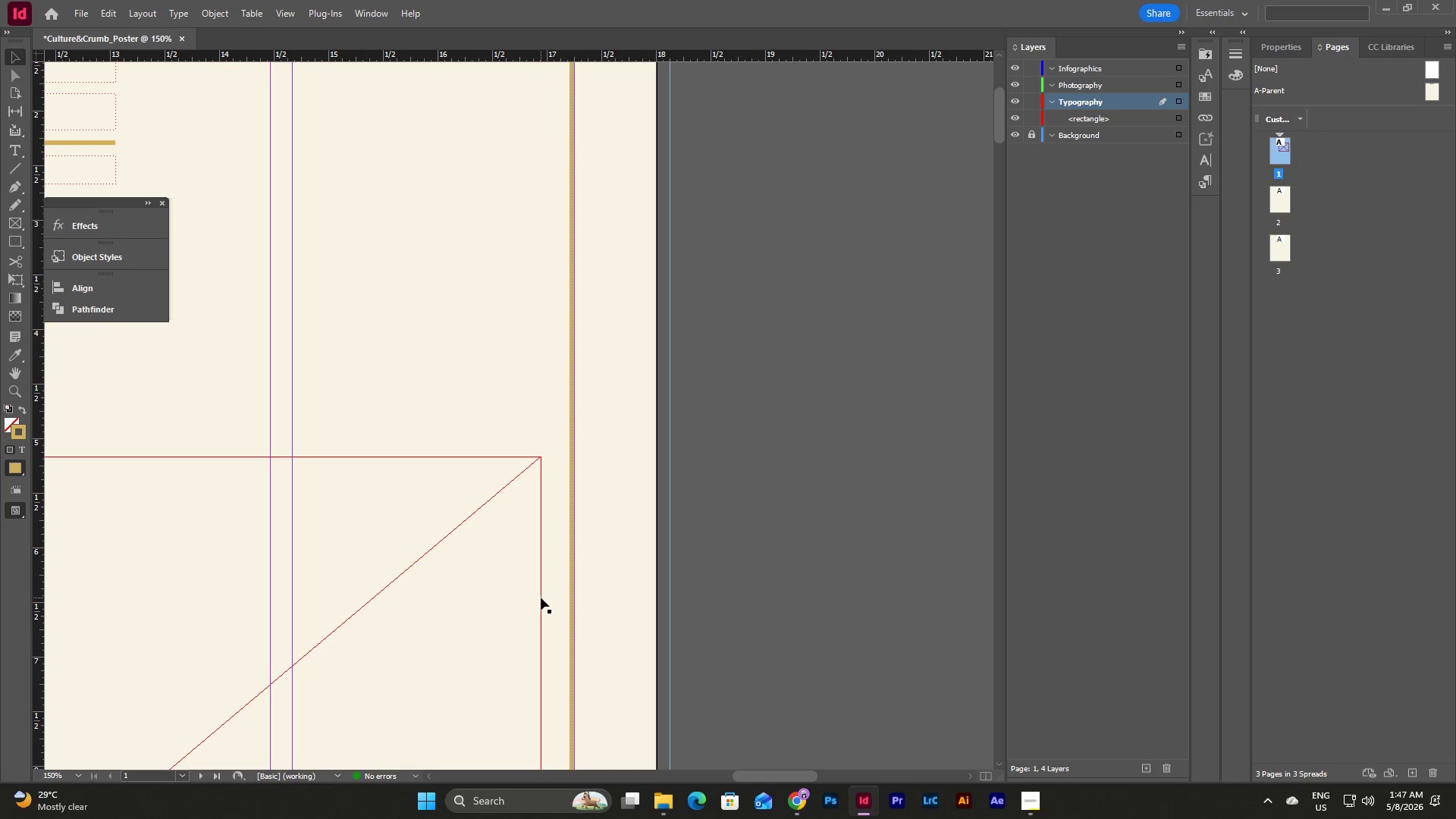 
left_click([541, 598])
 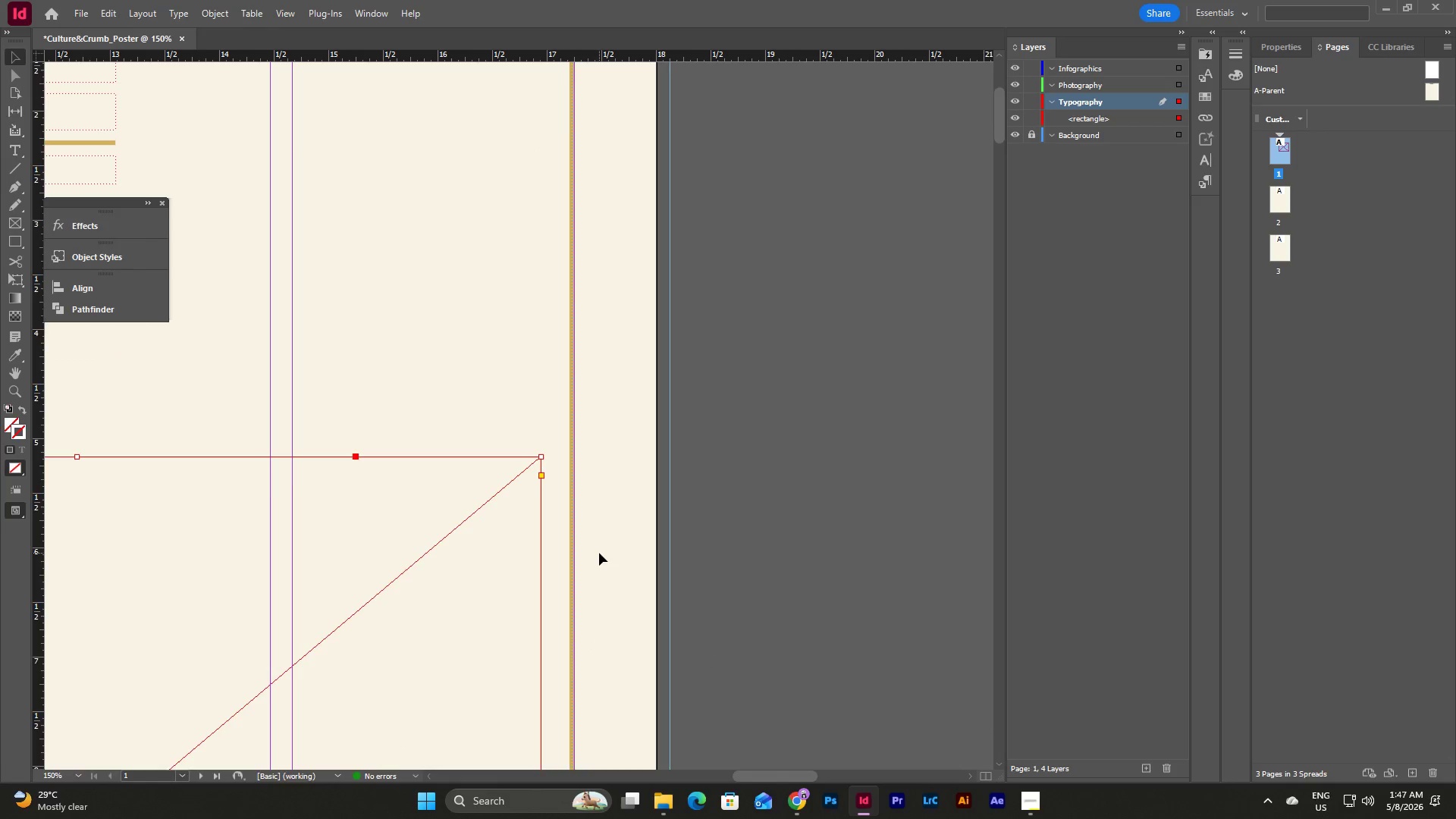 
scroll: coordinate [599, 553], scroll_direction: down, amount: 6.0
 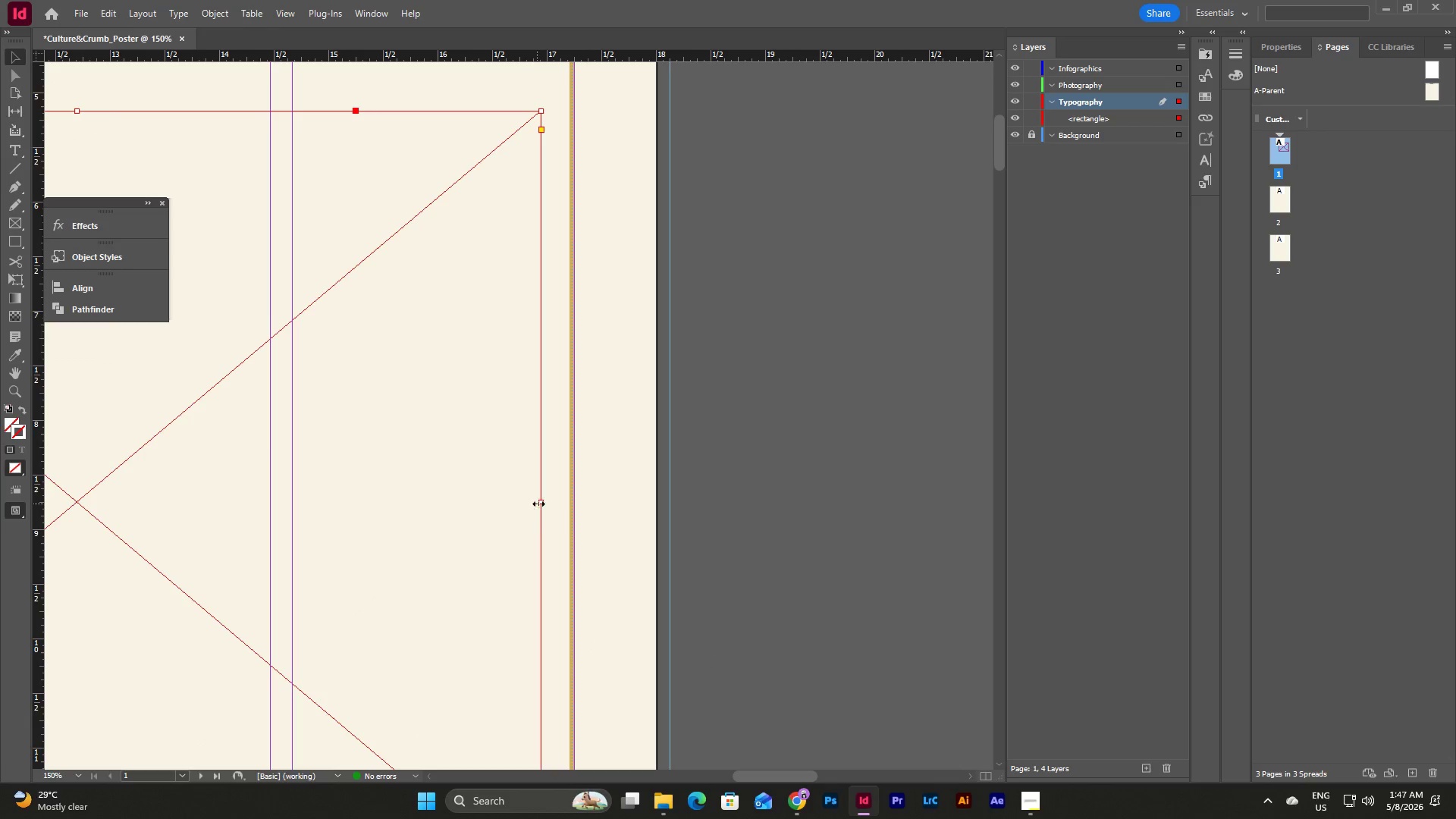 
left_click_drag(start_coordinate=[542, 501], to_coordinate=[433, 523])
 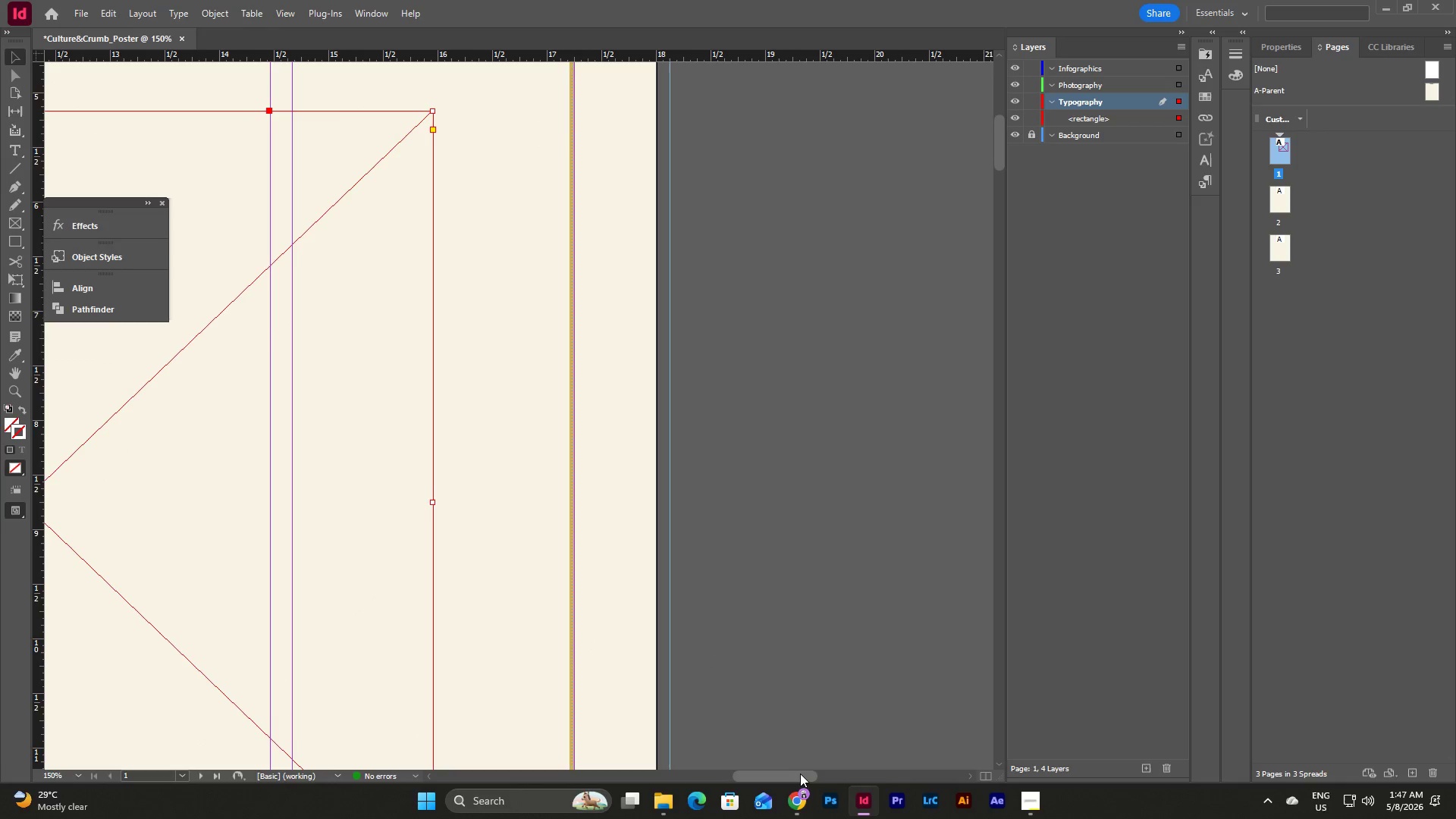 
left_click_drag(start_coordinate=[800, 774], to_coordinate=[743, 778])
 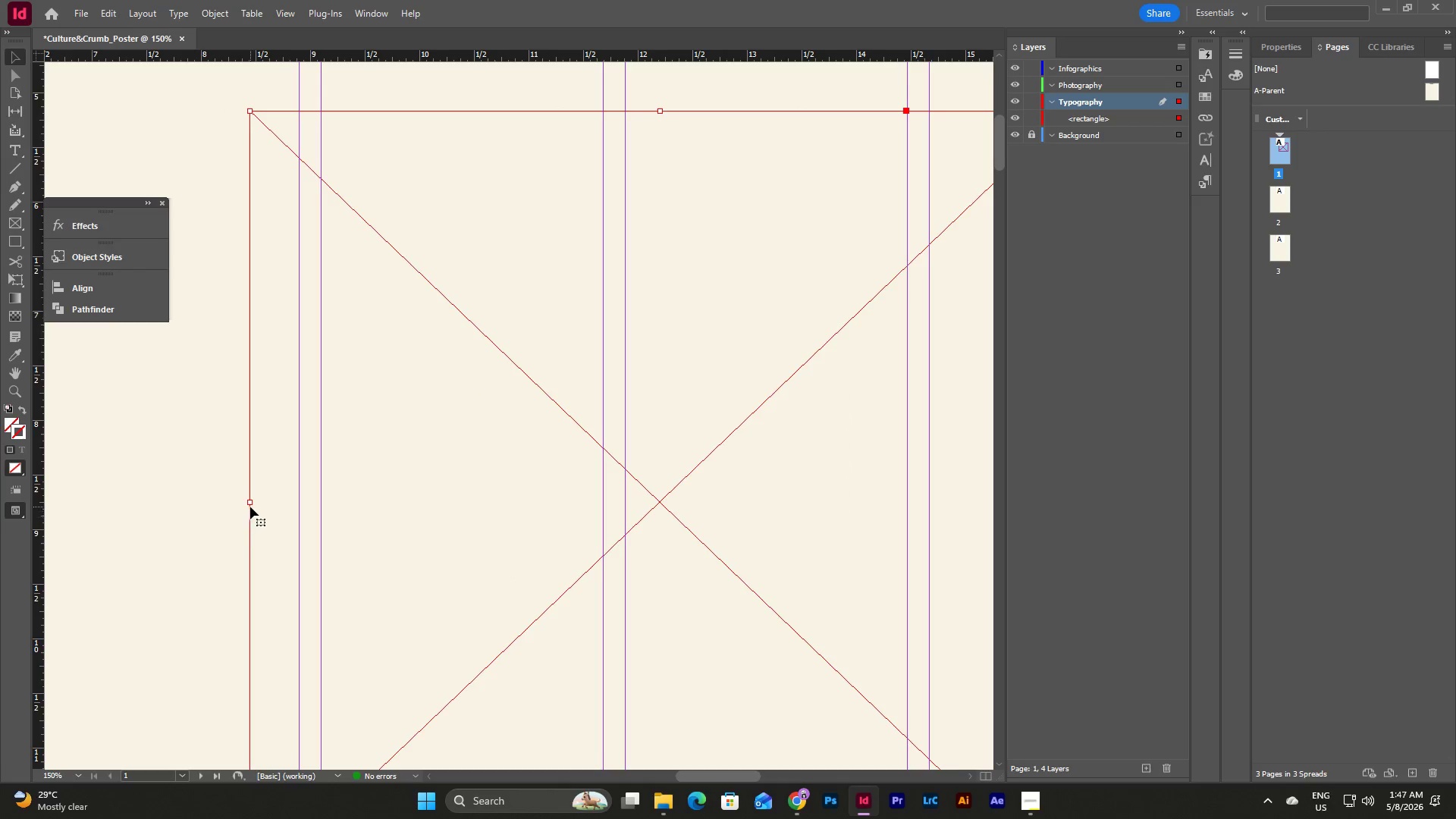 
left_click_drag(start_coordinate=[253, 502], to_coordinate=[321, 512])
 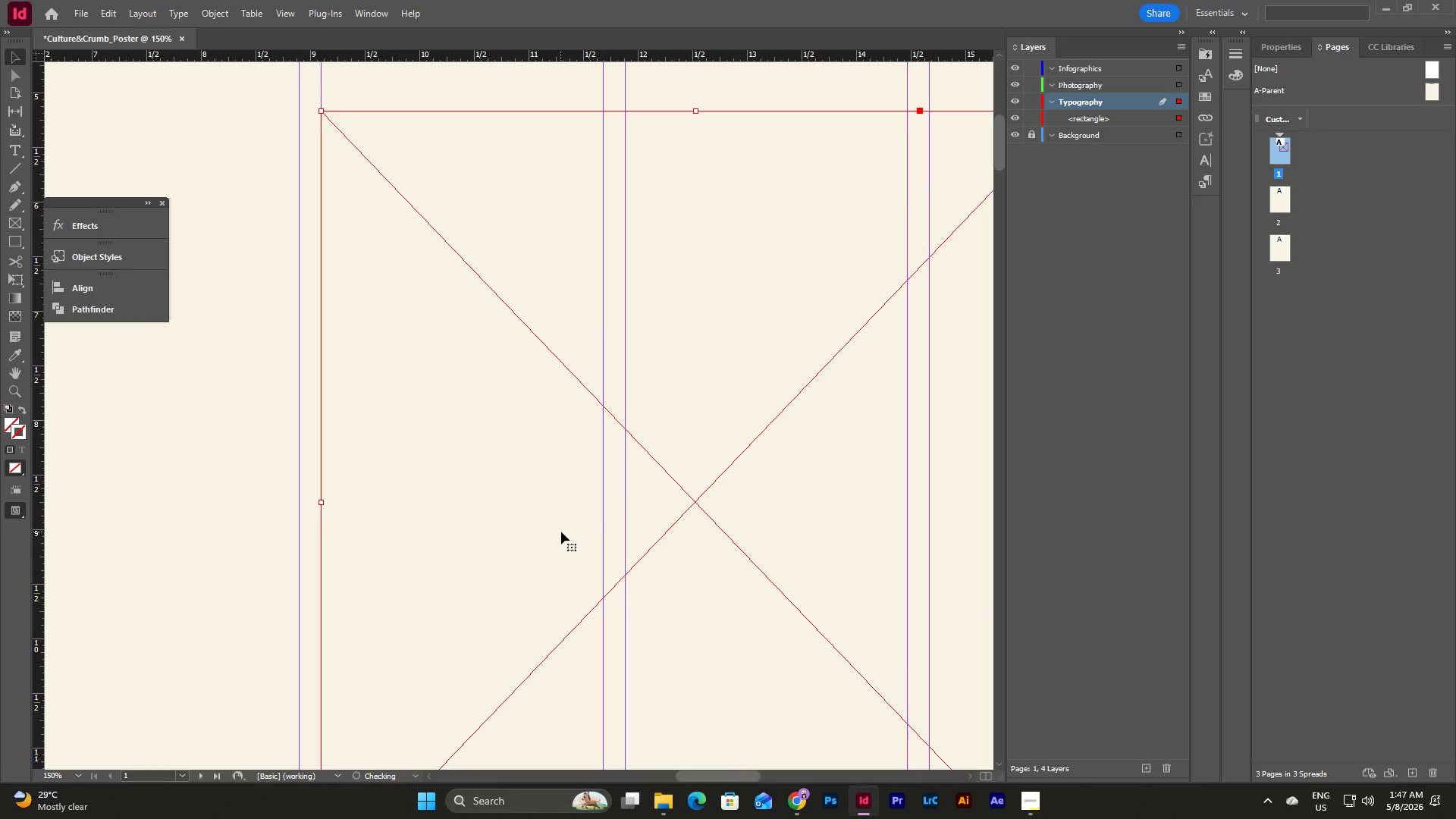 
scroll: coordinate [561, 532], scroll_direction: down, amount: 5.0
 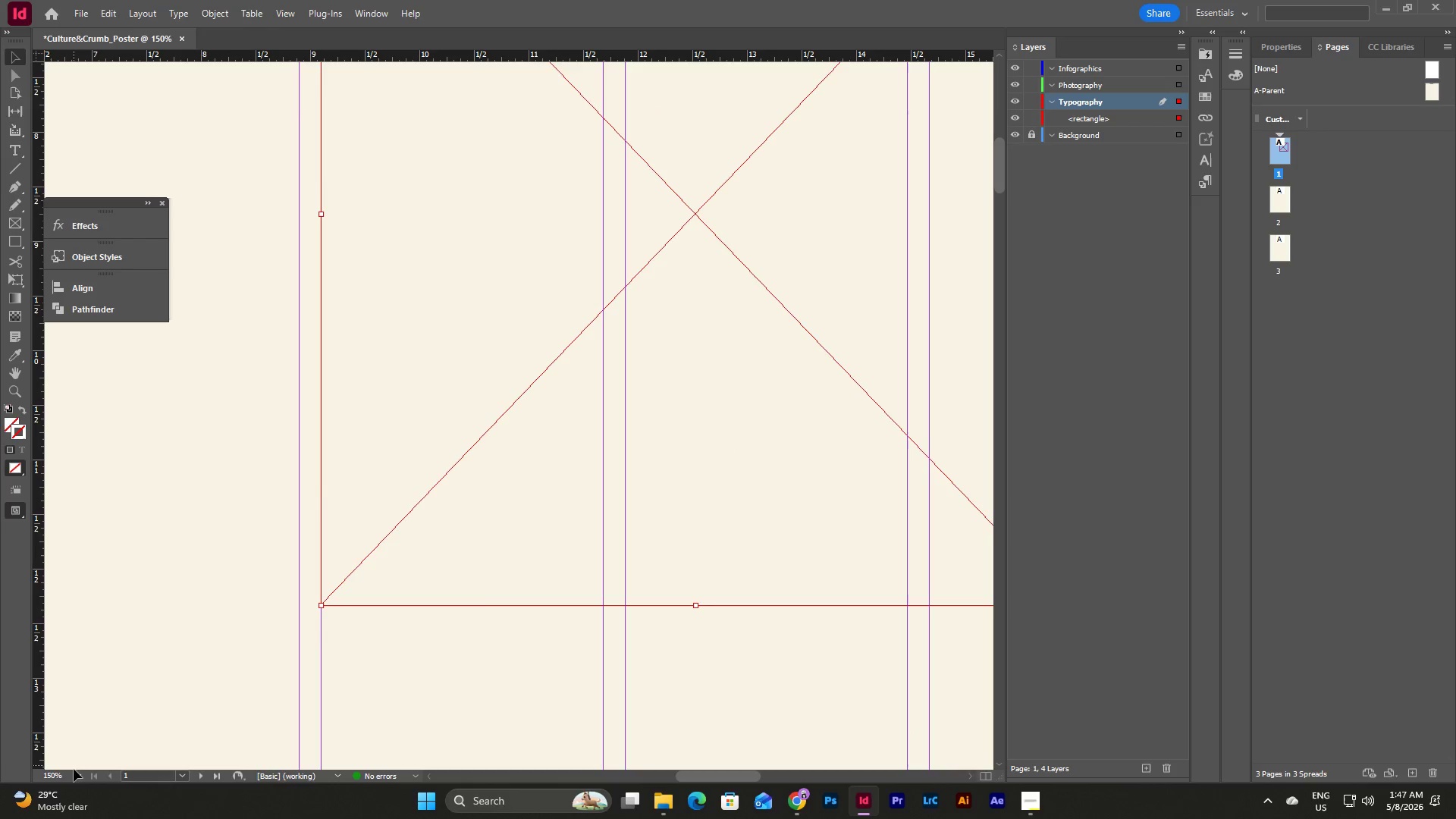 
left_click([80, 778])
 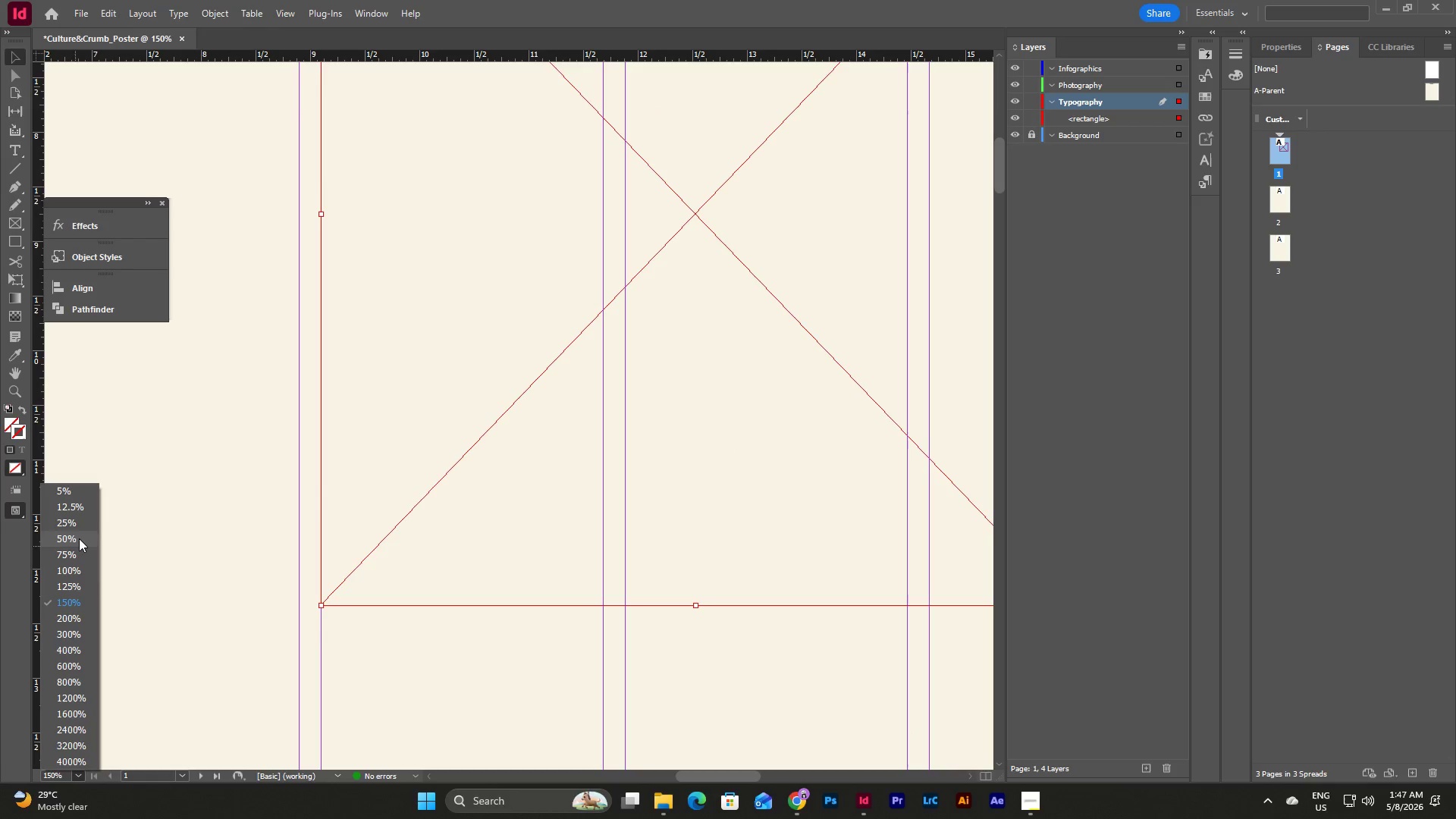 
left_click([79, 538])
 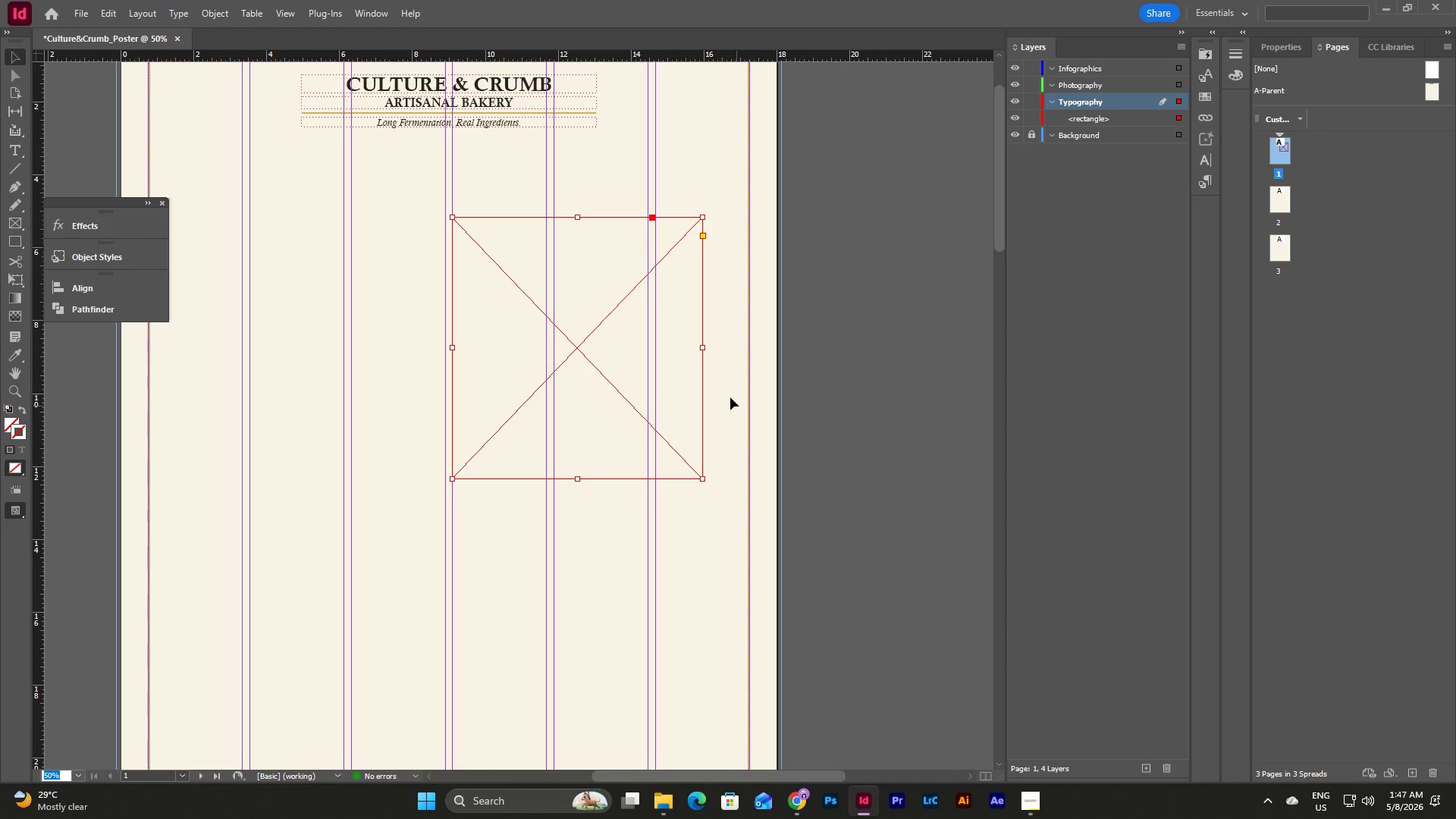 
left_click_drag(start_coordinate=[704, 347], to_coordinate=[745, 360])
 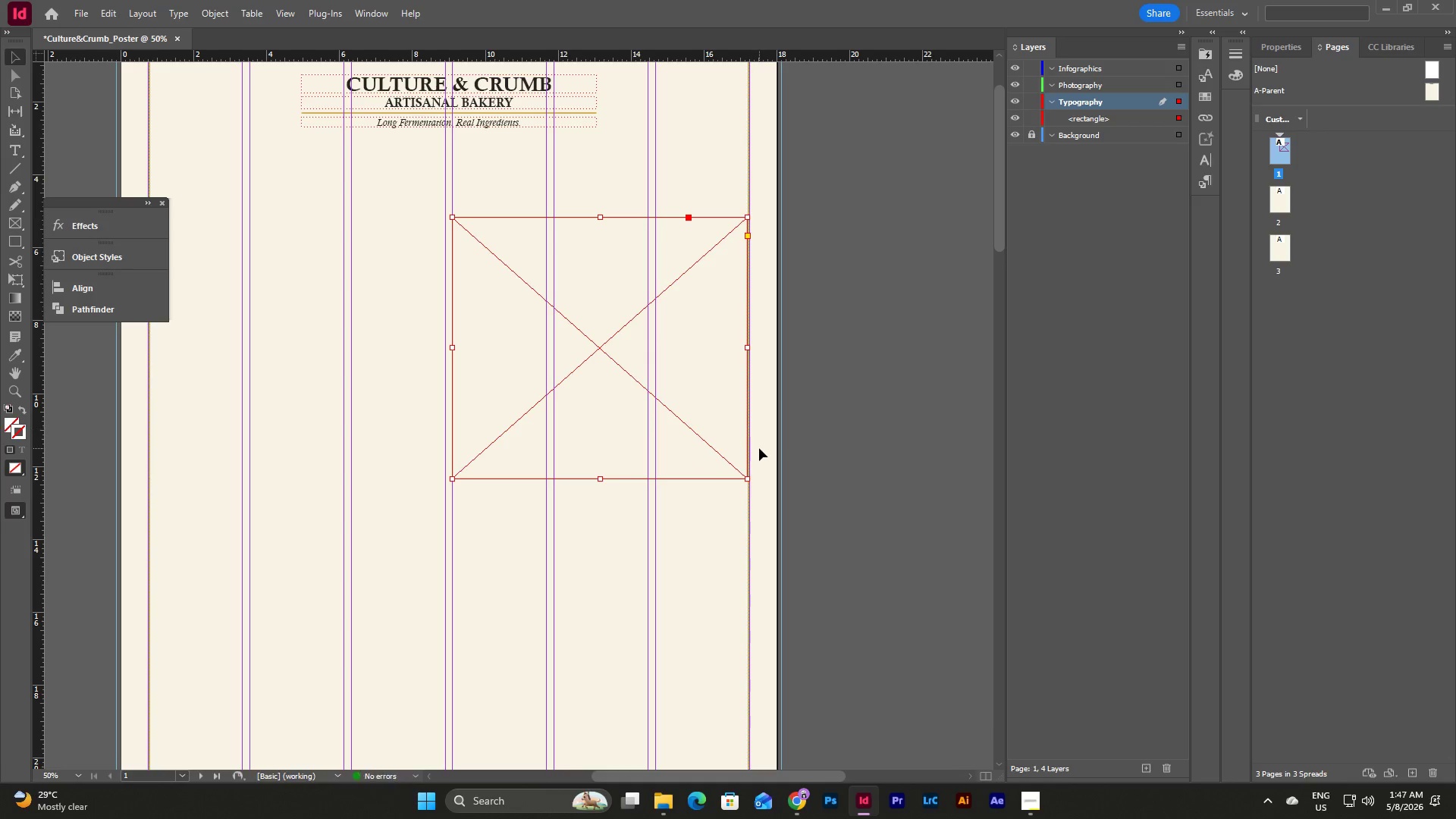 
left_click([770, 437])
 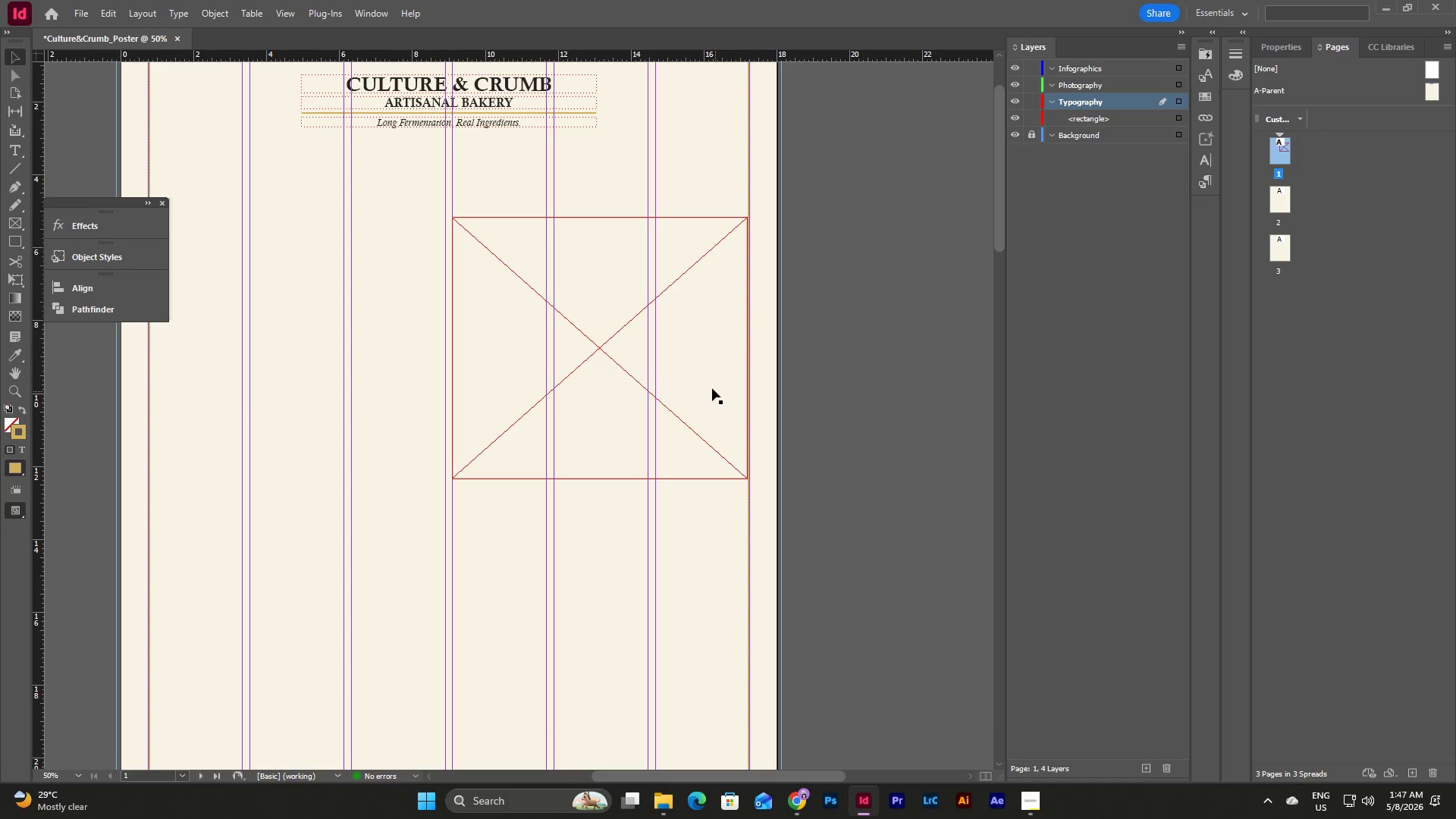 
left_click([711, 388])
 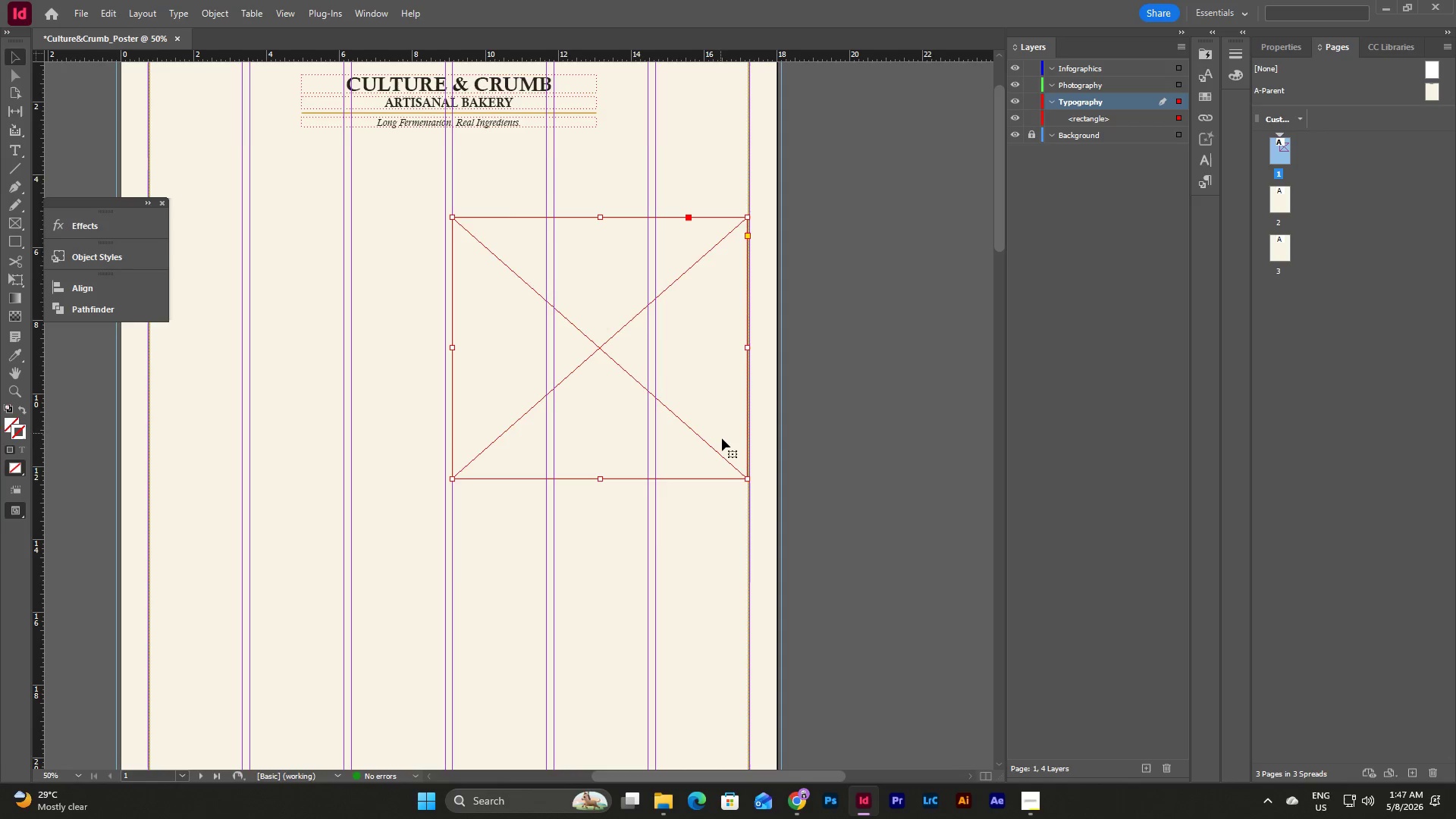 
scroll: coordinate [722, 440], scroll_direction: up, amount: 5.0
 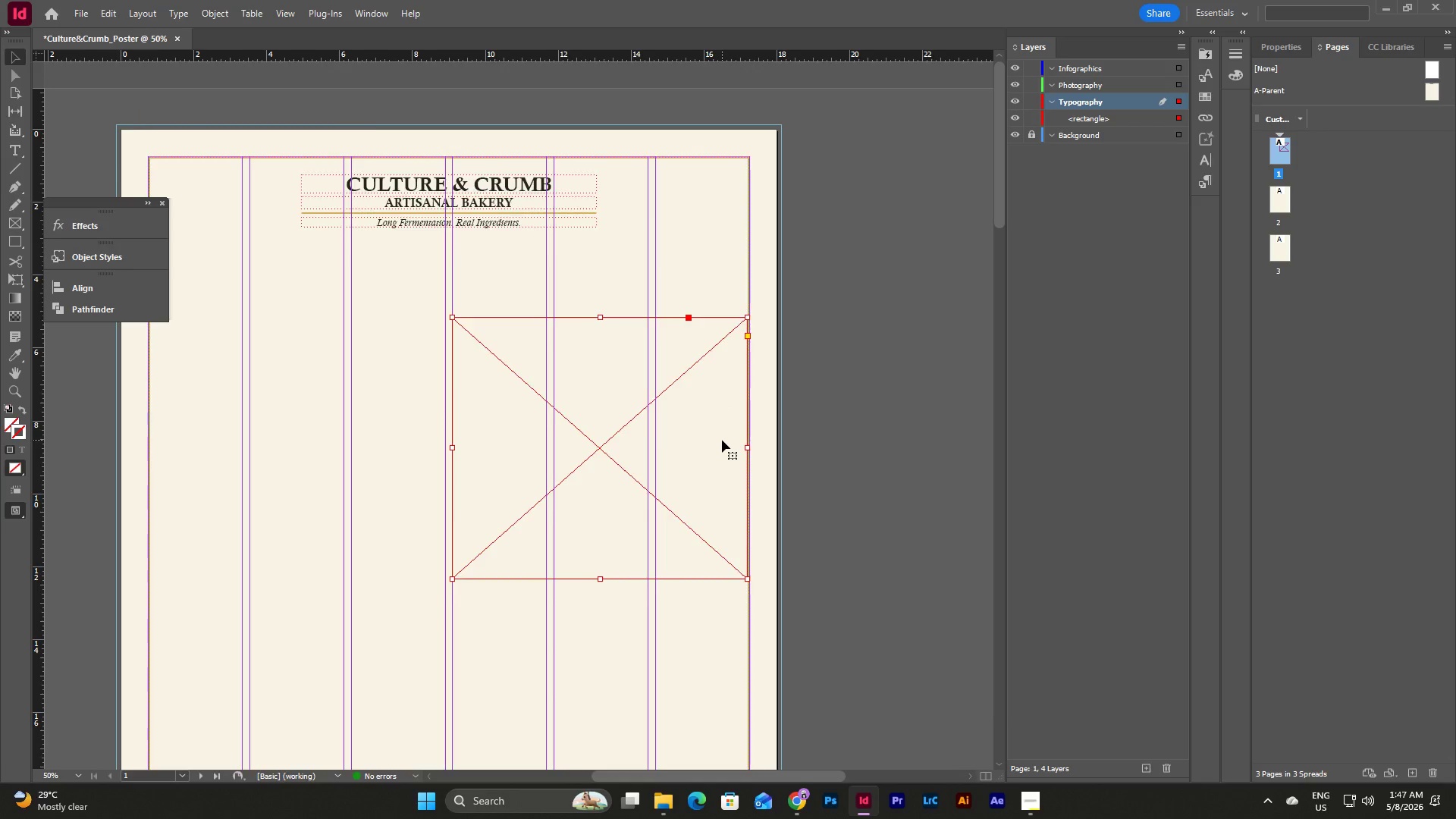 
scroll: coordinate [722, 440], scroll_direction: down, amount: 1.0
 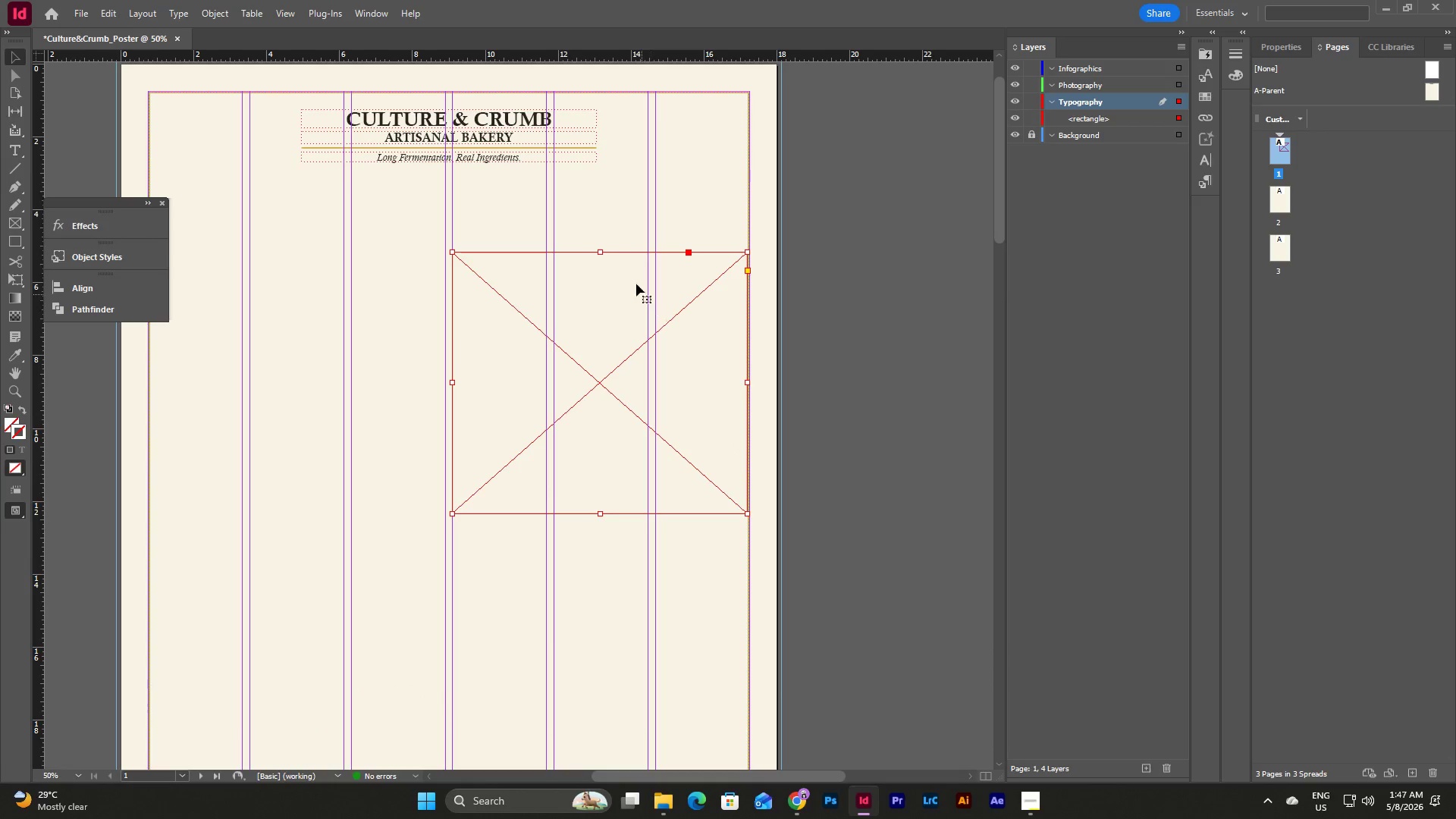 
left_click([588, 199])
 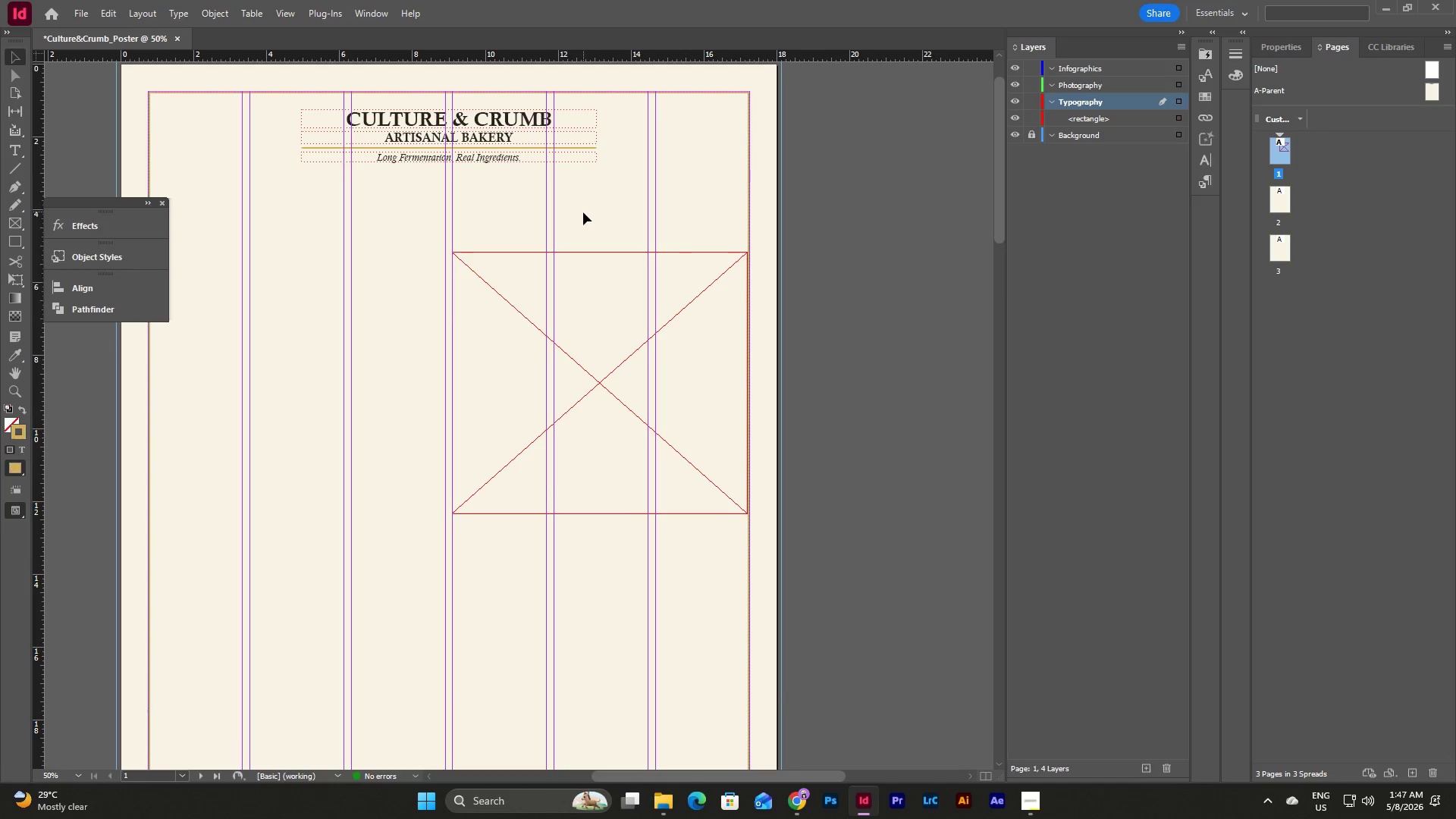 
left_click_drag(start_coordinate=[582, 214], to_coordinate=[624, 378])
 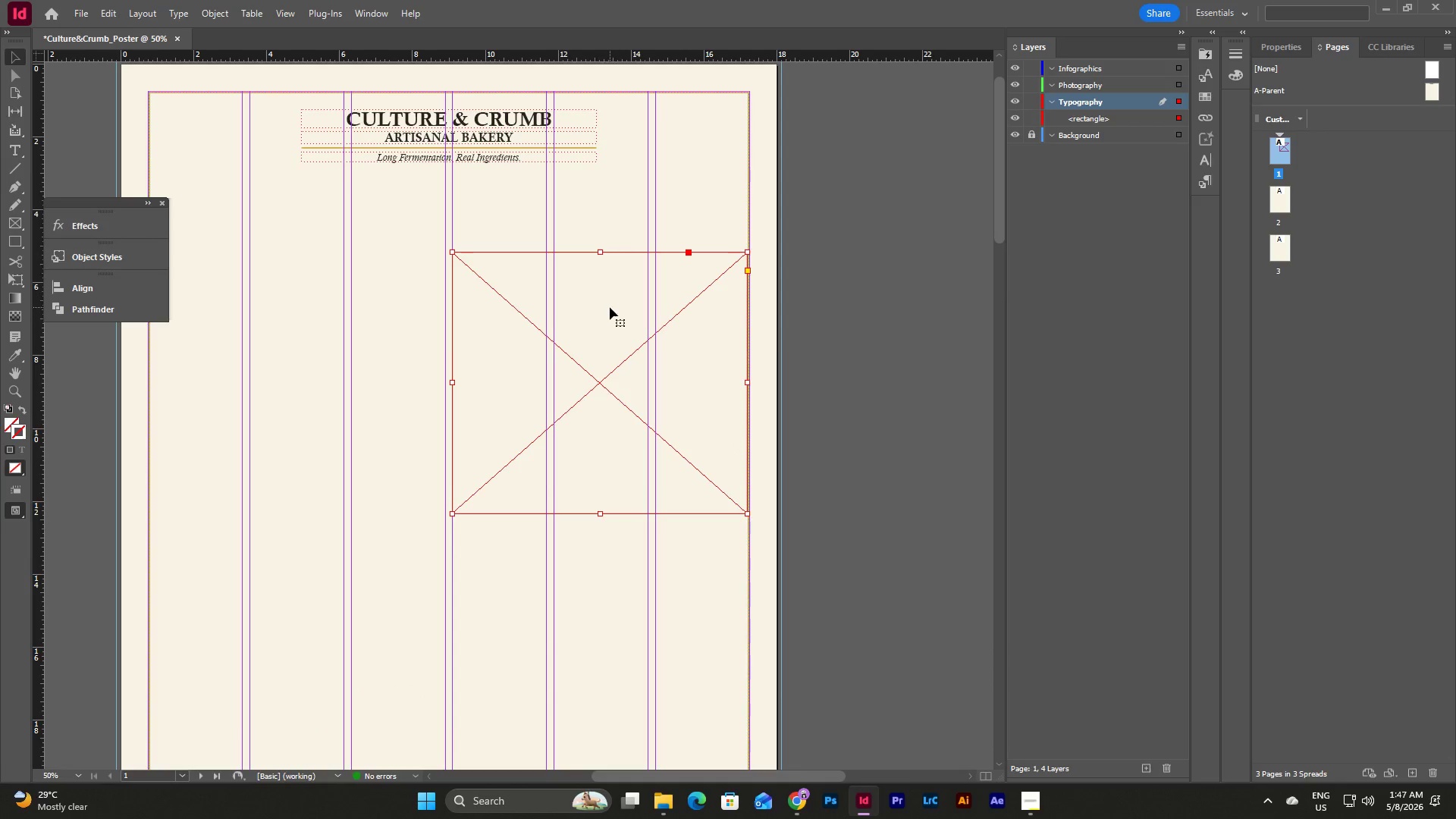 
left_click([613, 228])
 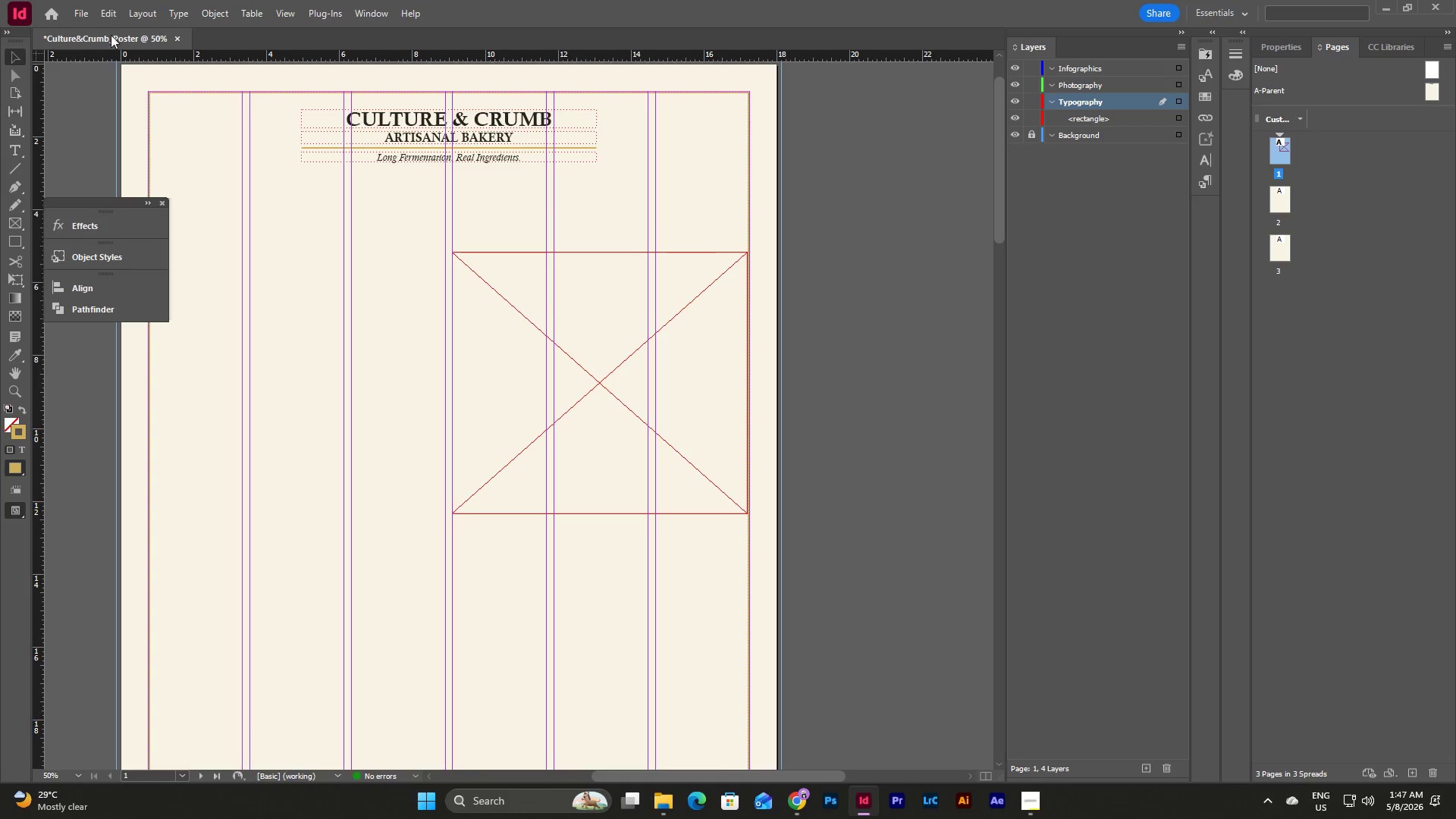 
left_click([623, 350])
 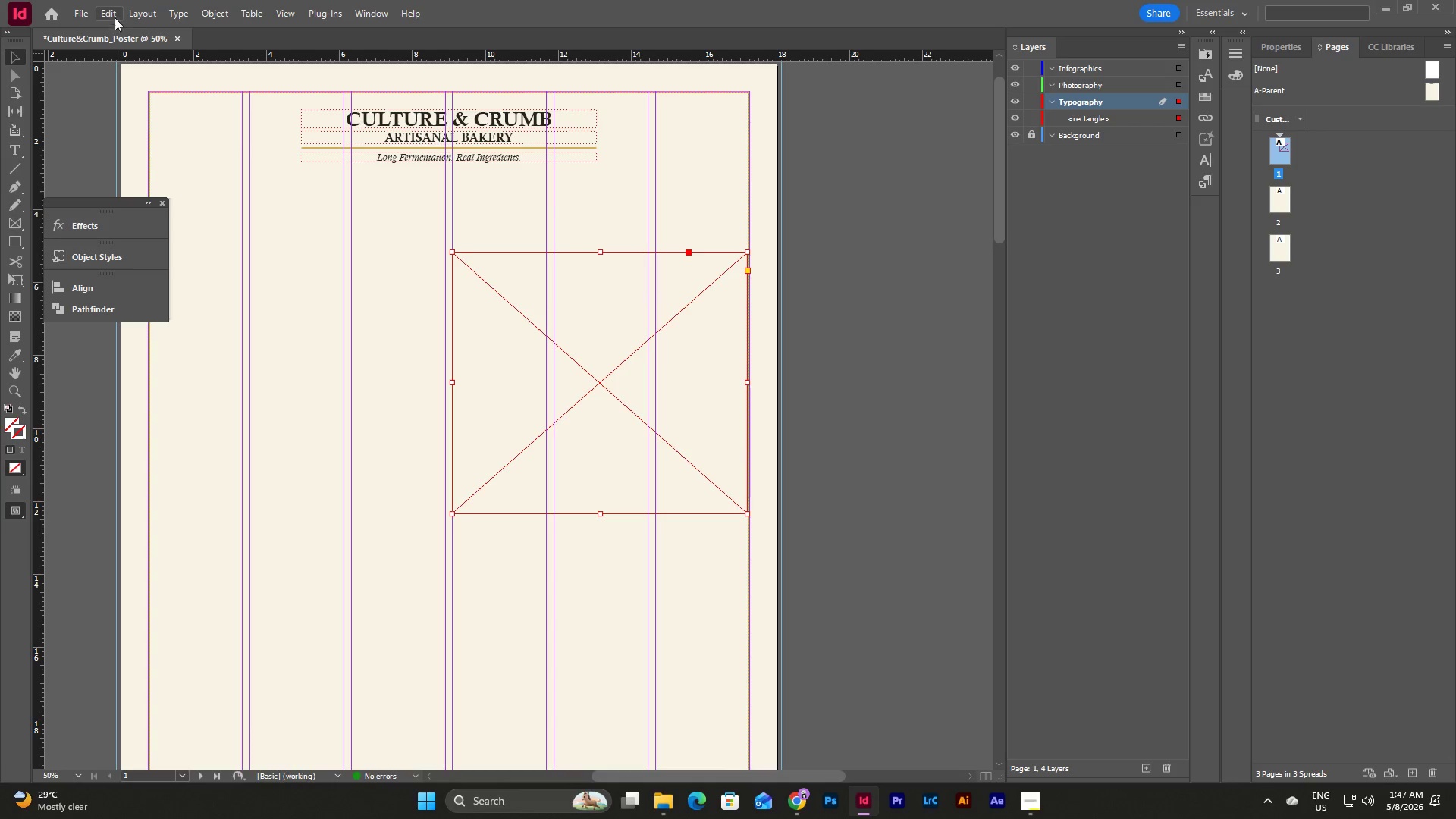 
left_click([82, 2])
 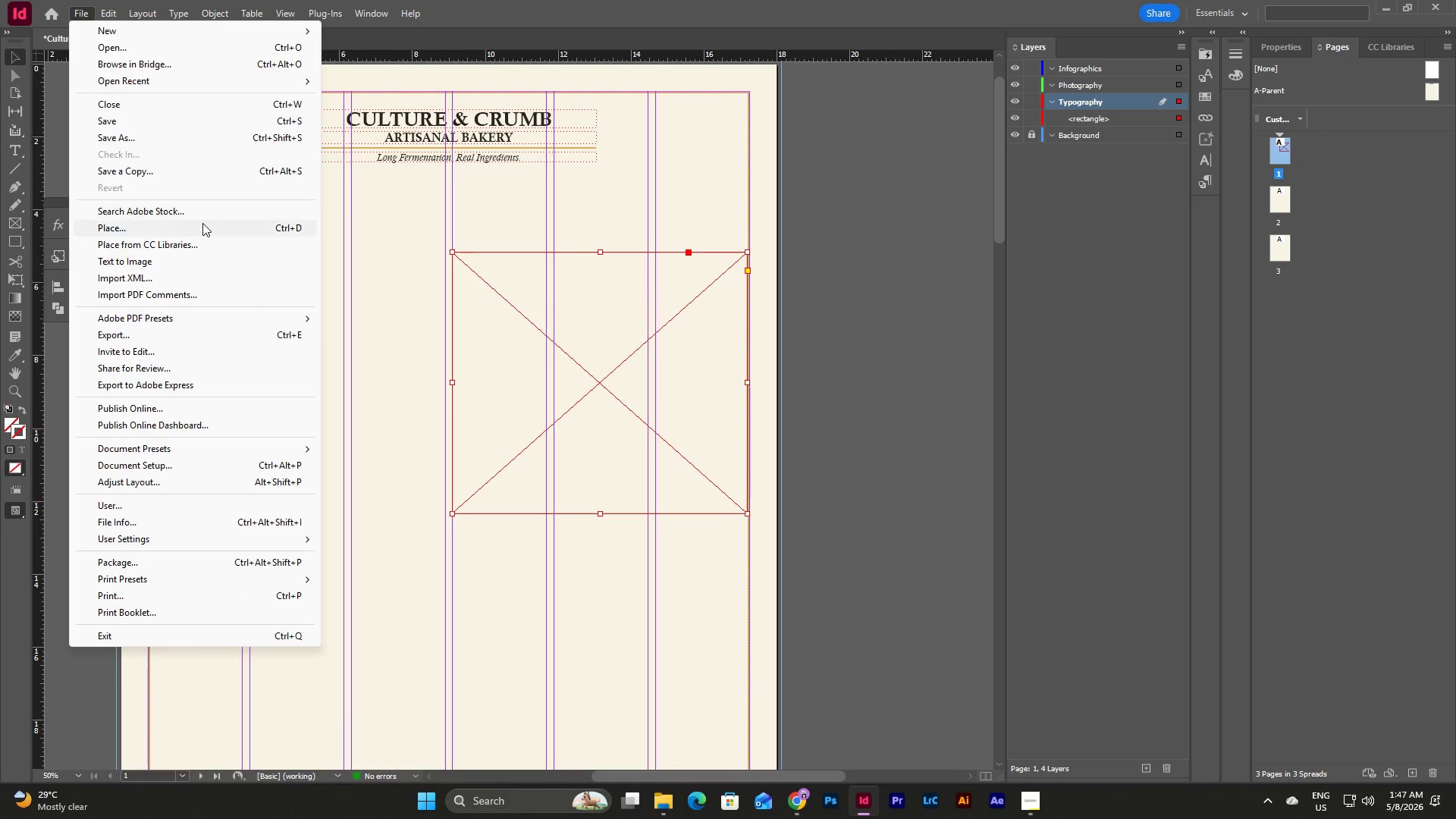 
left_click([202, 223])
 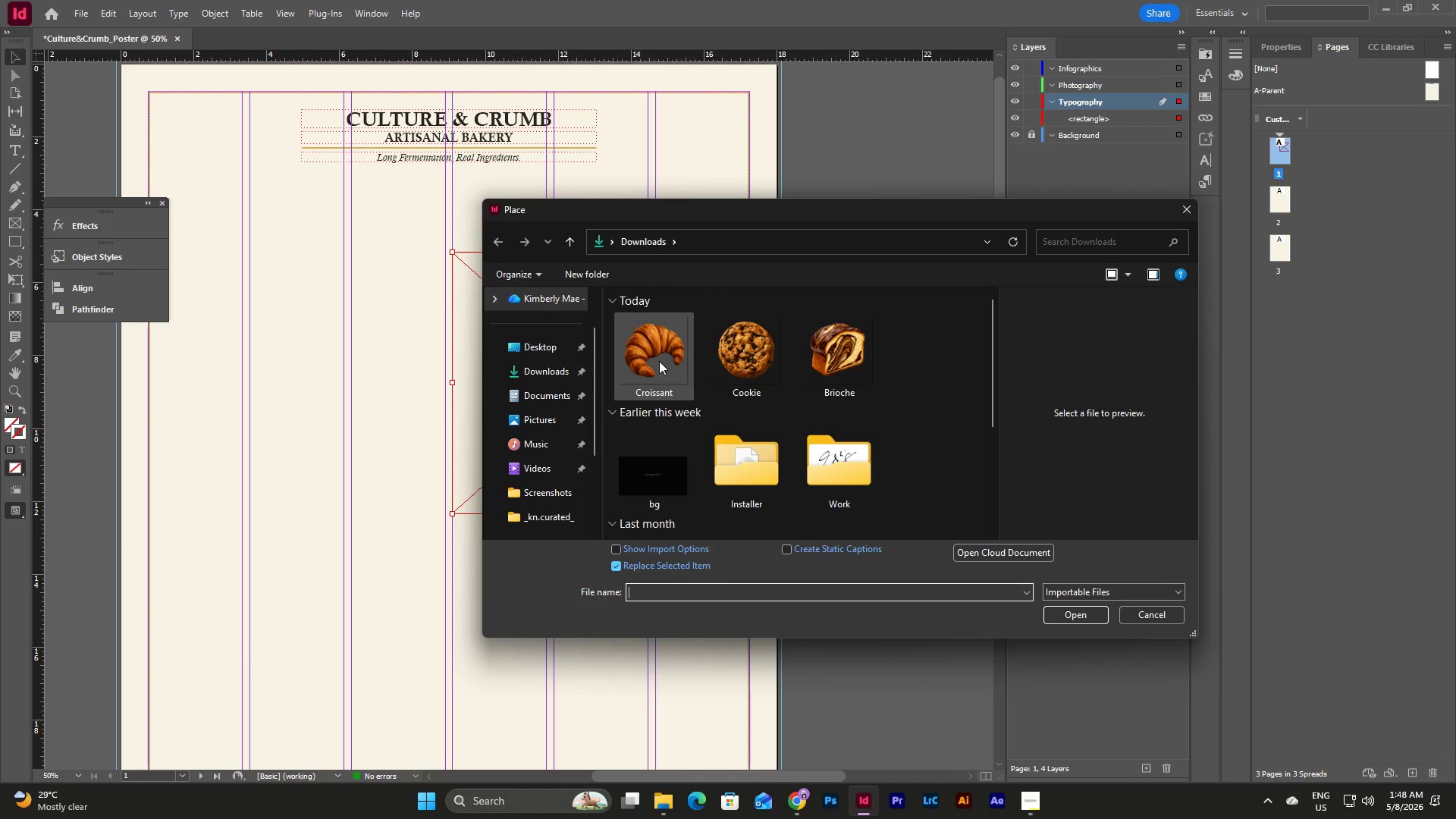 
left_click([657, 353])
 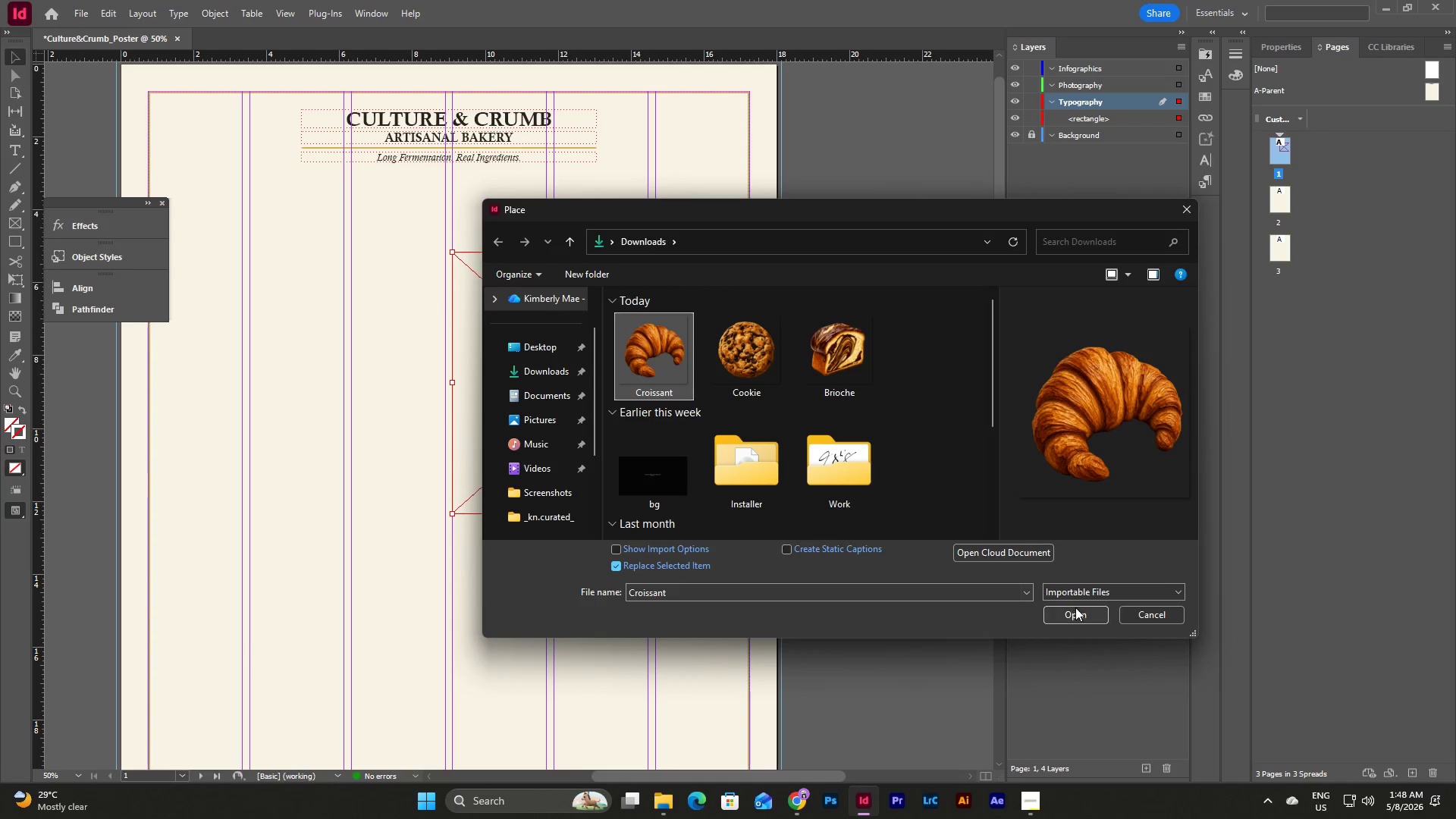 
left_click([1080, 617])
 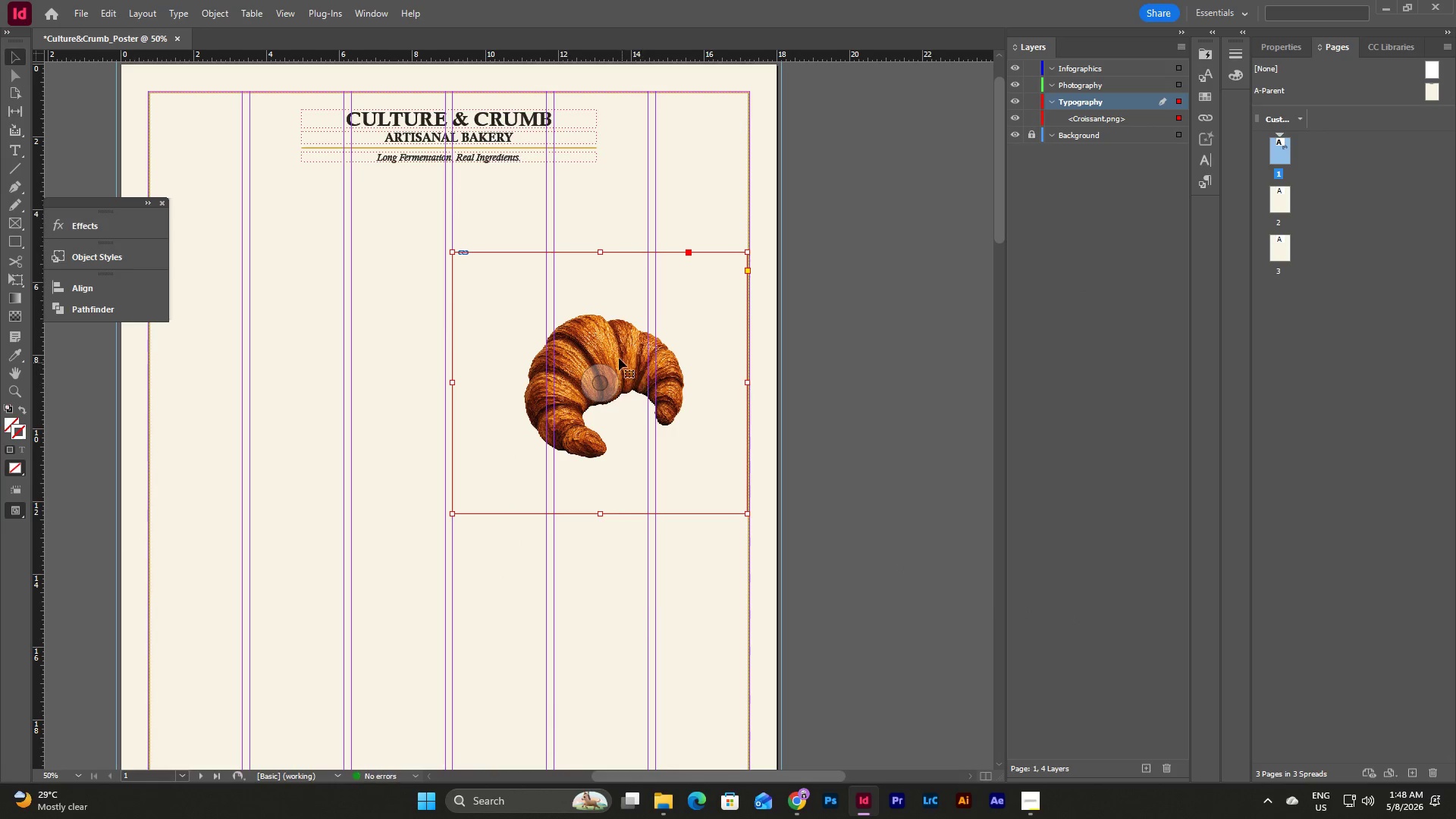 
double_click([613, 344])
 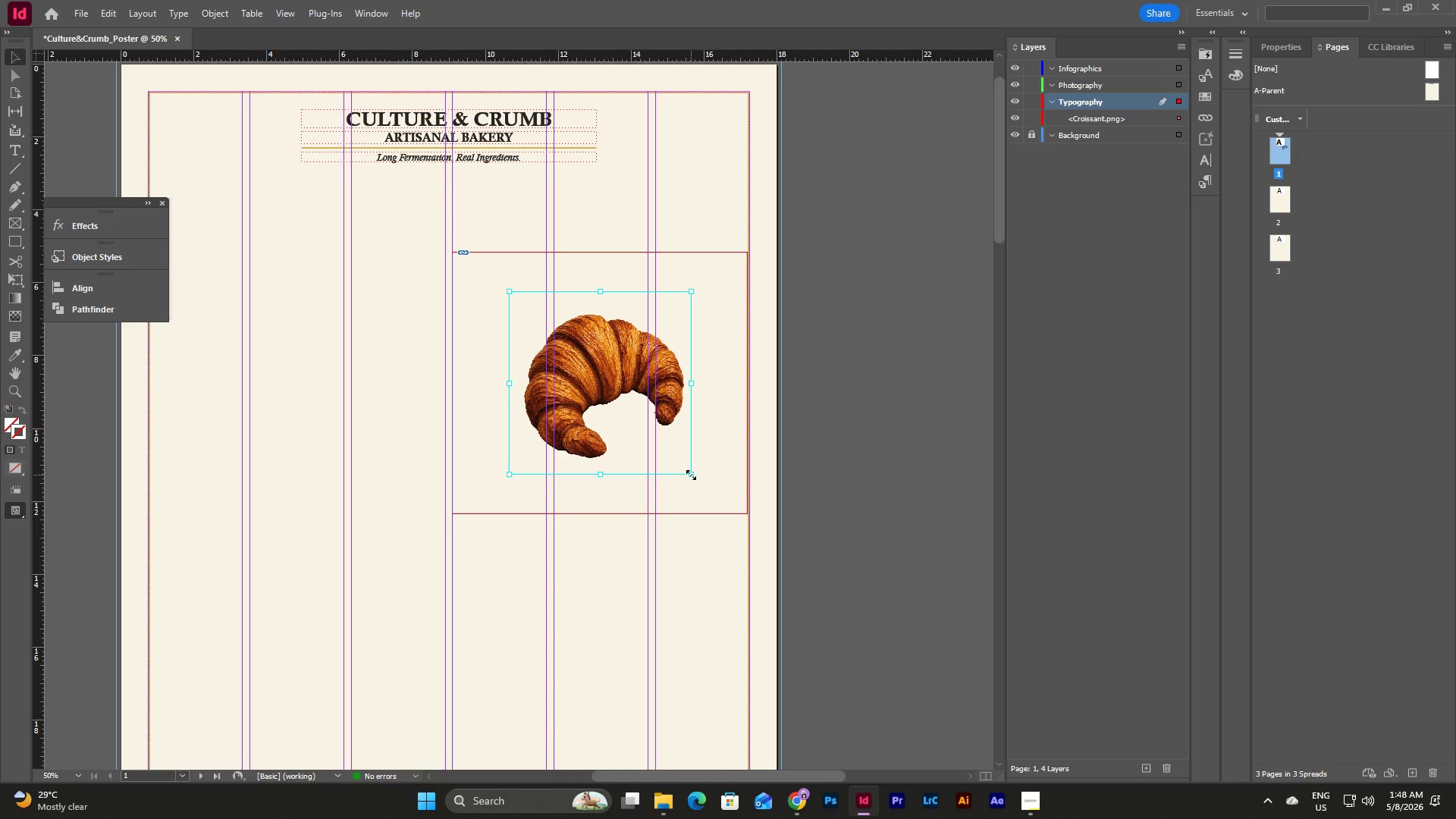 
hold_key(key=ShiftLeft, duration=1.7)
left_click_drag(start_coordinate=[691, 475], to_coordinate=[747, 513])
 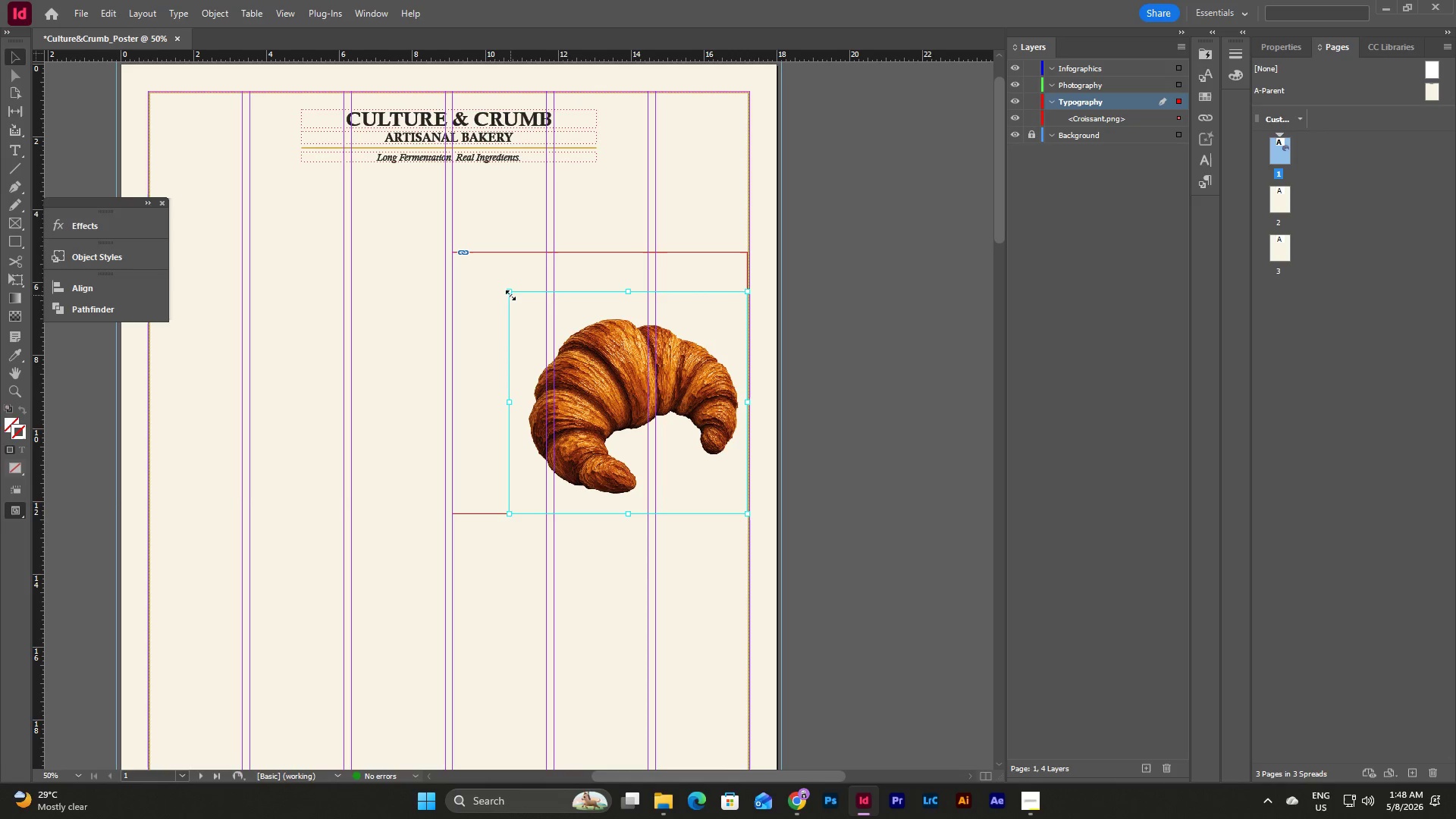 
left_click_drag(start_coordinate=[510, 295], to_coordinate=[455, 253])
 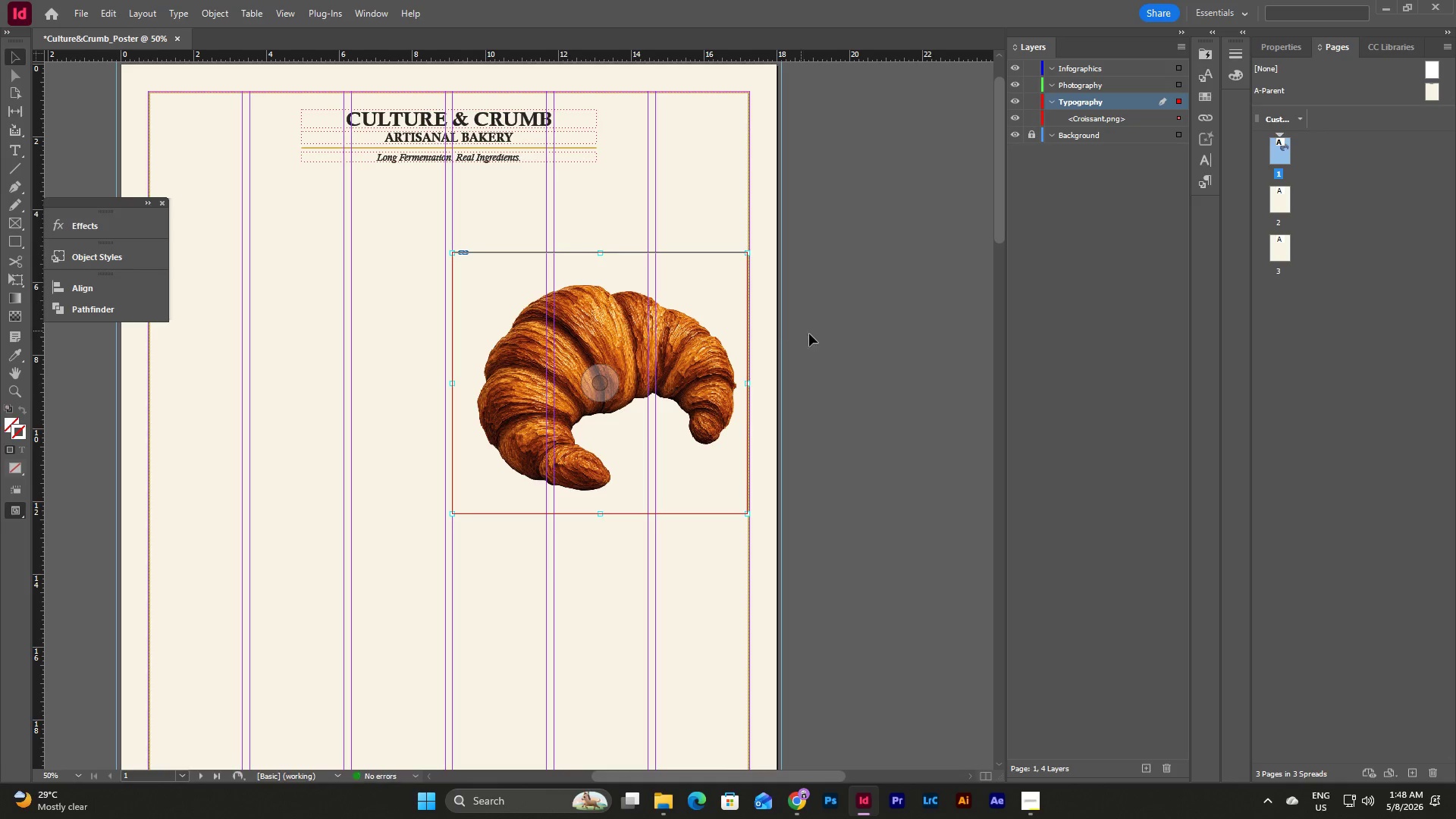 
left_click([831, 332])
 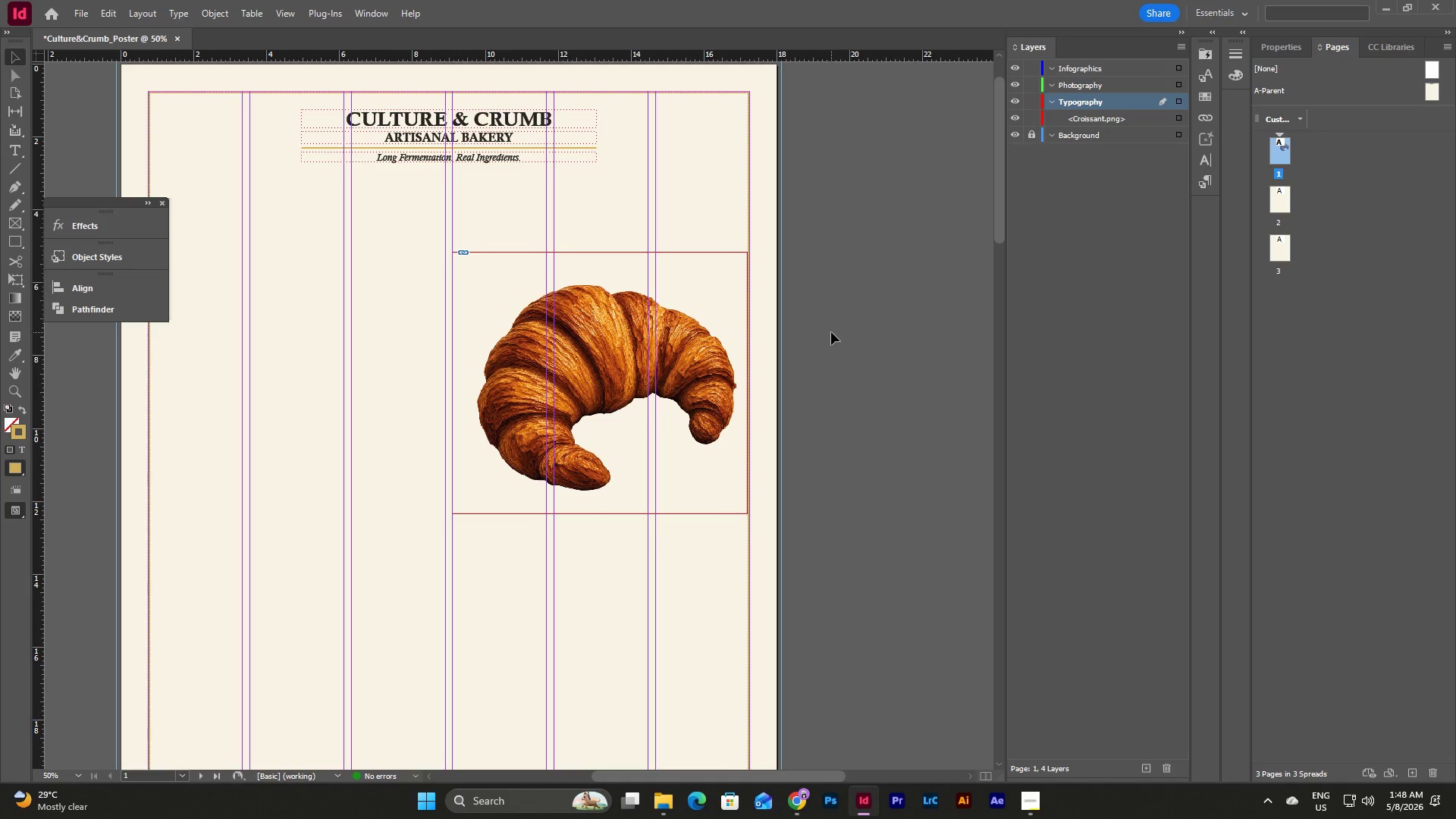 
type(www)
 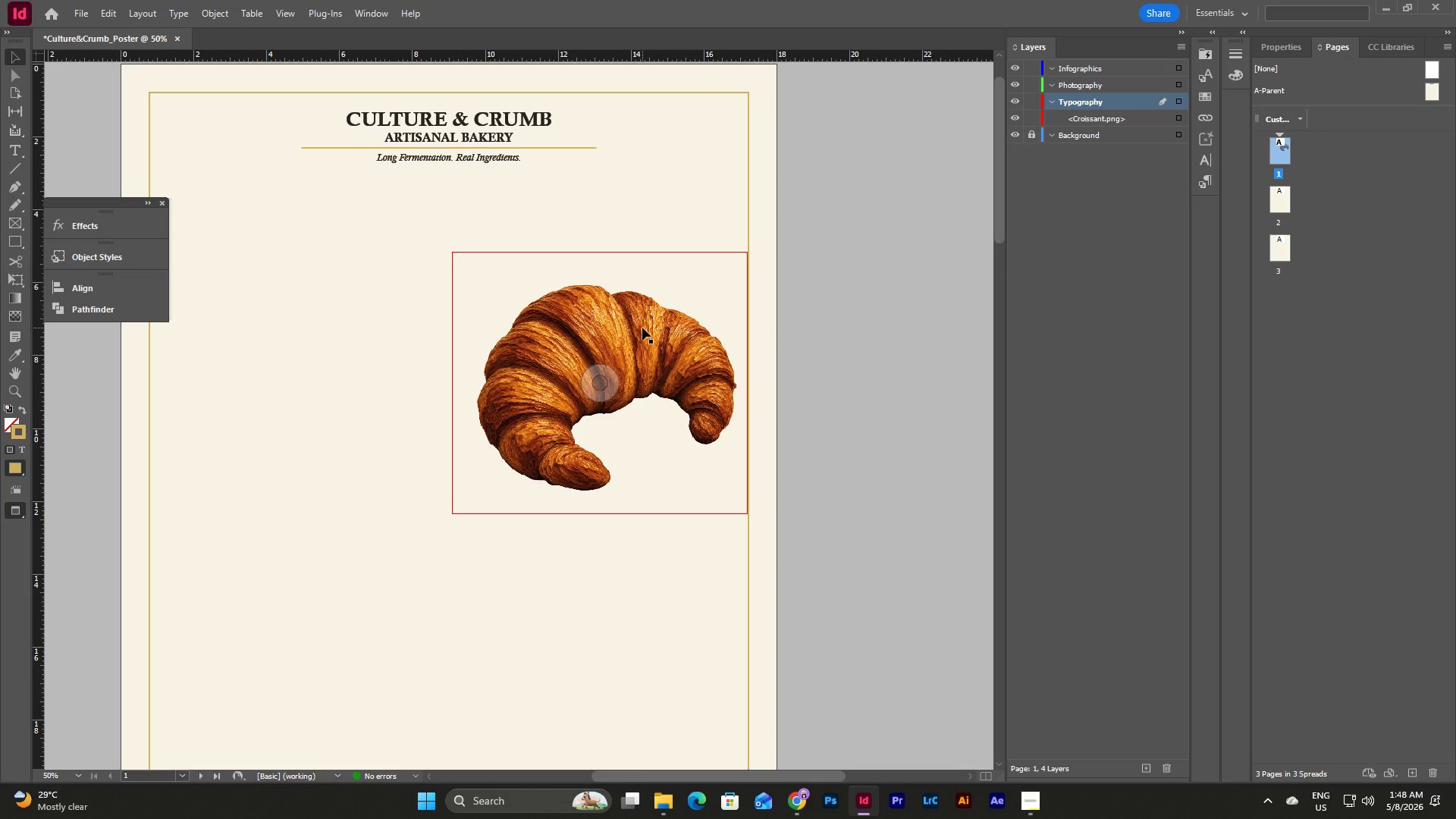 
left_click([642, 328])
 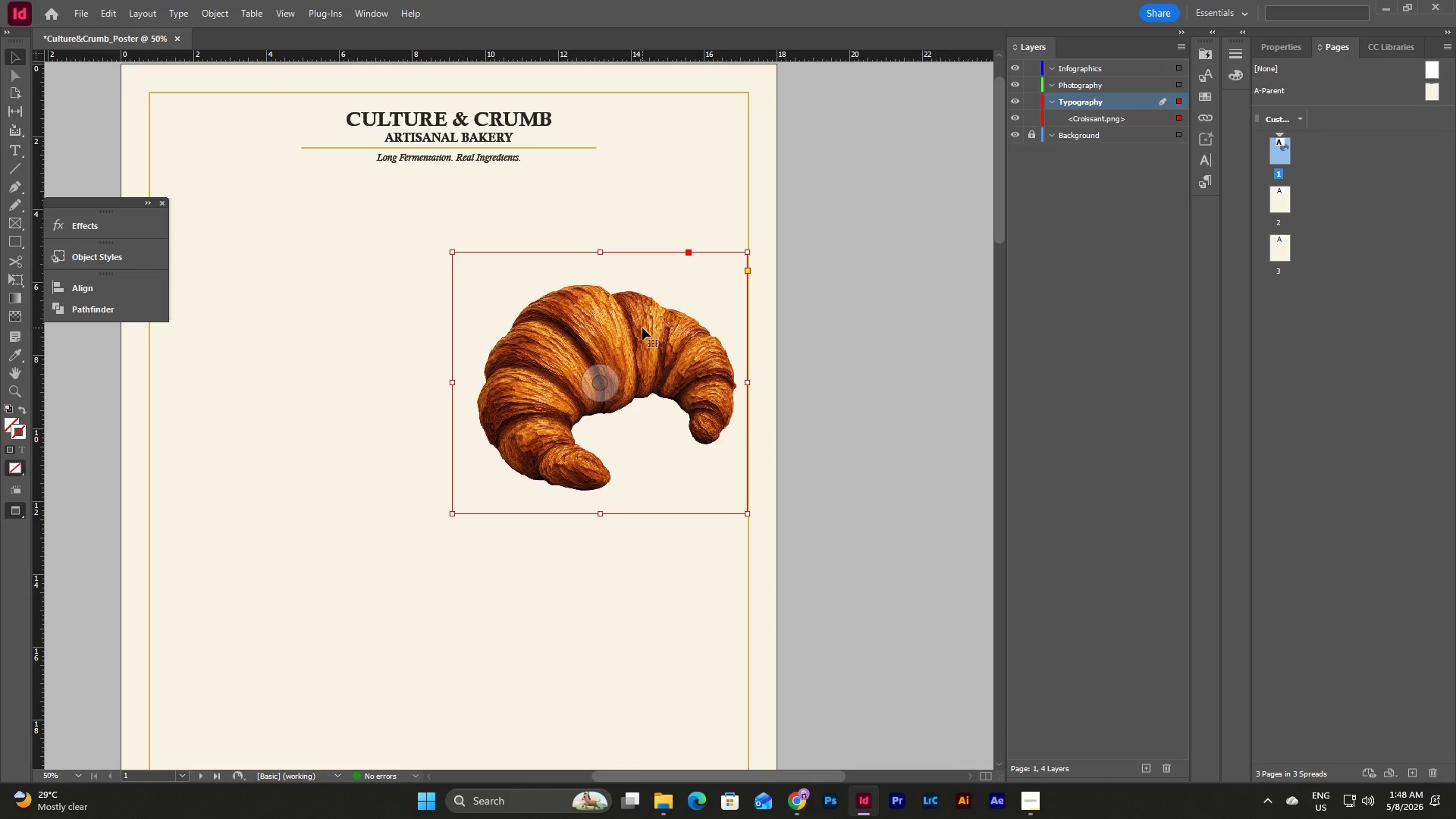 
left_click([642, 328])
 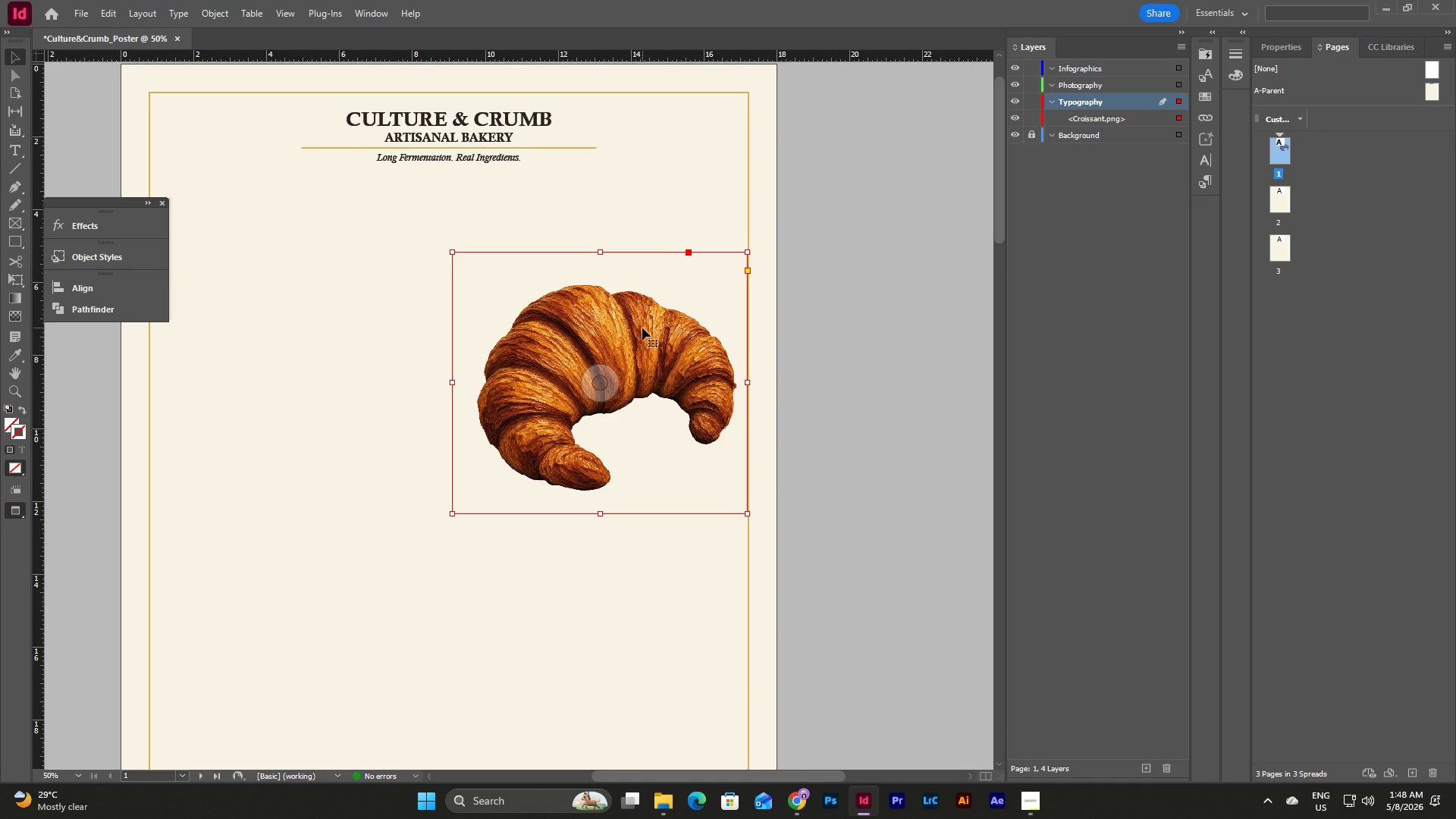 
double_click([642, 328])
 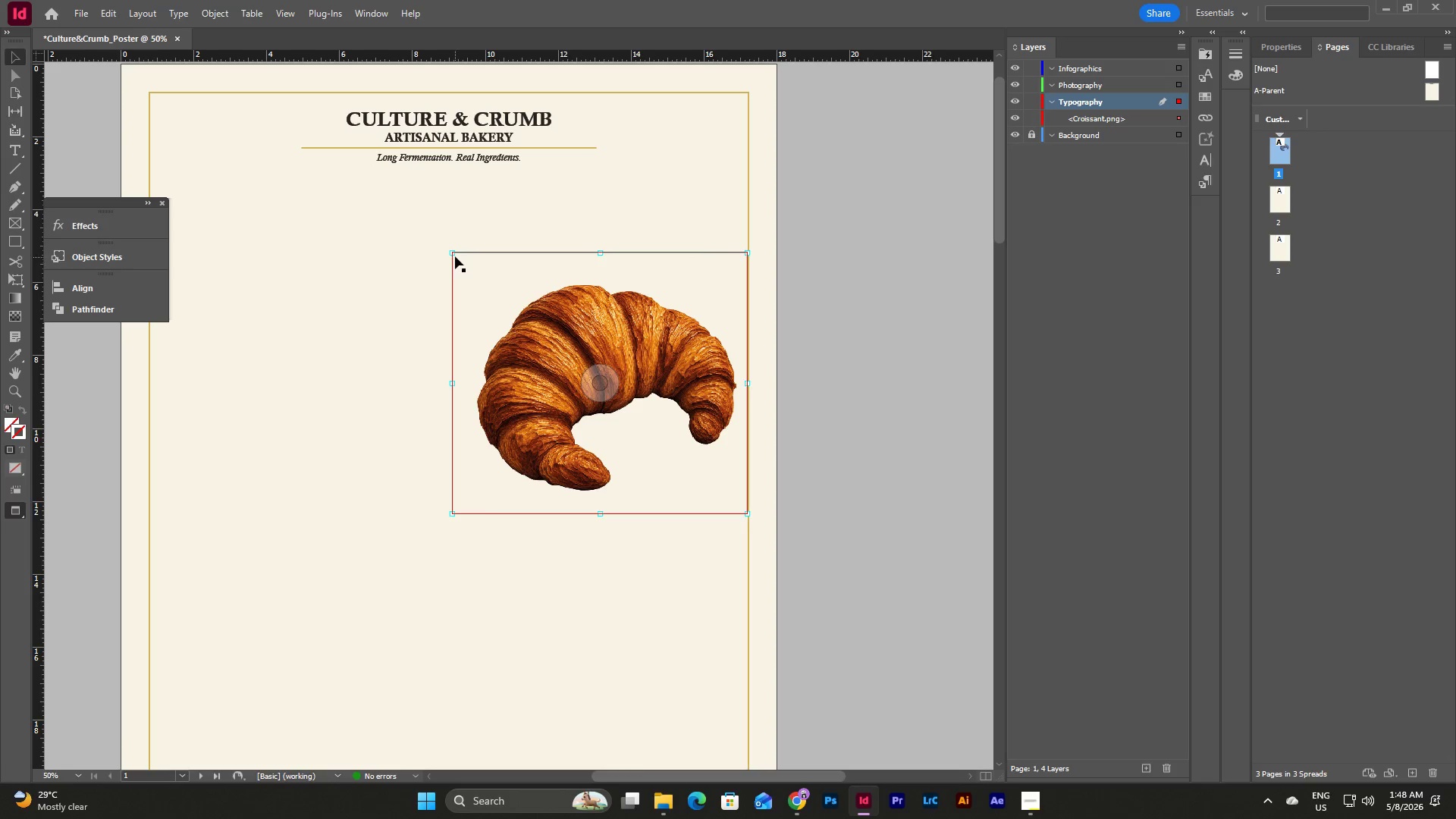 
left_click_drag(start_coordinate=[452, 253], to_coordinate=[420, 232])
 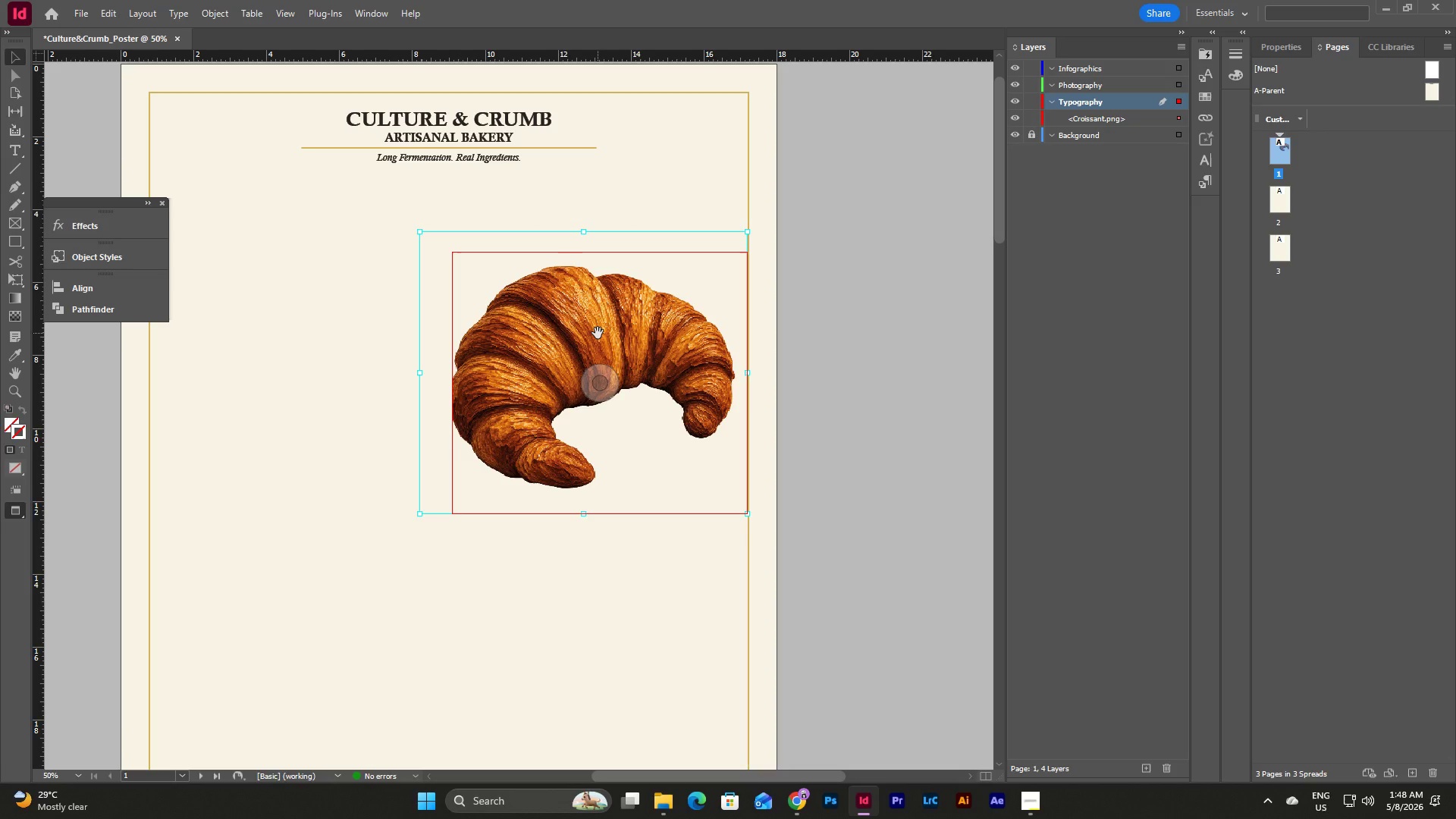 
left_click_drag(start_coordinate=[598, 333], to_coordinate=[618, 342])
 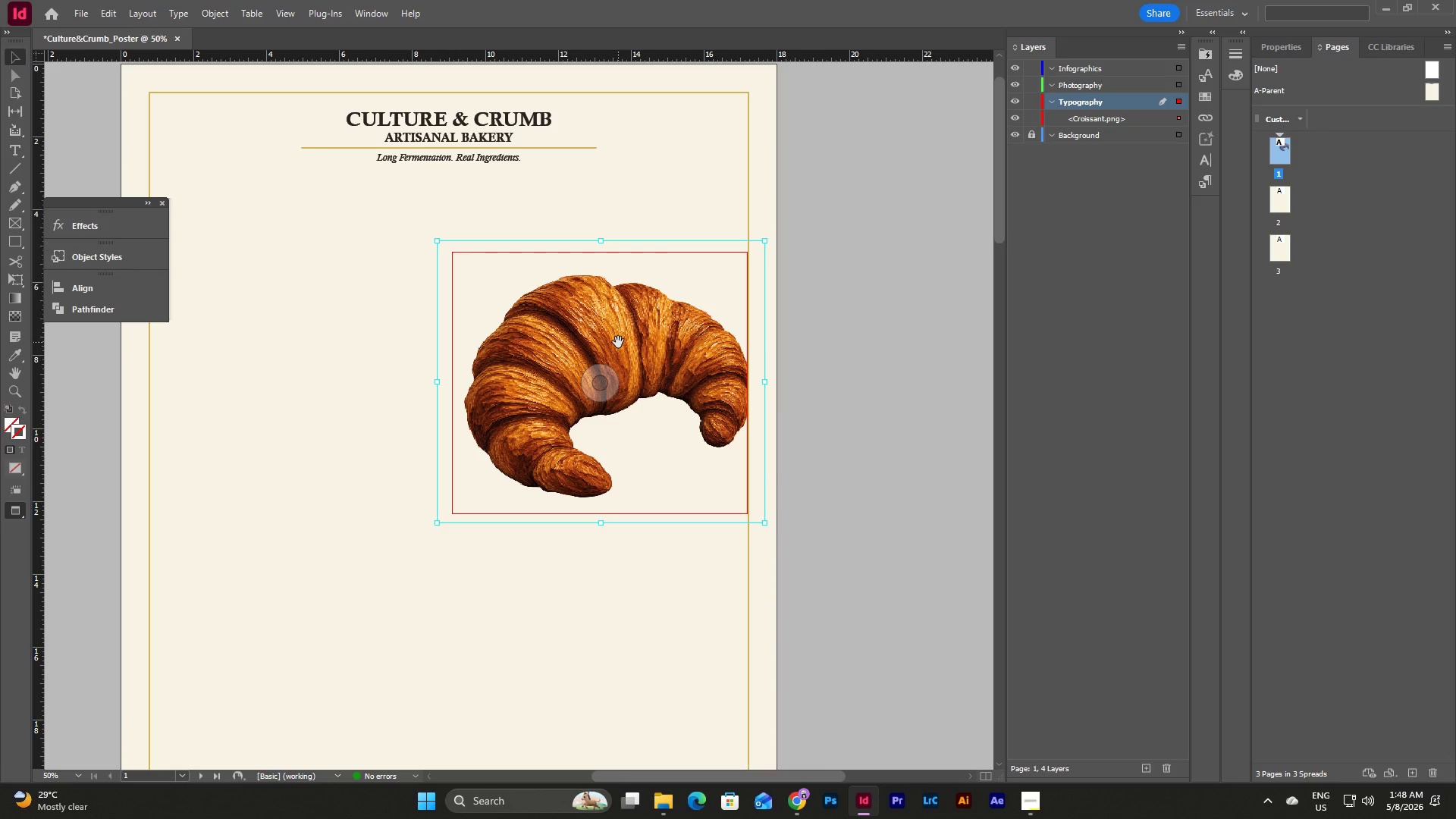 
key(Control+Z)
 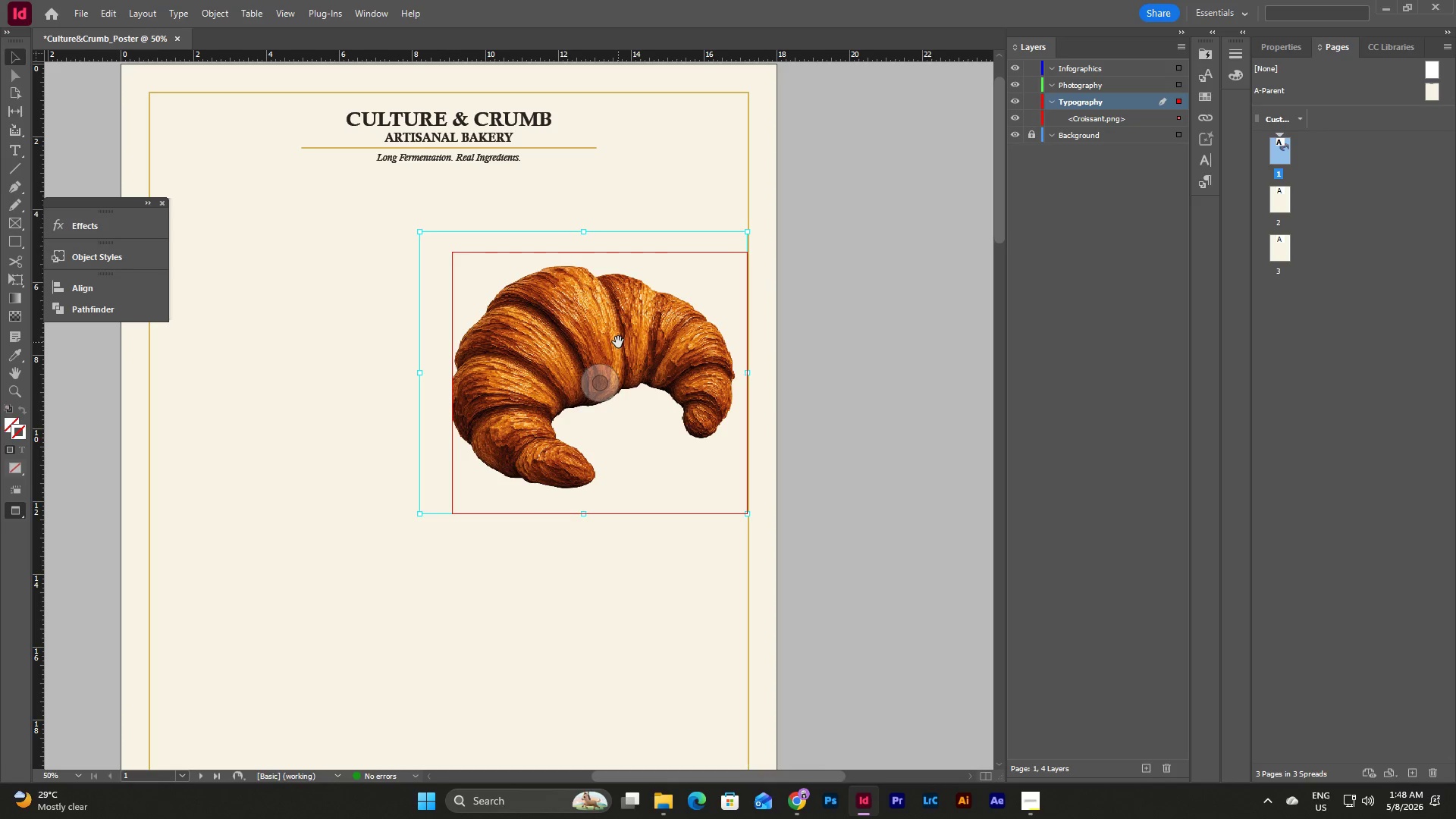 
key(Control+Z)
 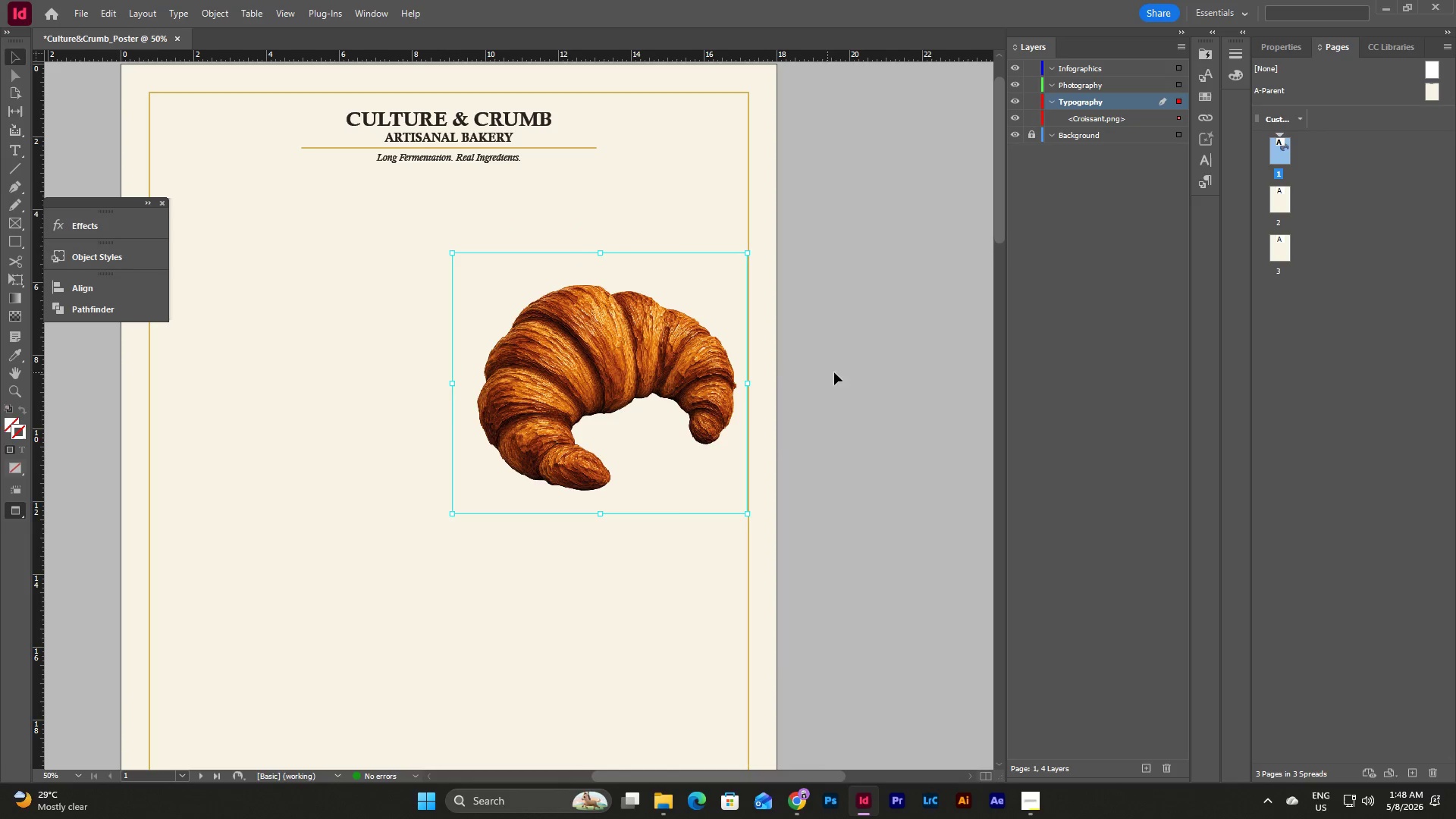 
left_click([856, 362])
 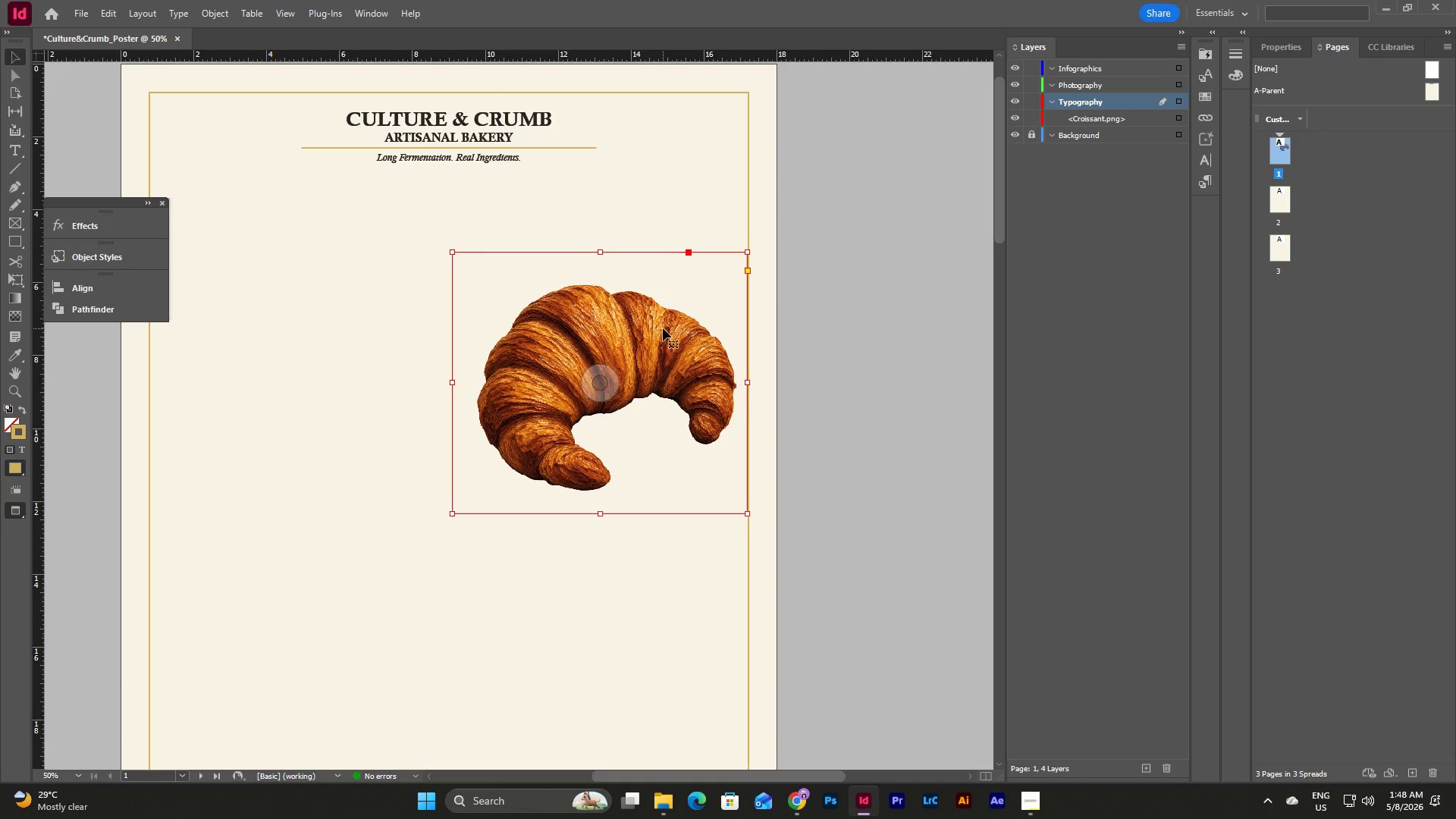 
double_click([663, 328])
 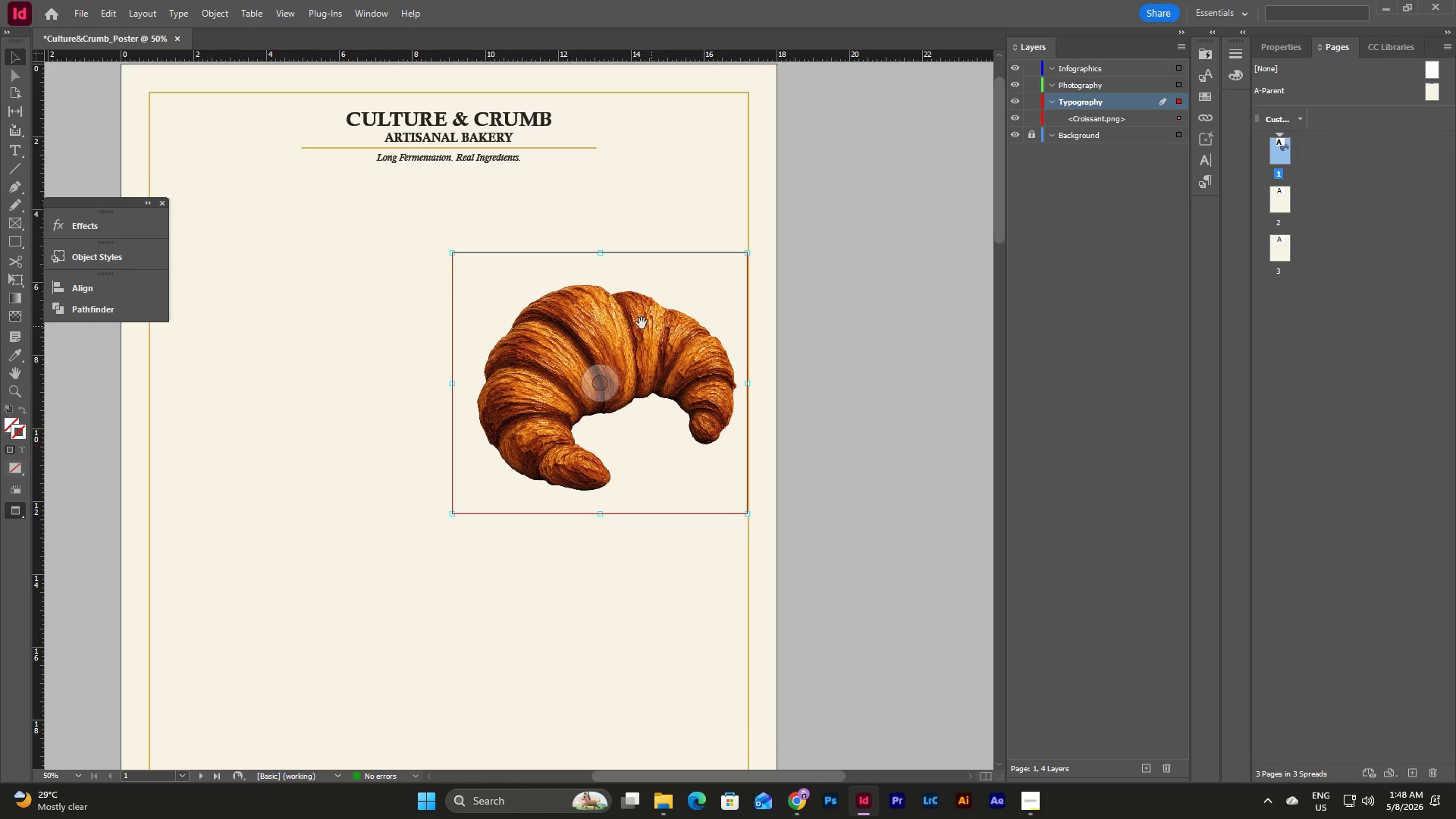 
key(Shift+ShiftLeft)
 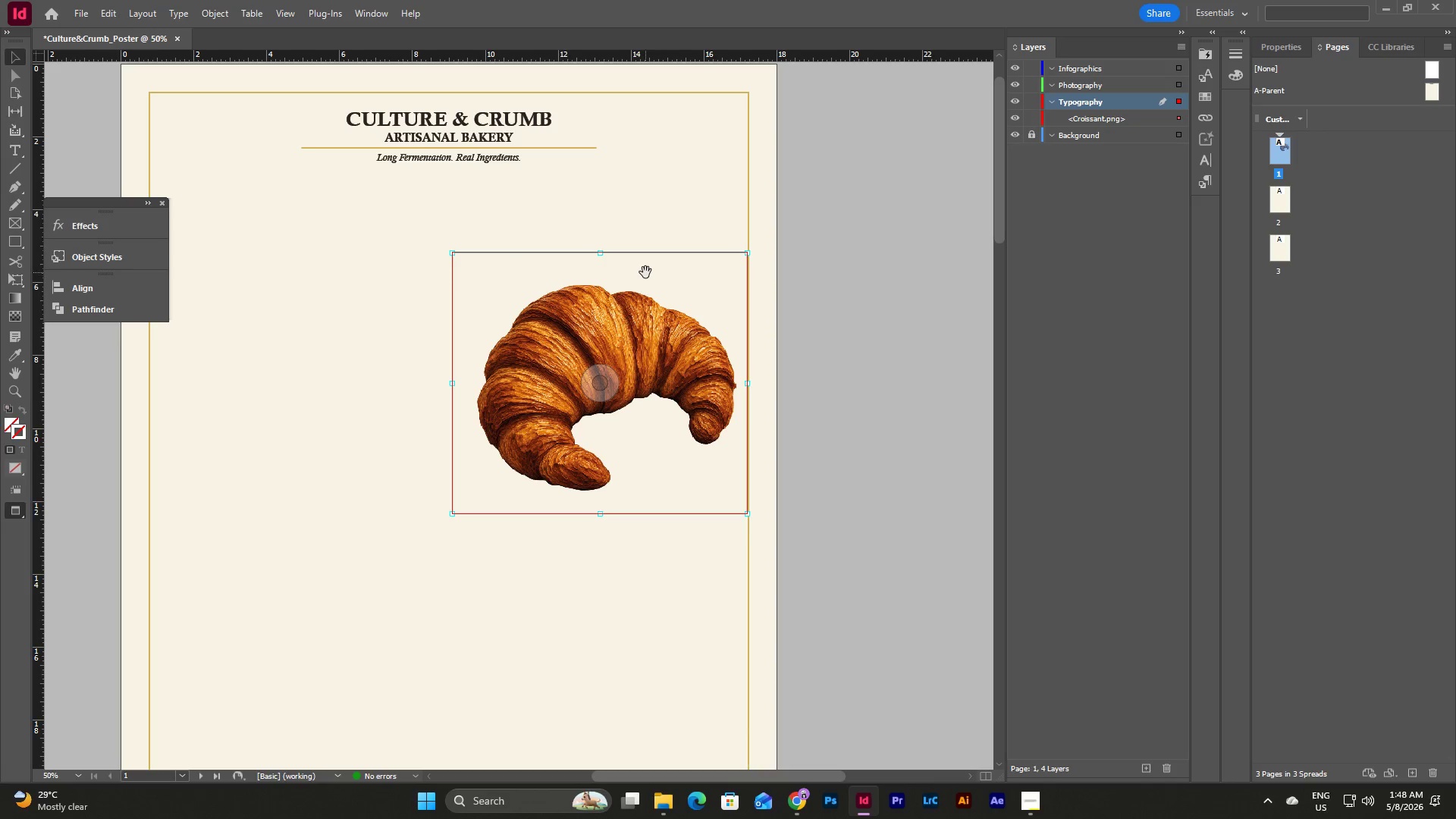 
double_click([645, 272])
 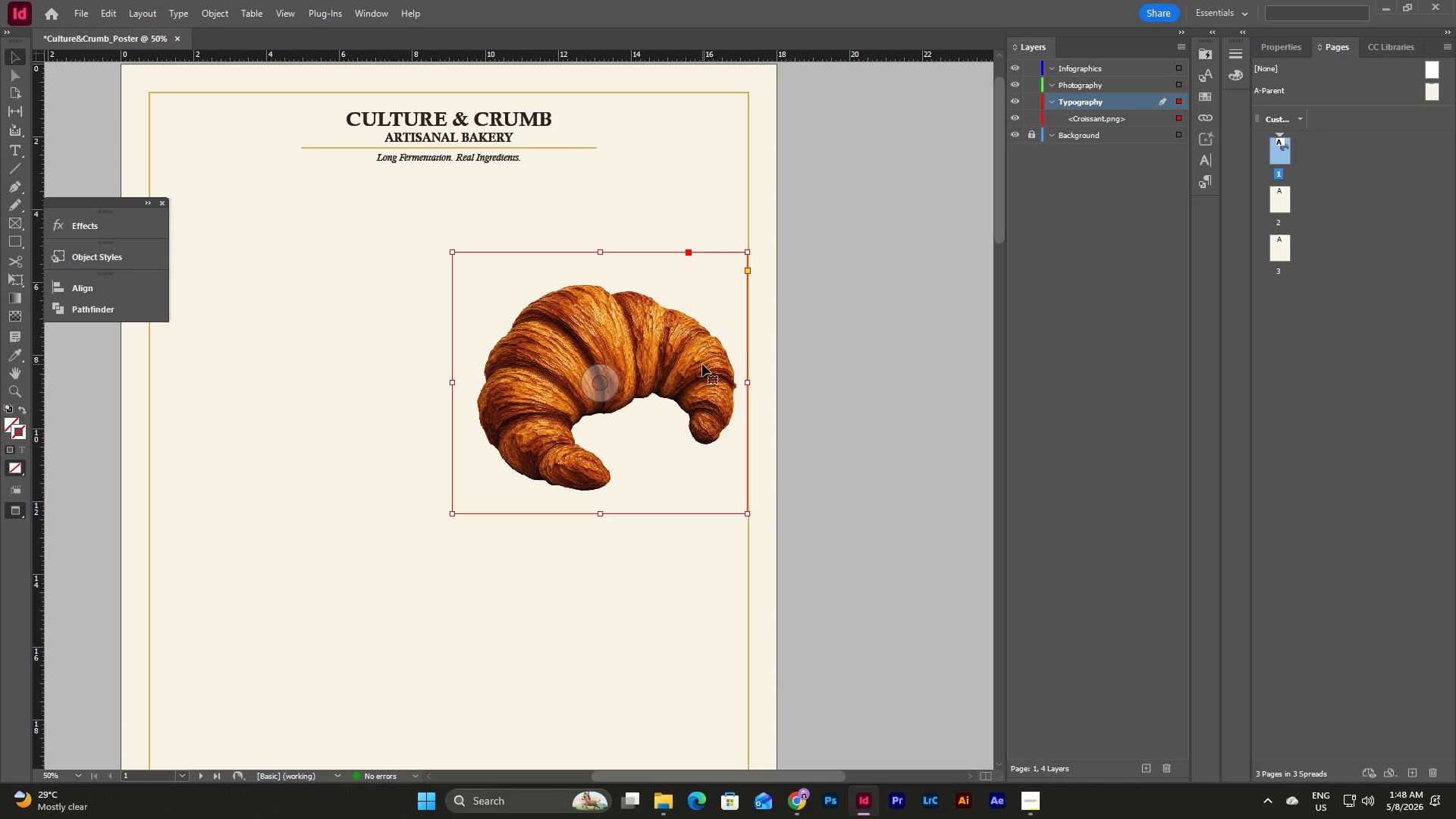 
double_click([702, 364])
 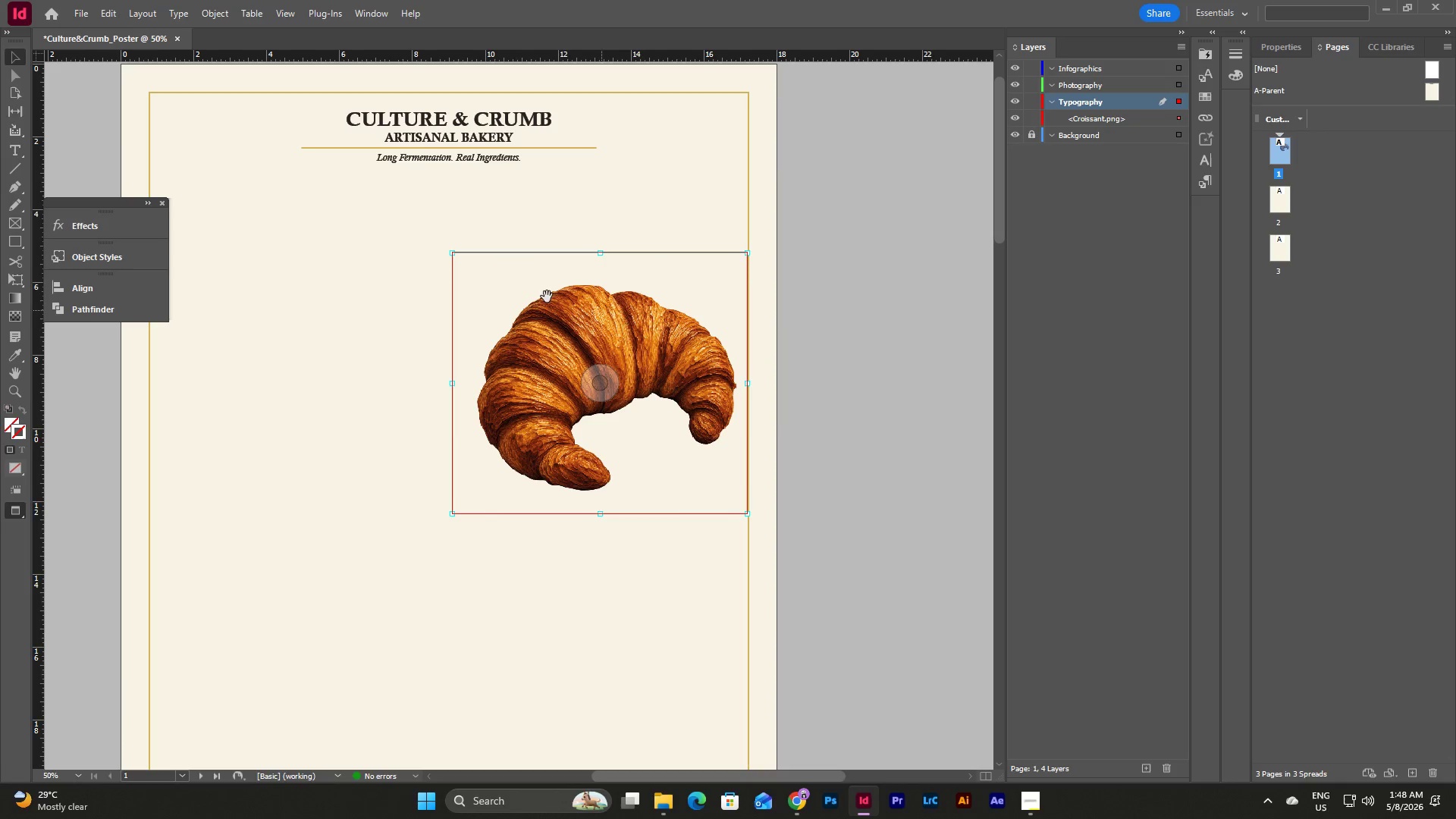 
hold_key(key=ShiftLeft, duration=0.77)
 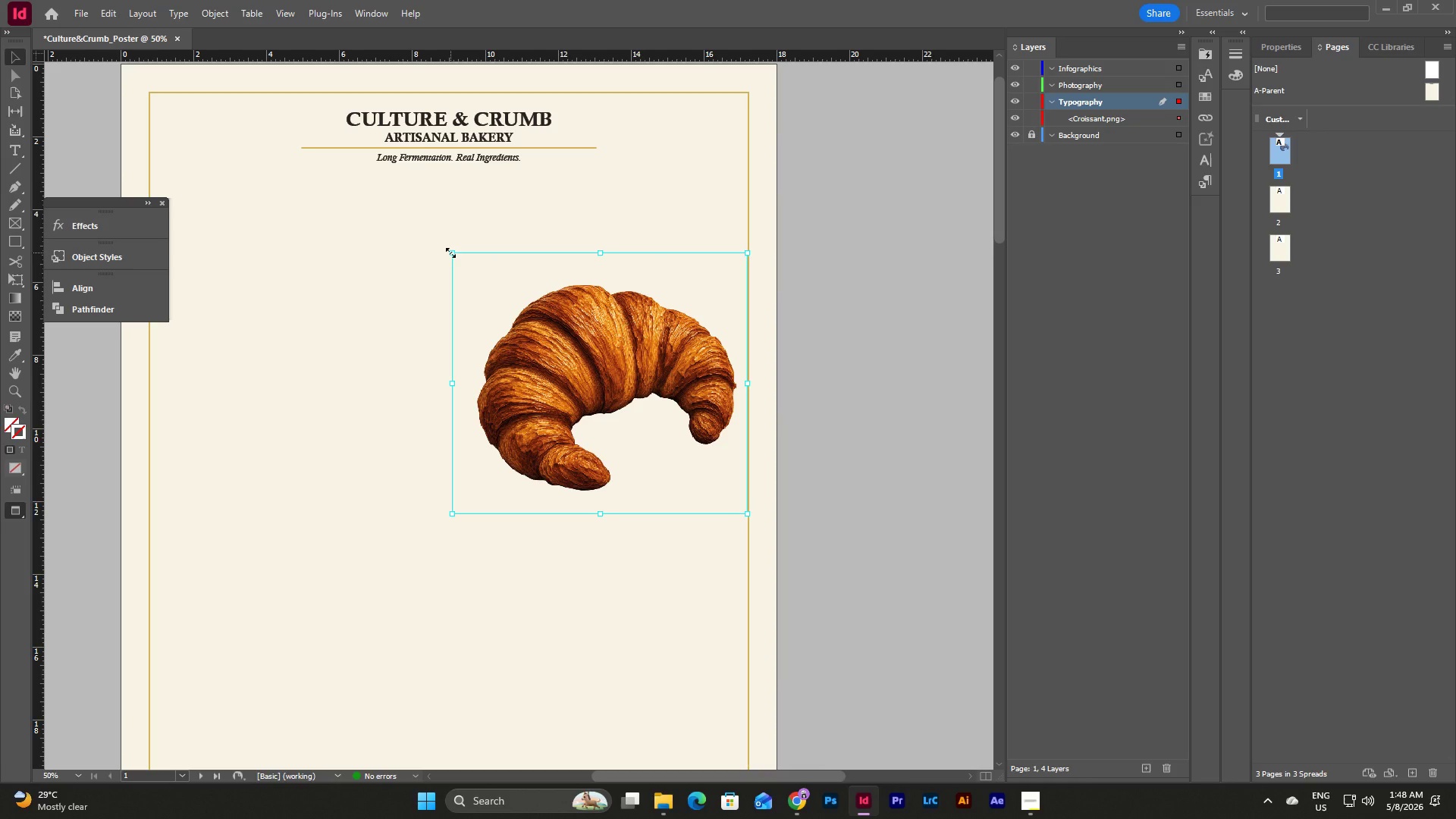 
hold_key(key=ShiftLeft, duration=1.53)
left_click_drag(start_coordinate=[450, 253], to_coordinate=[442, 243])
 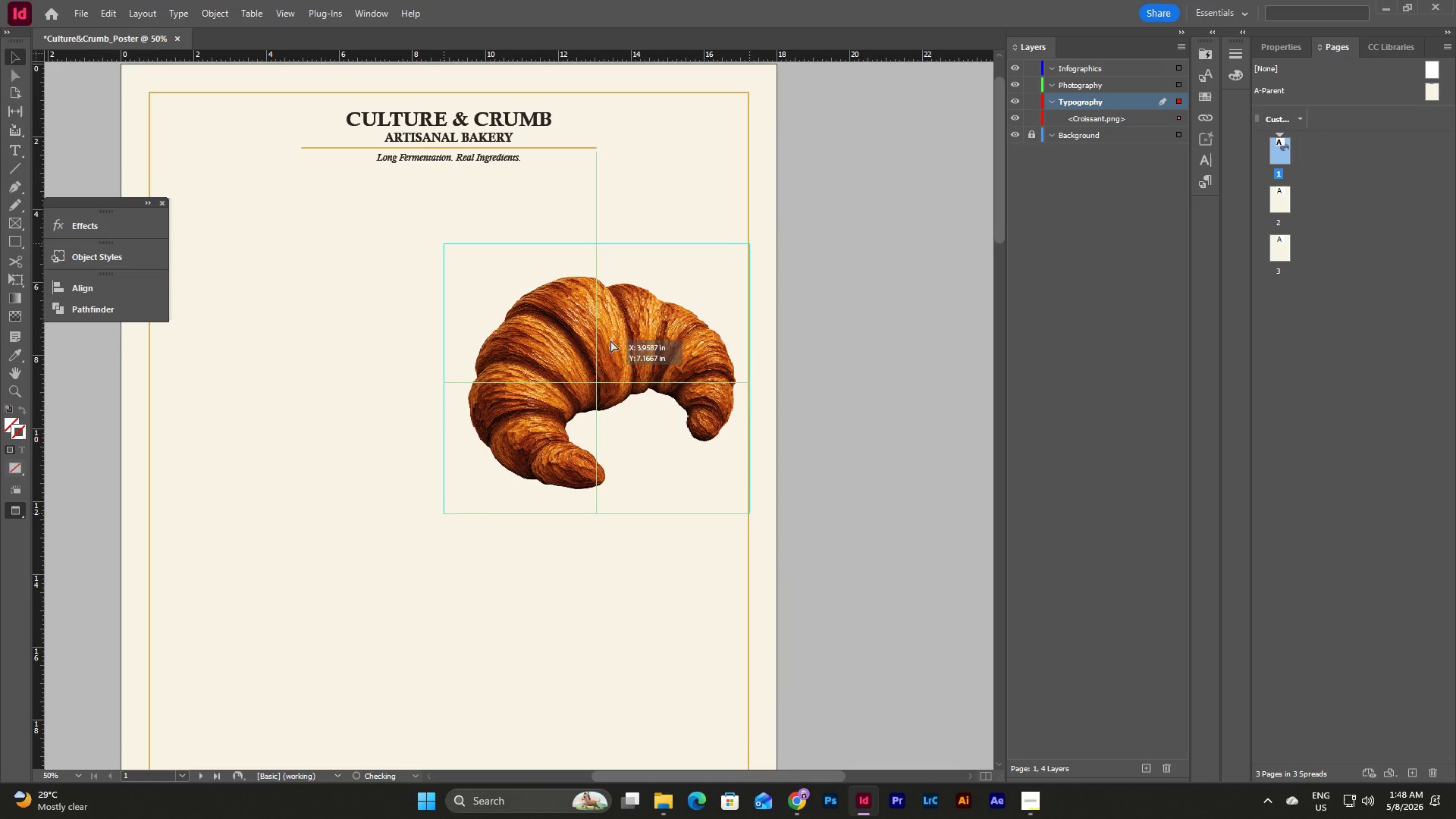 
wait(5.47)
 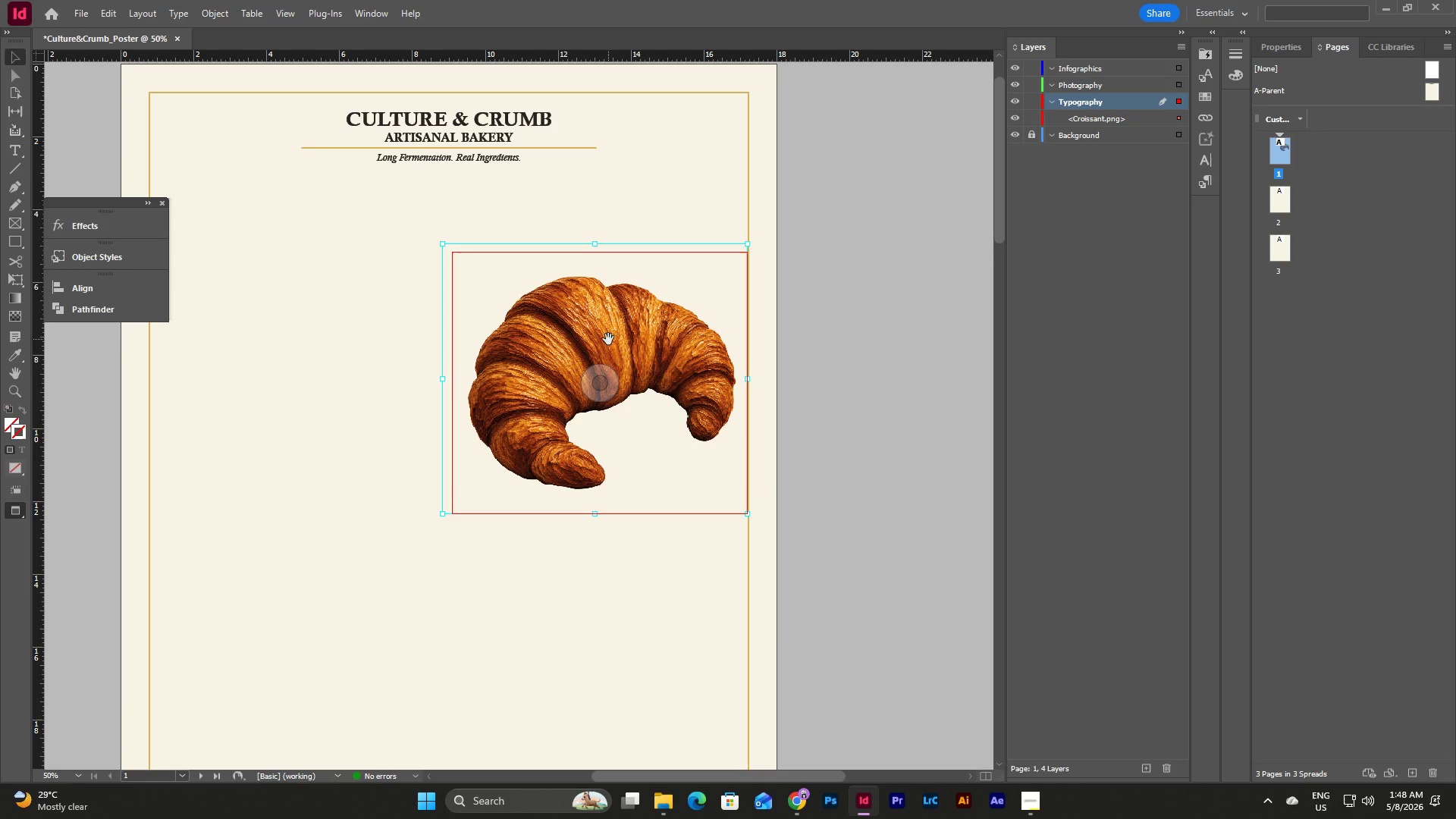 
left_click([824, 353])
 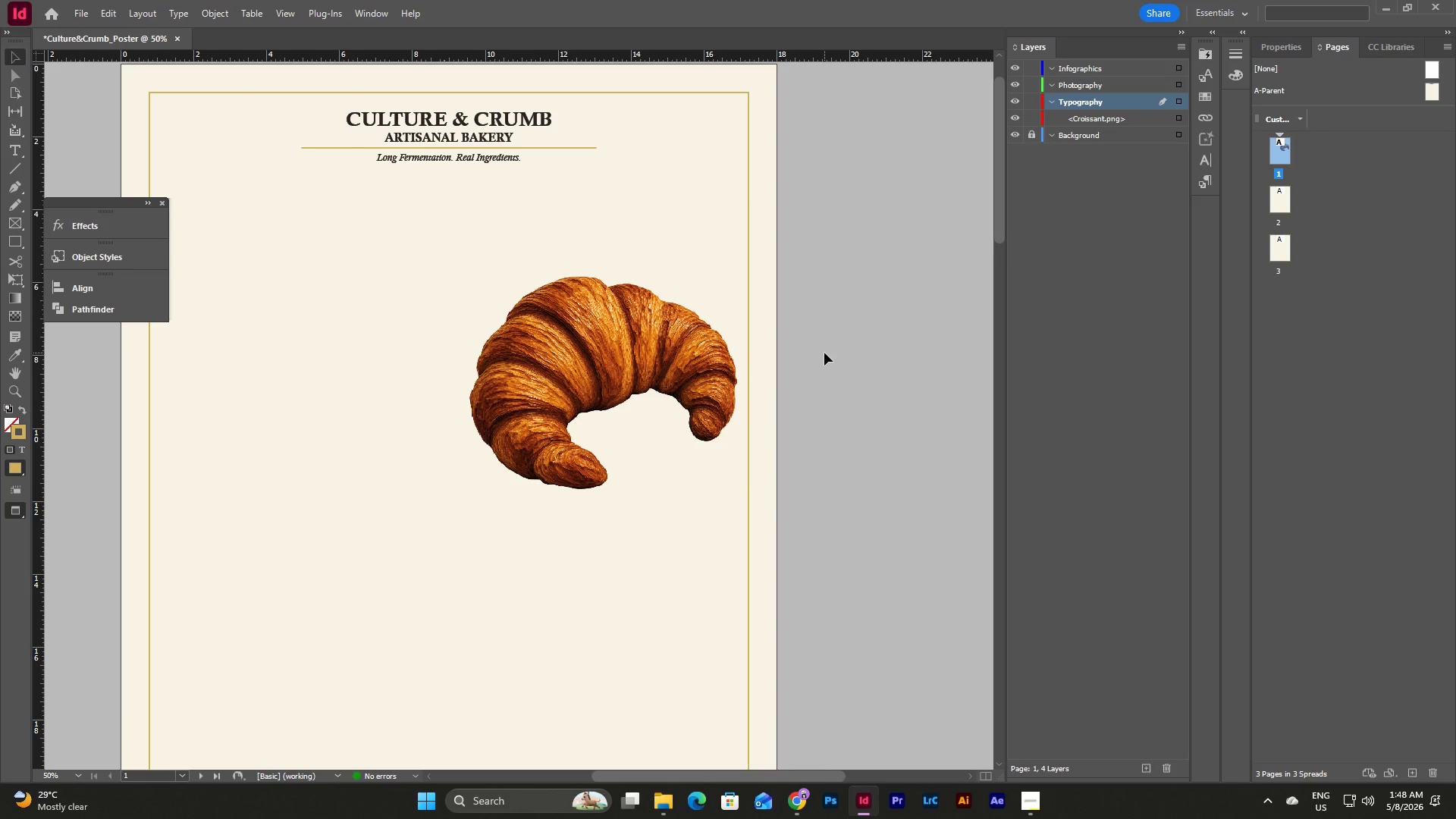 
type(wwww)
 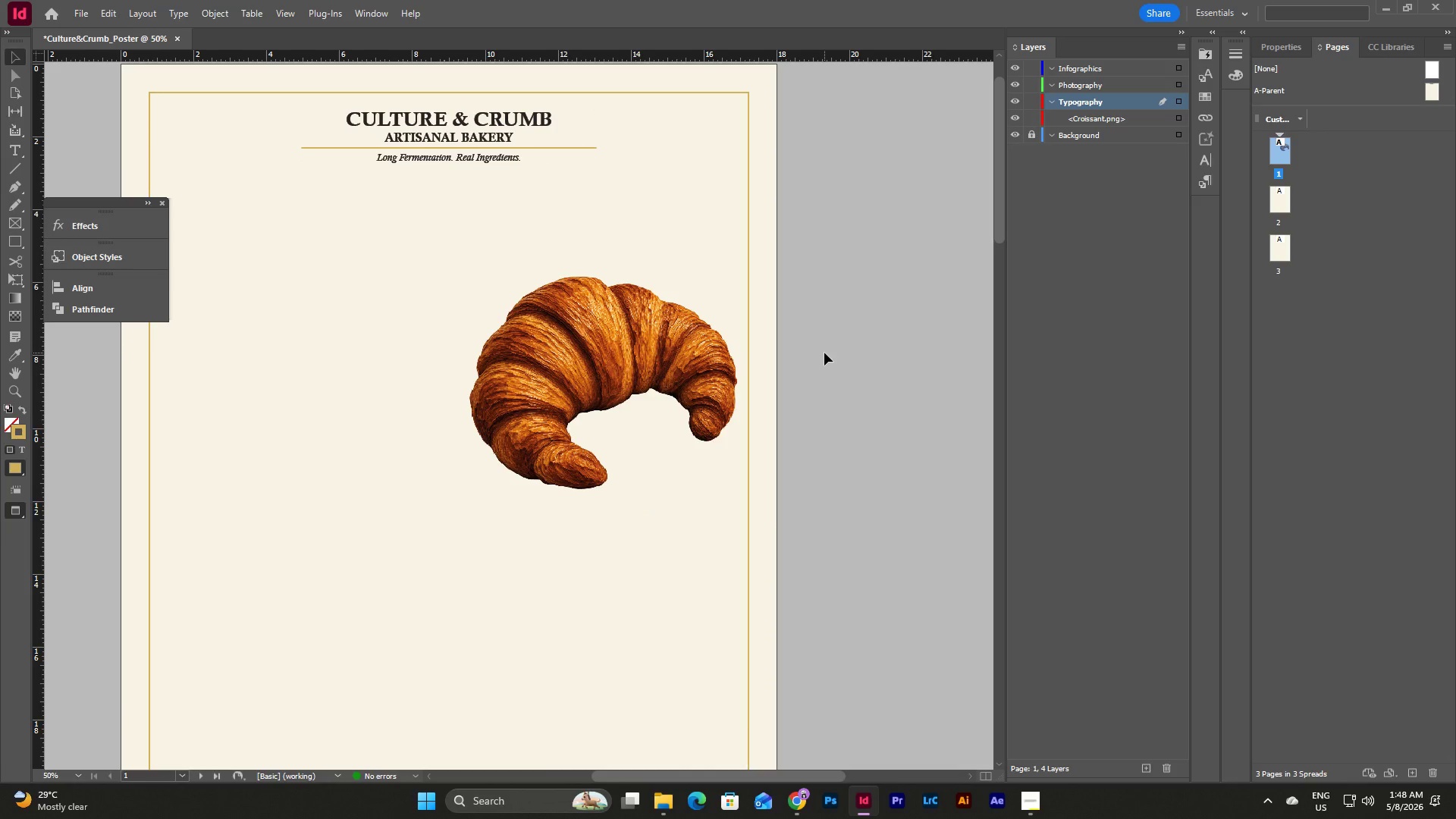 
scroll: coordinate [824, 353], scroll_direction: up, amount: 1.0
 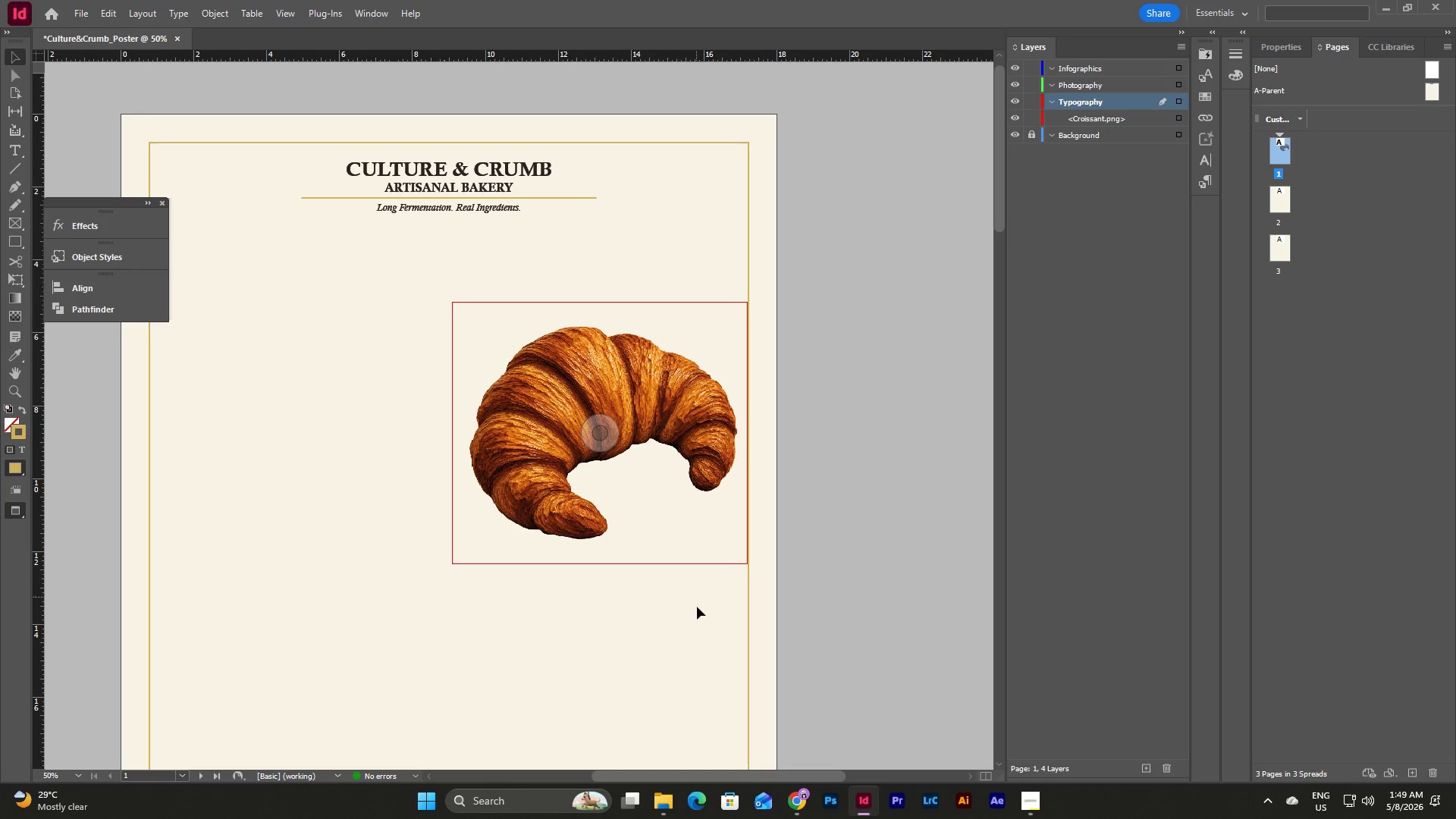 
wait(5.82)
 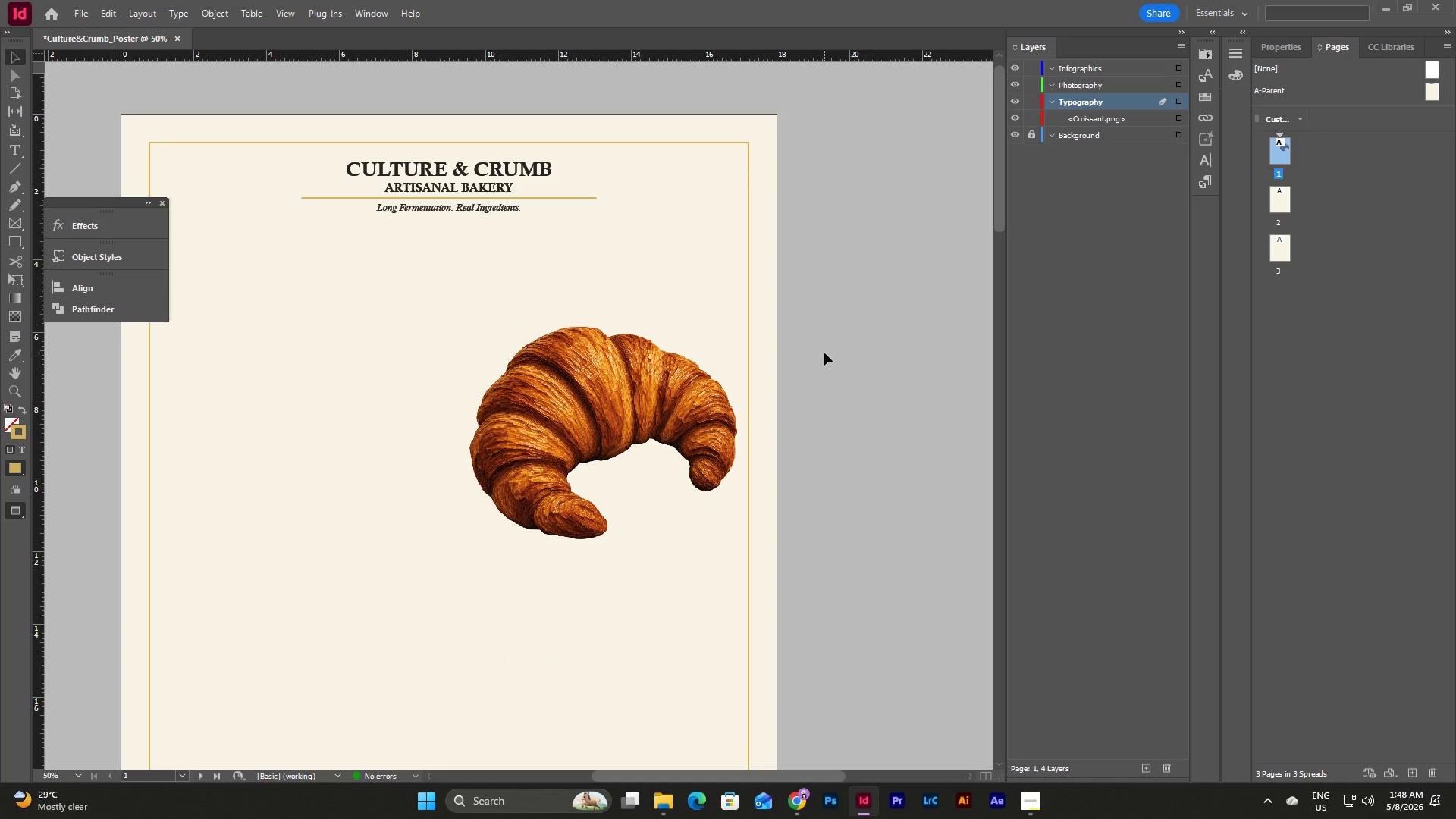 
key(W)
 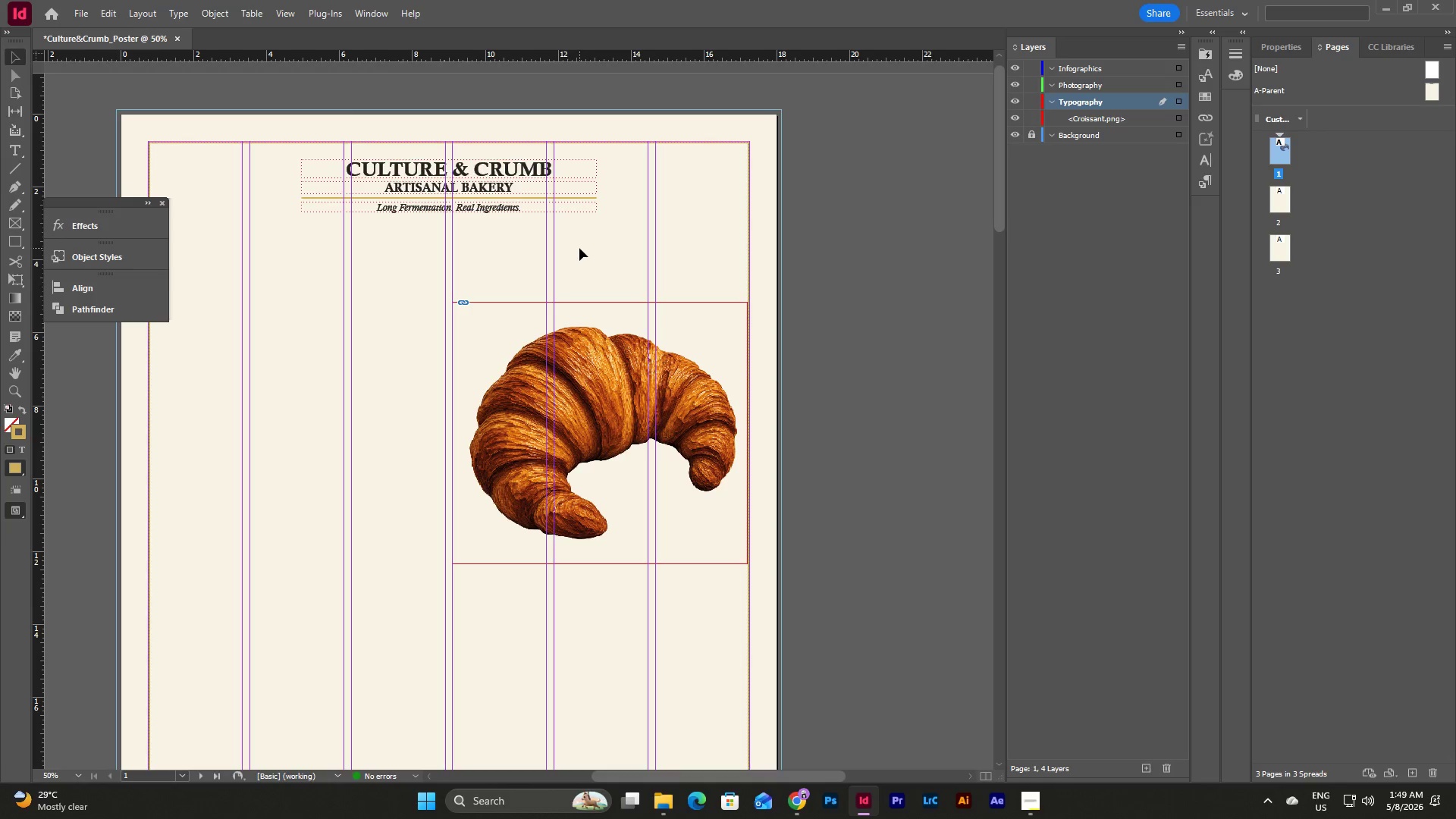 
left_click_drag(start_coordinate=[579, 248], to_coordinate=[645, 613])
 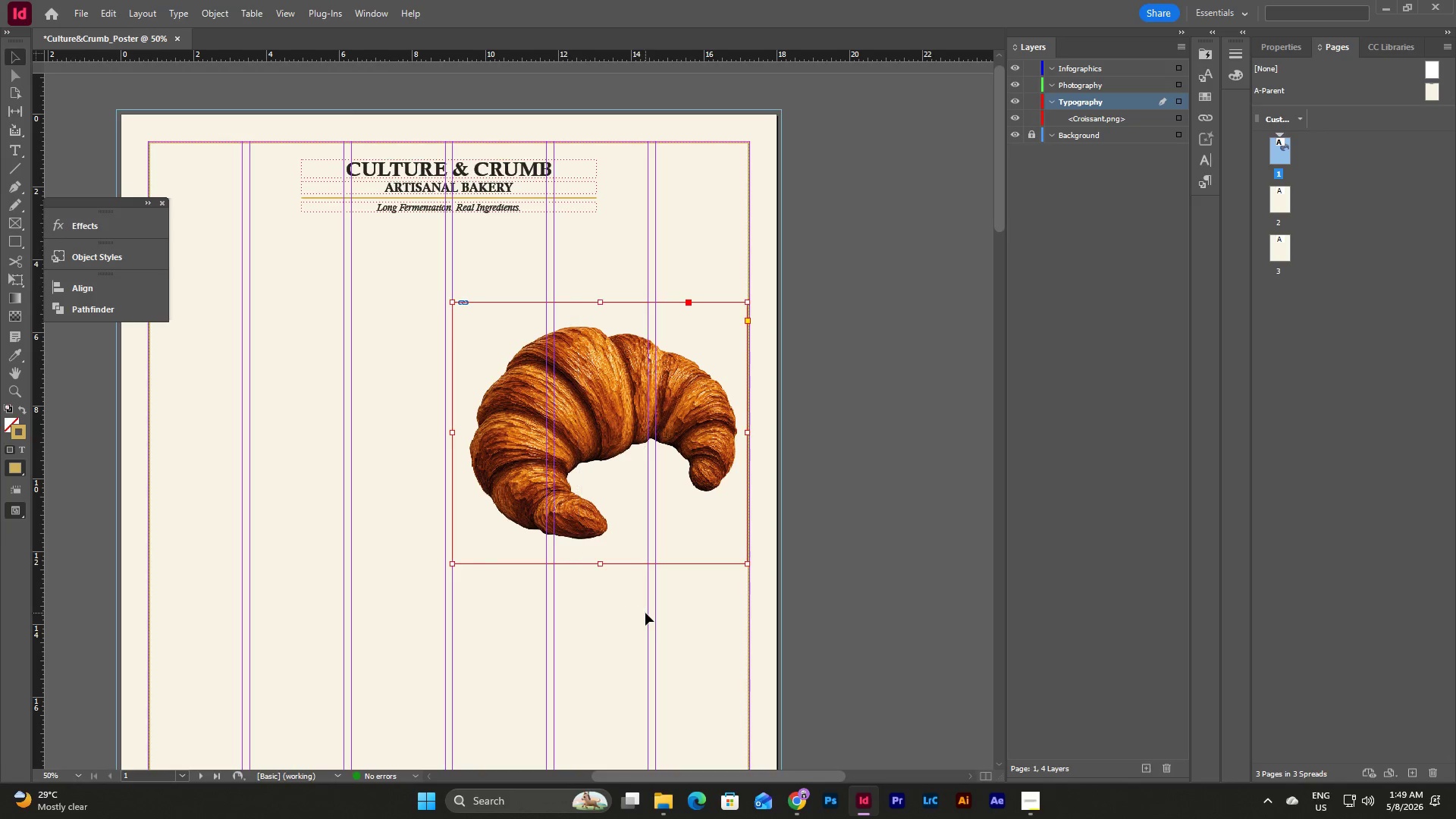 
key(Control+C)
 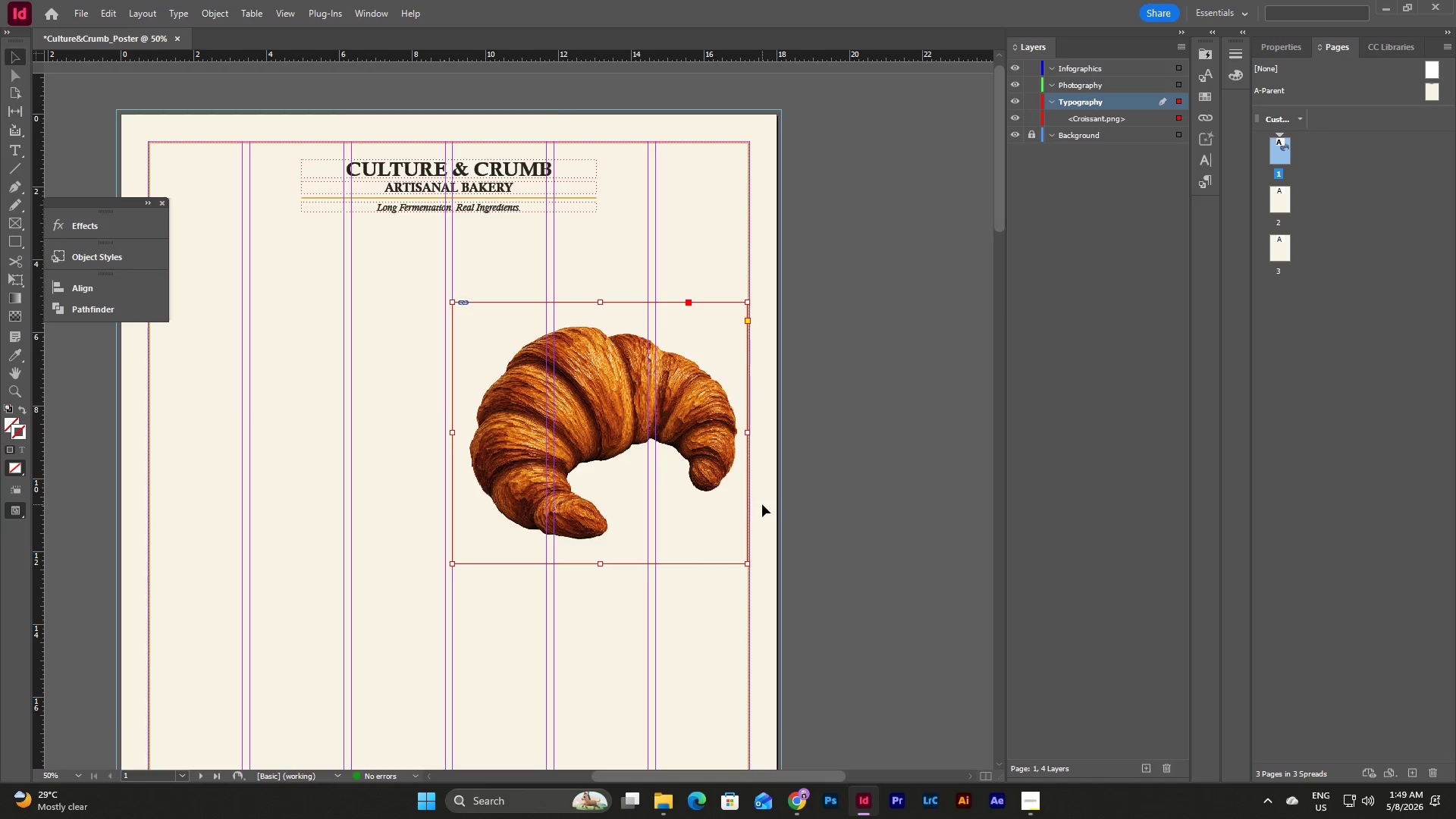 
left_click([595, 410])
 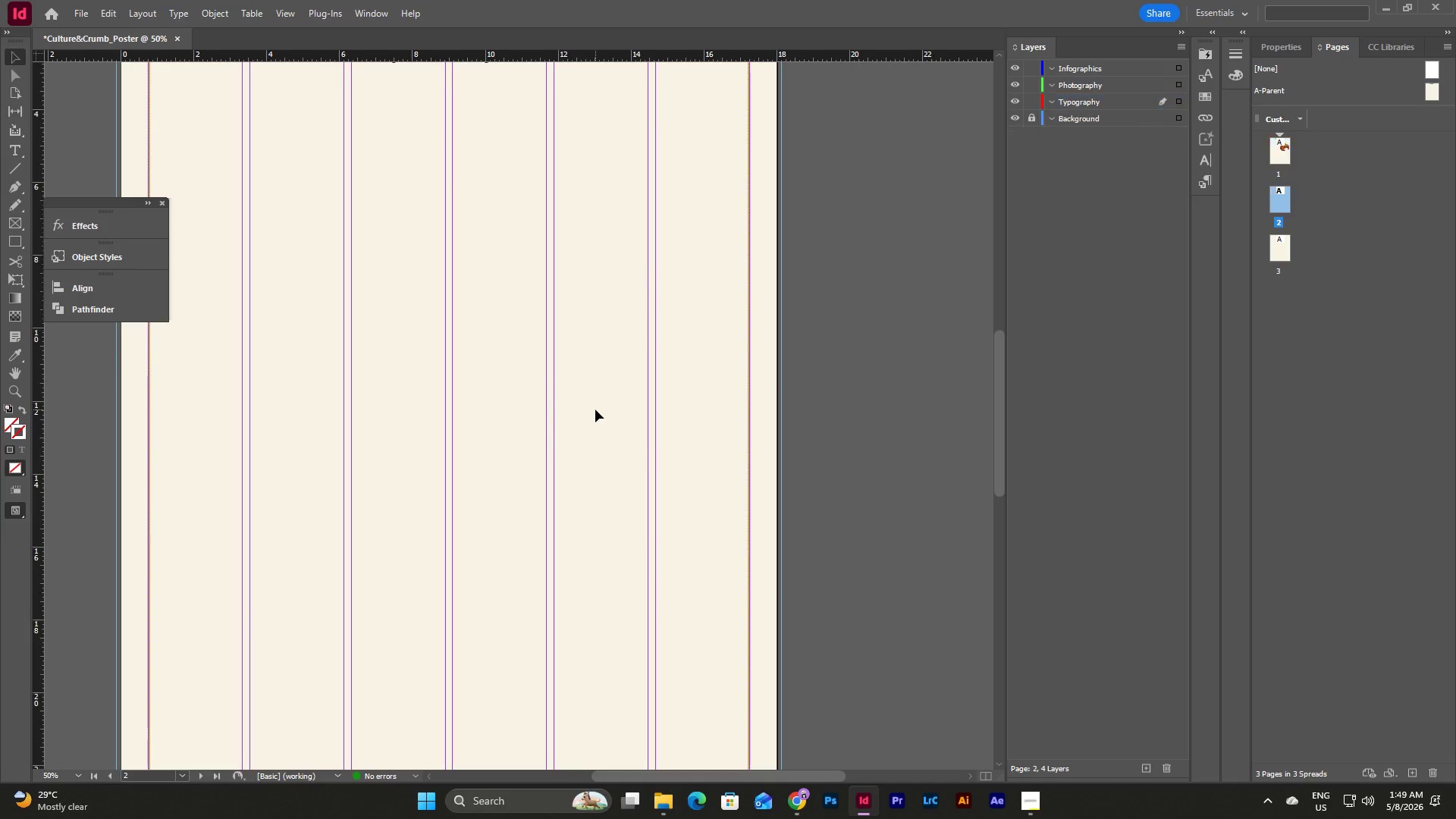 
scroll: coordinate [762, 504], scroll_direction: down, amount: 19.0
 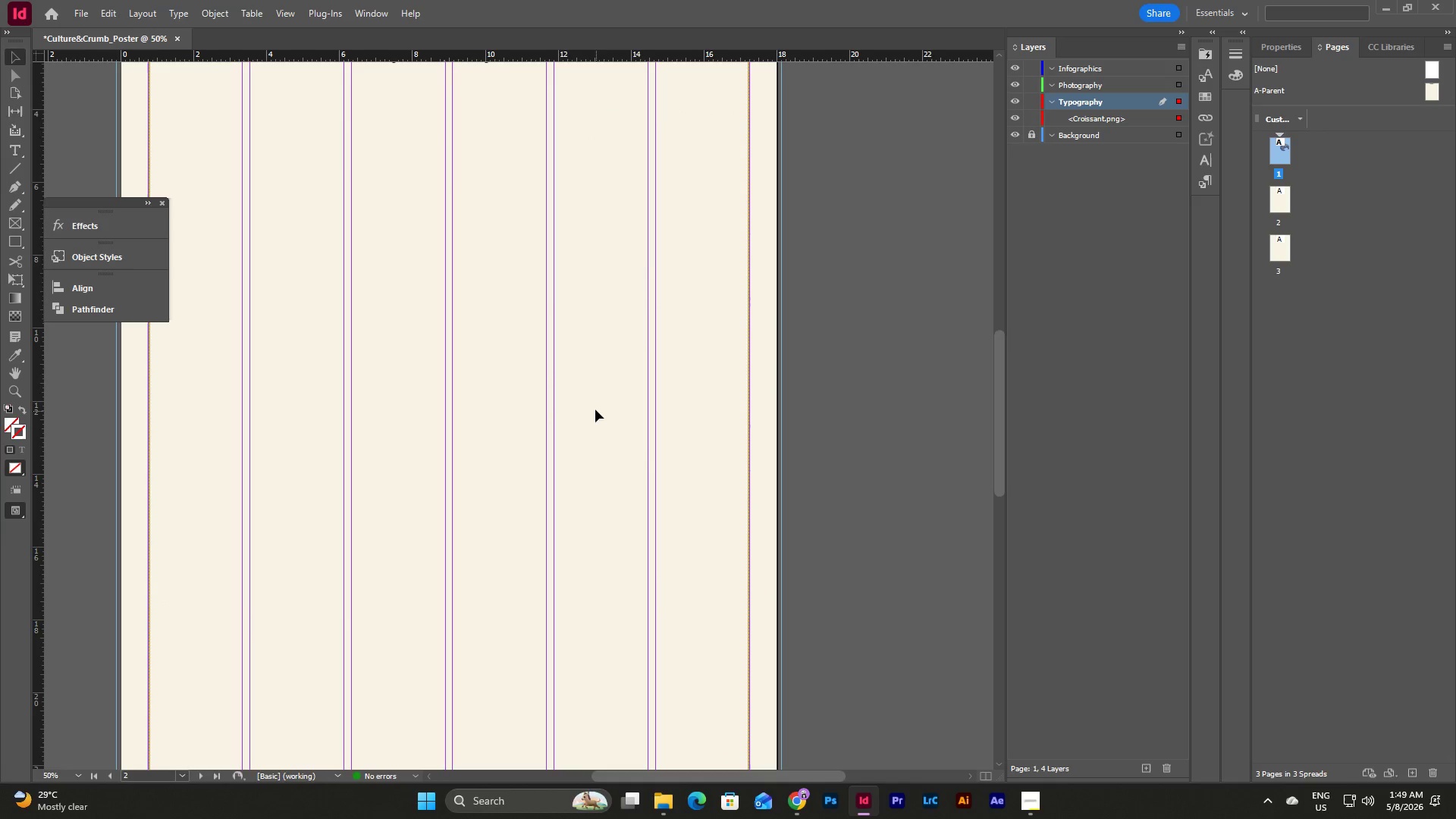 
key(Control+V)
 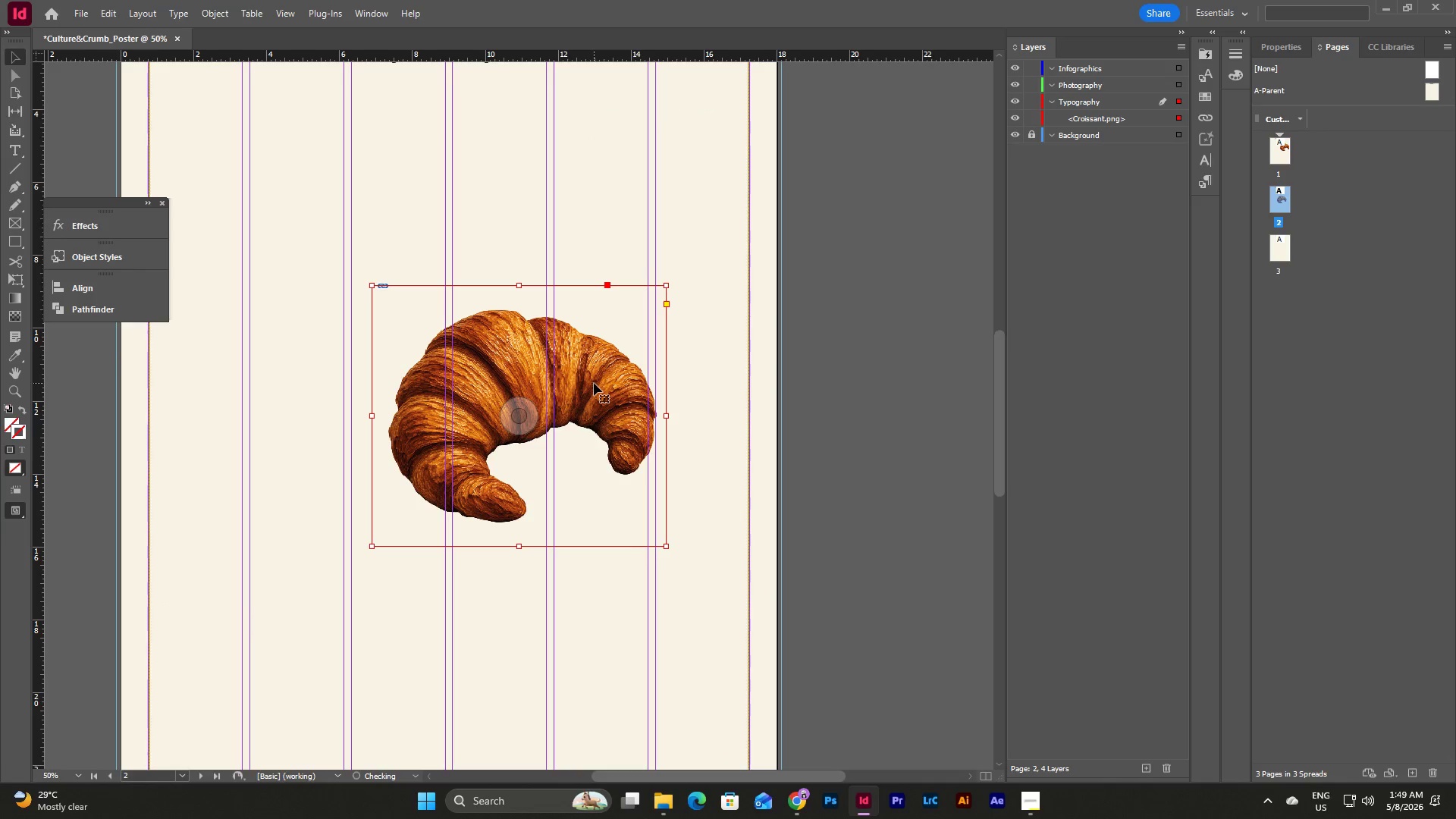 
left_click_drag(start_coordinate=[594, 383], to_coordinate=[675, 293])
 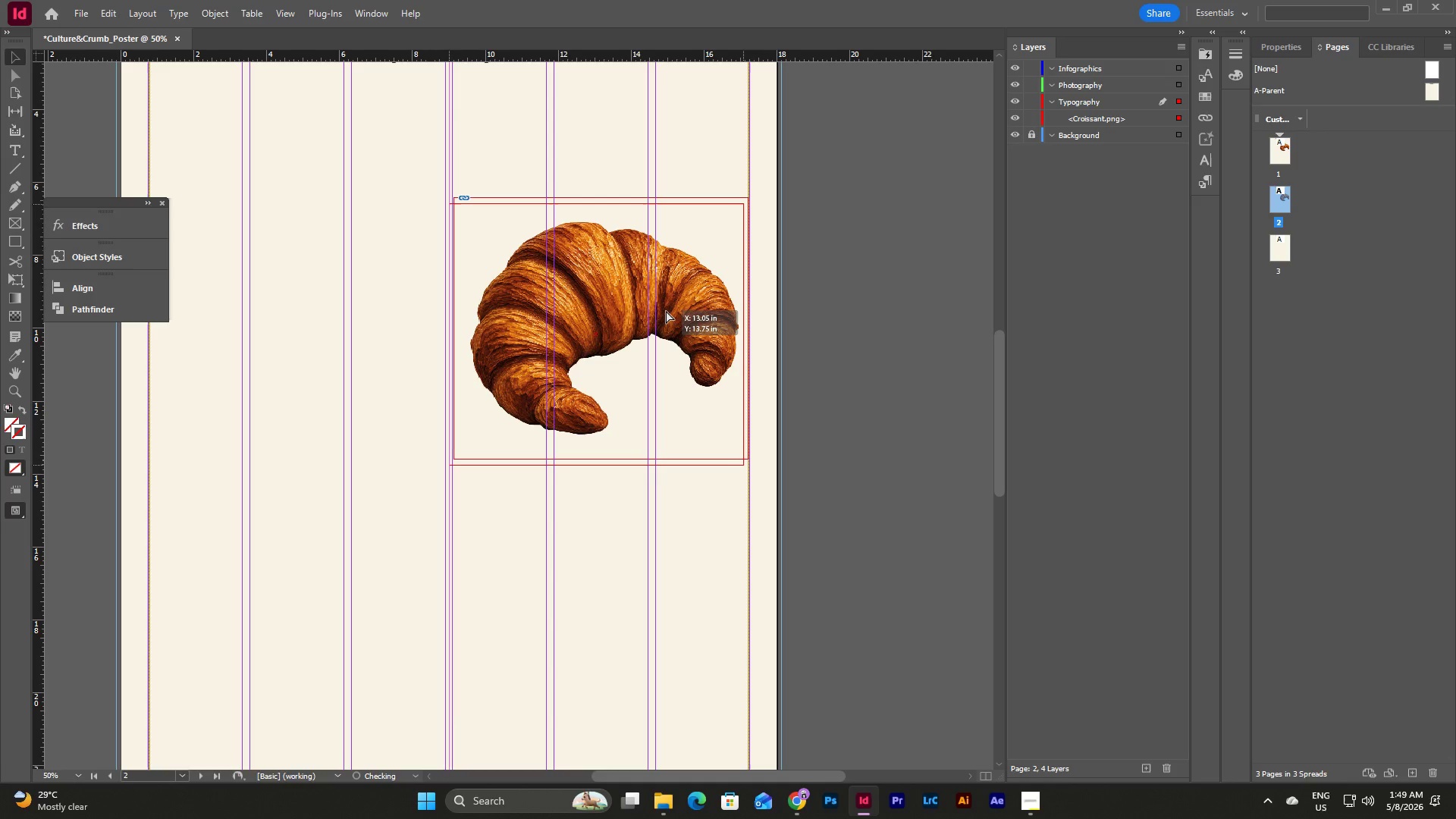 
scroll: coordinate [673, 479], scroll_direction: up, amount: 22.0
 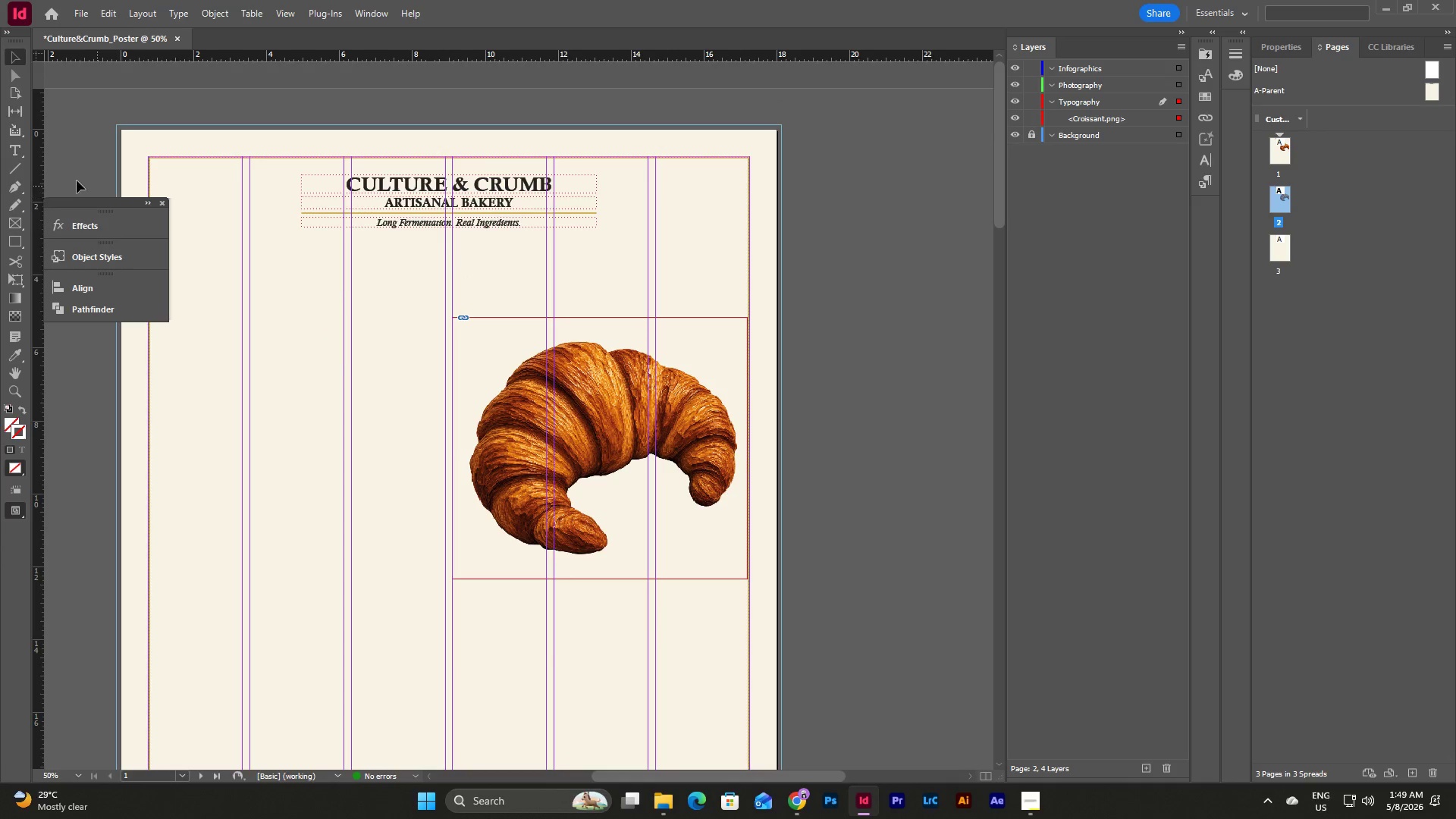 
left_click([11, 164])
 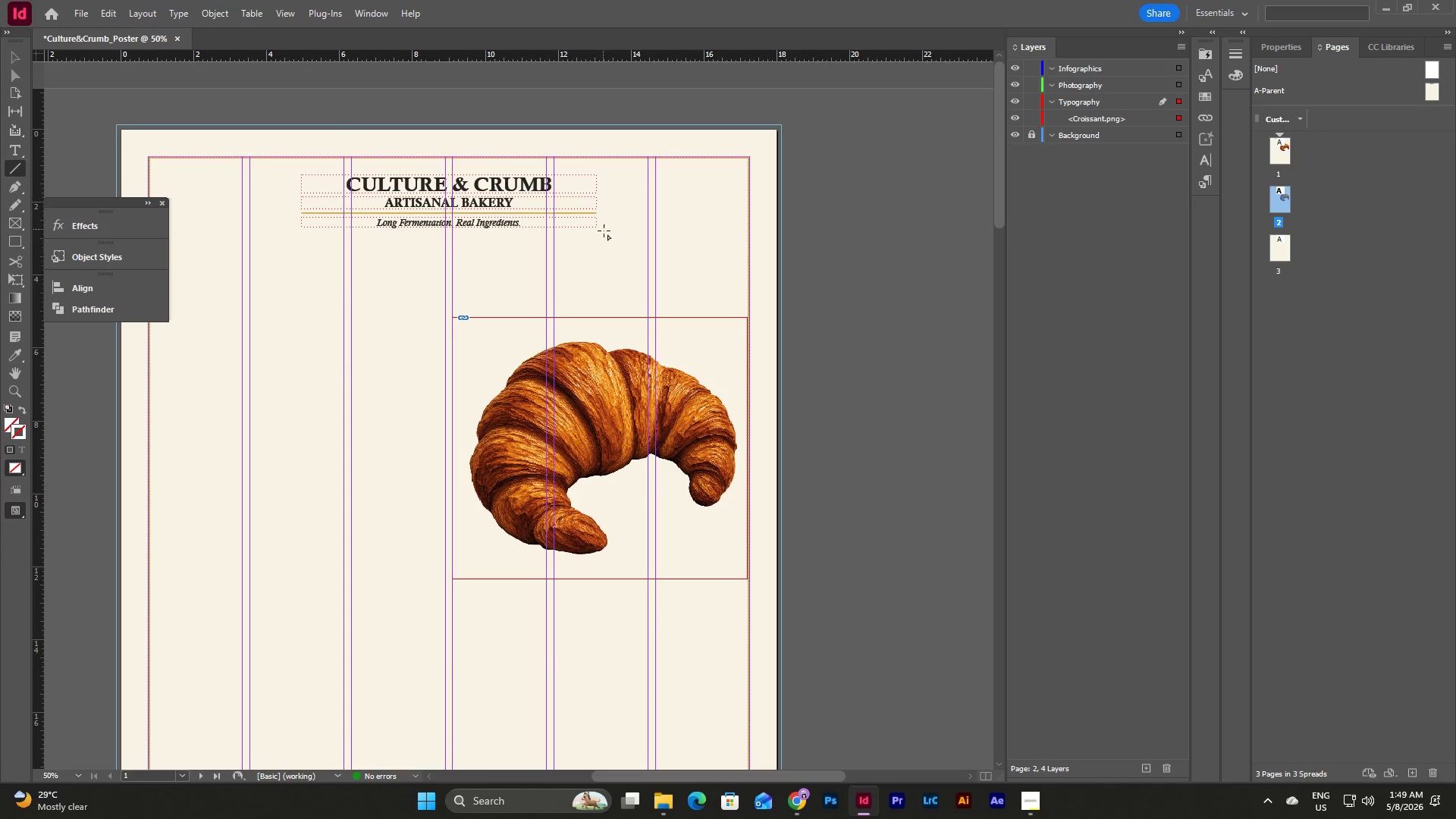 
hold_key(key=ShiftLeft, duration=2.52)
left_click_drag(start_coordinate=[616, 227], to_coordinate=[622, 309])
 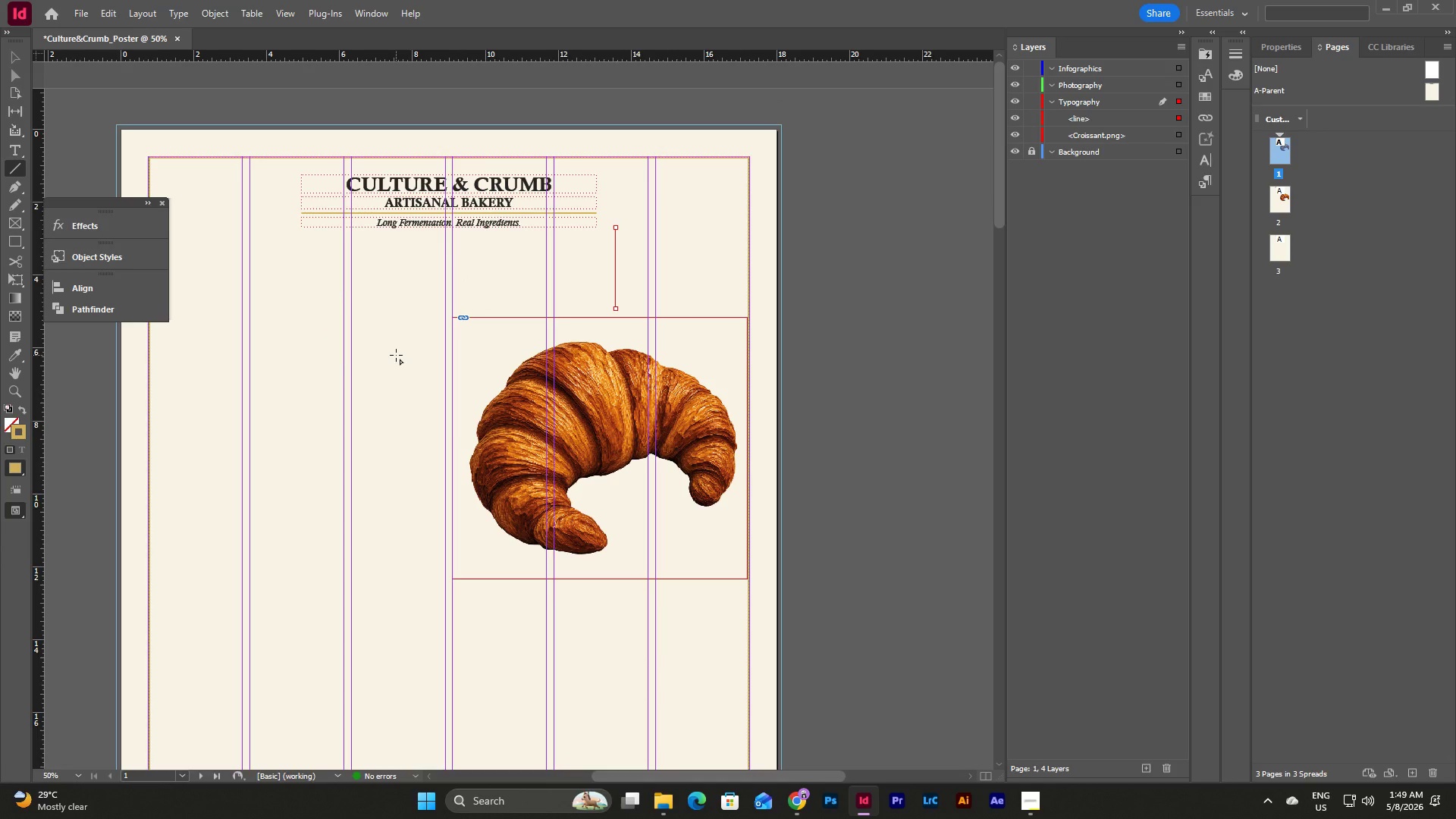 
key(V)
 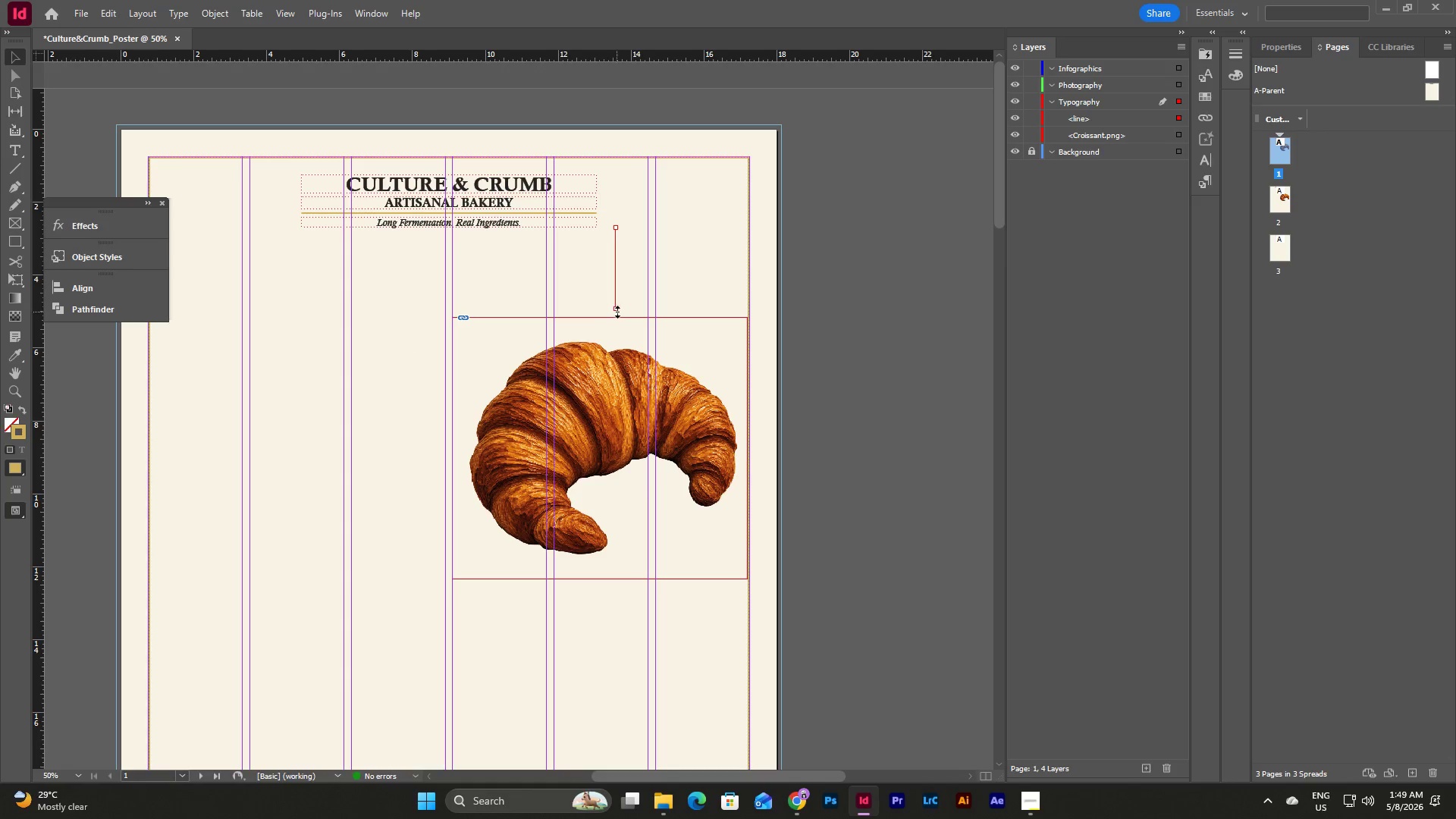 
left_click_drag(start_coordinate=[617, 312], to_coordinate=[620, 318])
 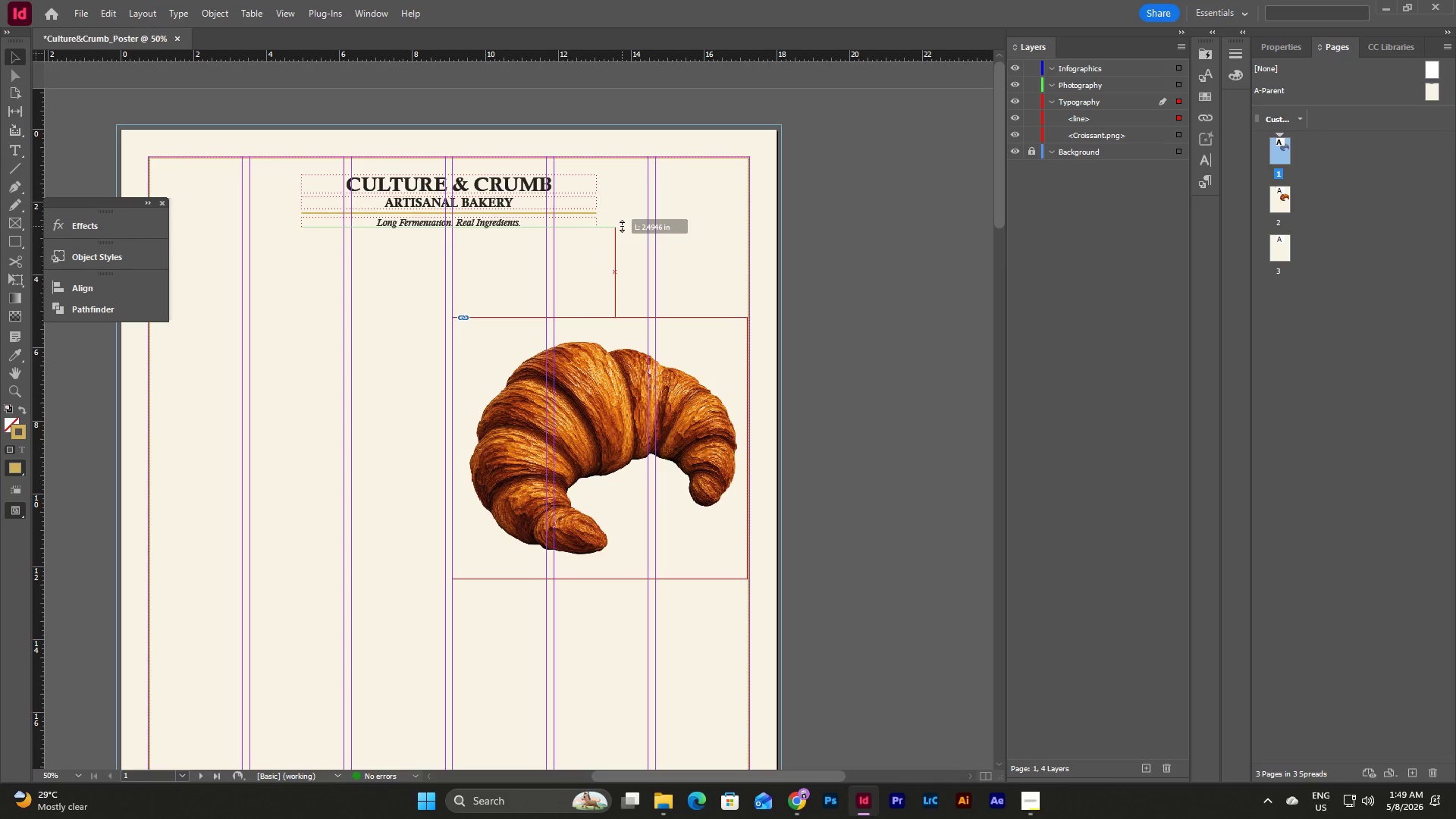 
left_click([627, 245])
 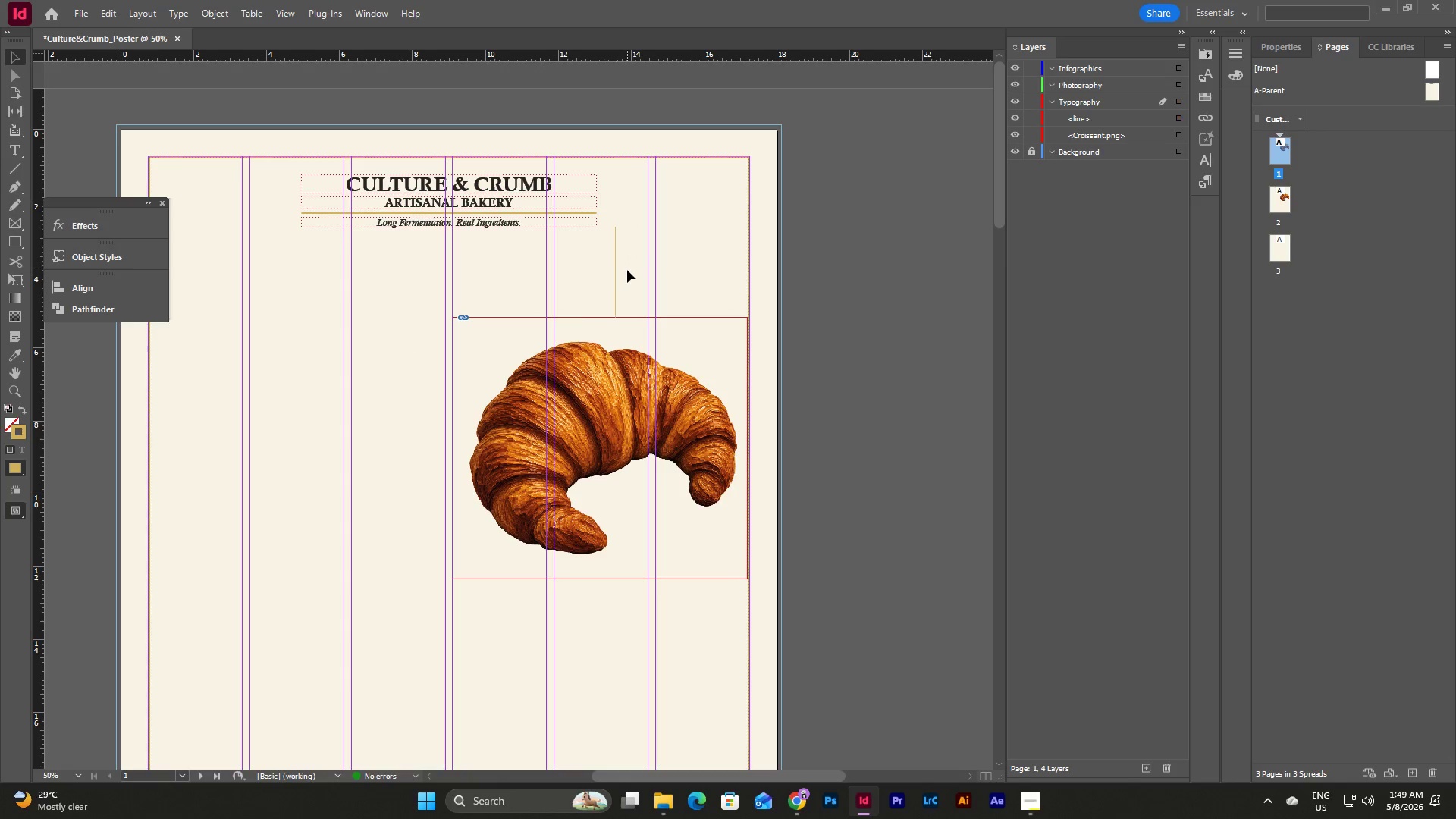 
left_click_drag(start_coordinate=[627, 270], to_coordinate=[582, 253])
 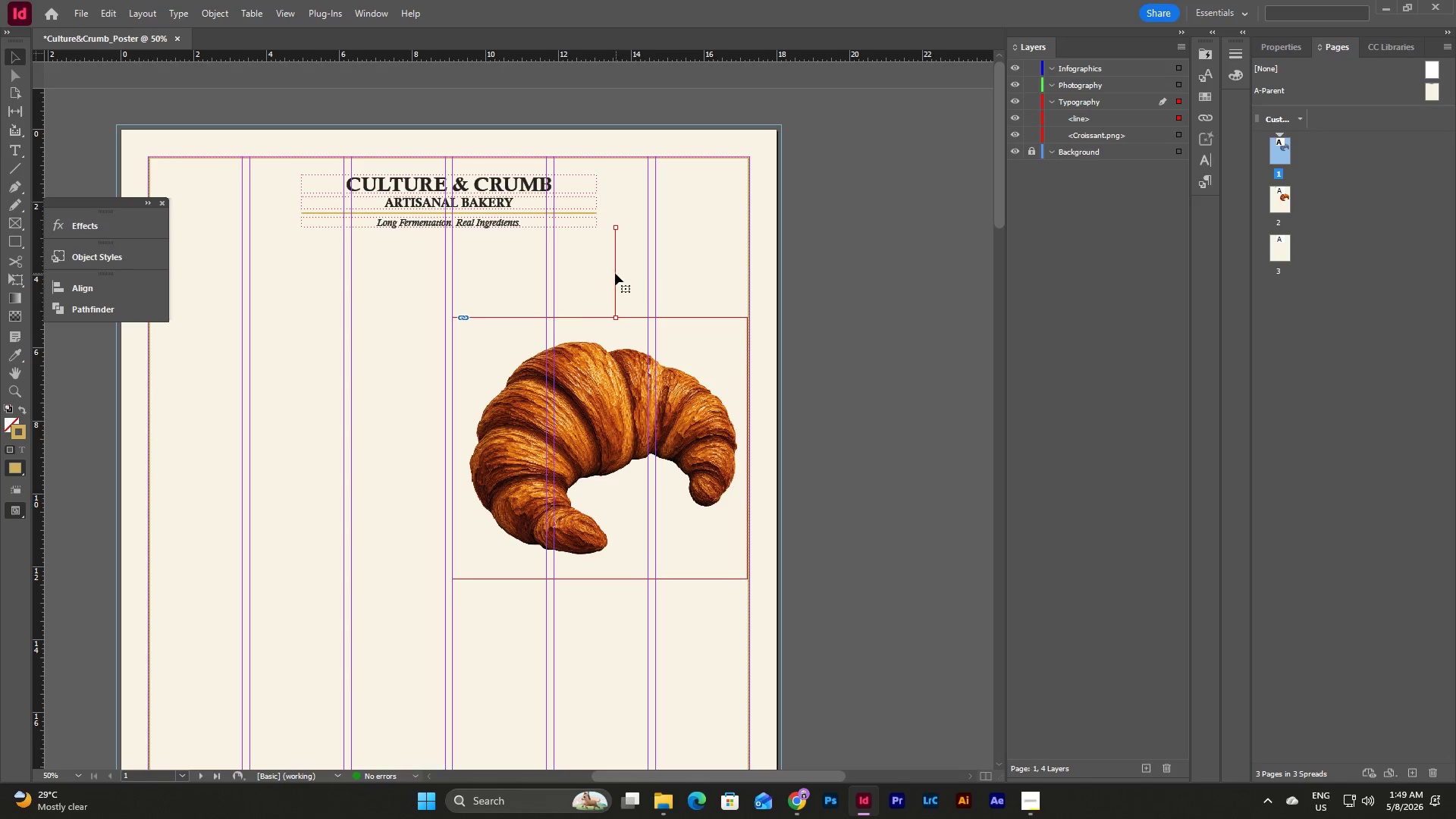 
left_click_drag(start_coordinate=[613, 272], to_coordinate=[686, 671])
 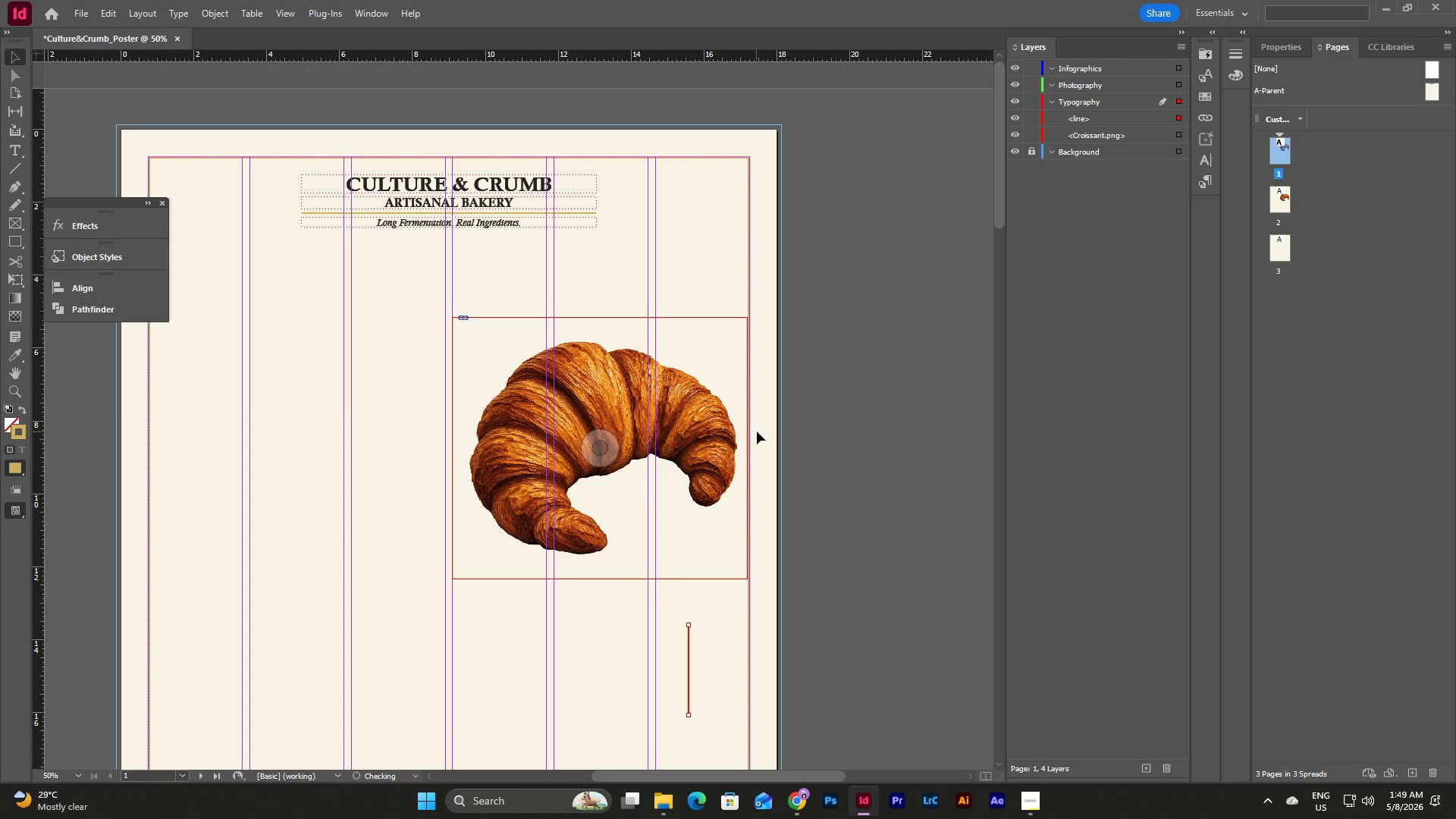 
scroll: coordinate [757, 431], scroll_direction: down, amount: 6.0
 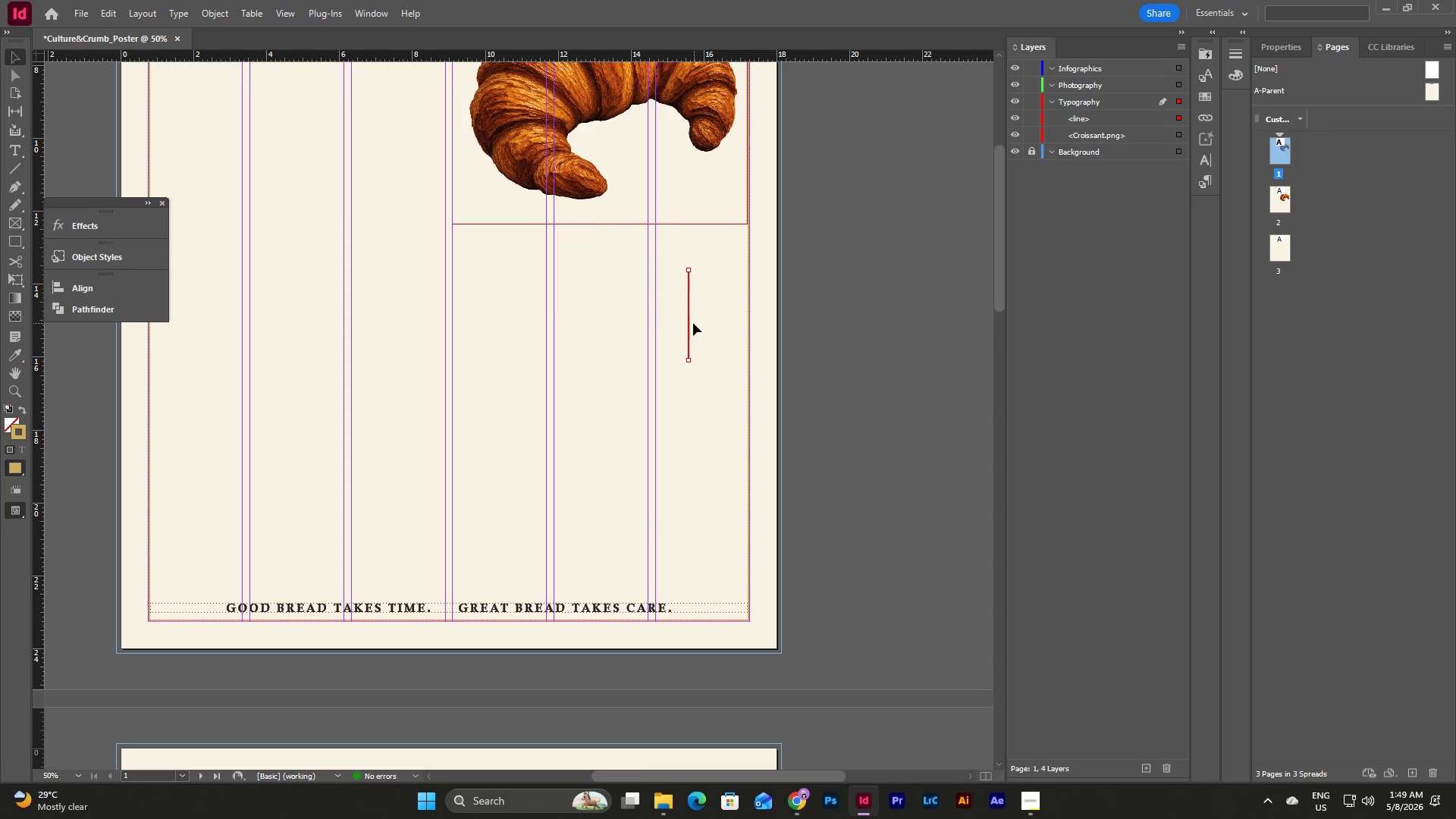 
left_click_drag(start_coordinate=[687, 322], to_coordinate=[687, 527])
 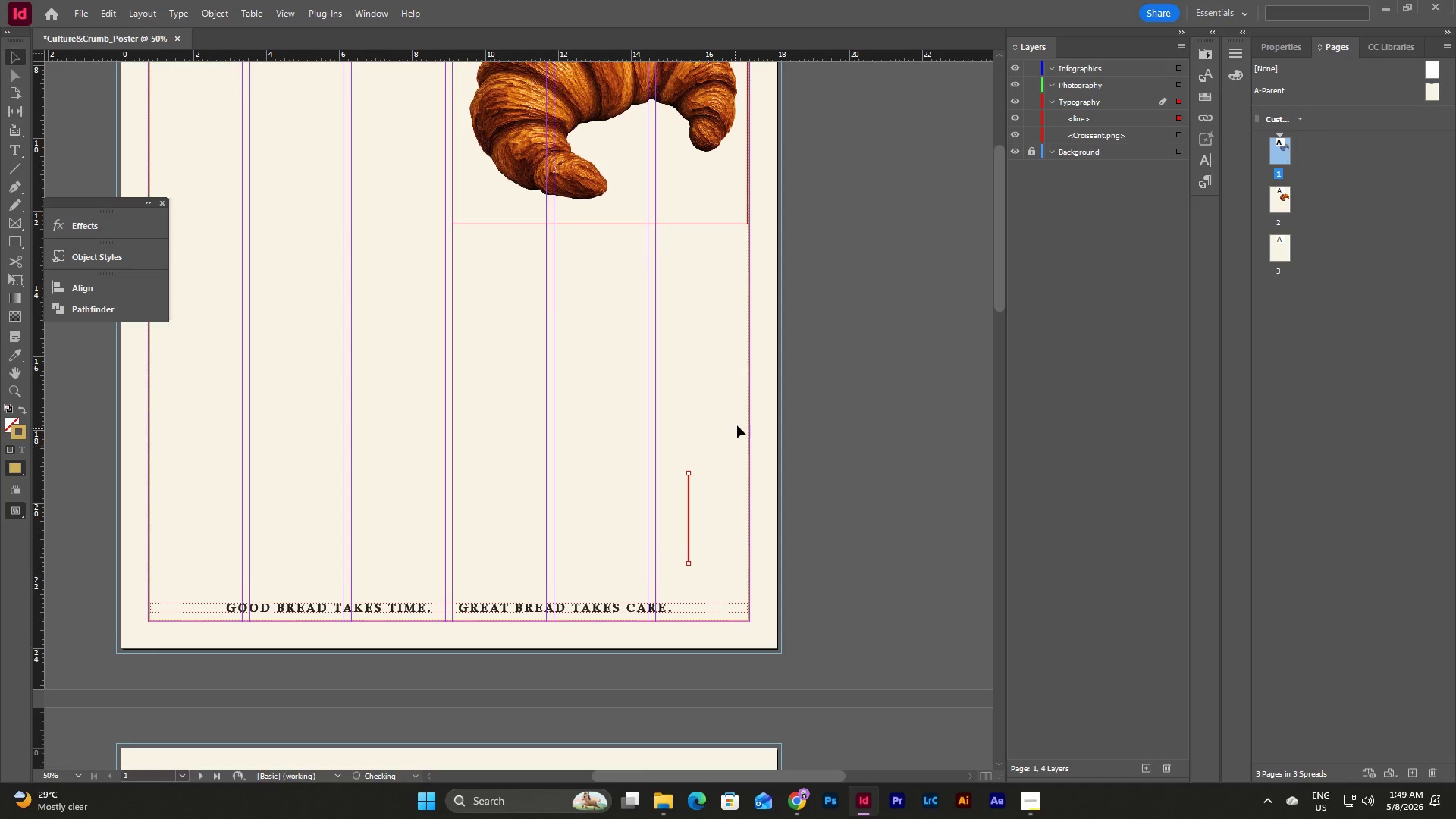 
scroll: coordinate [738, 425], scroll_direction: down, amount: 5.0
 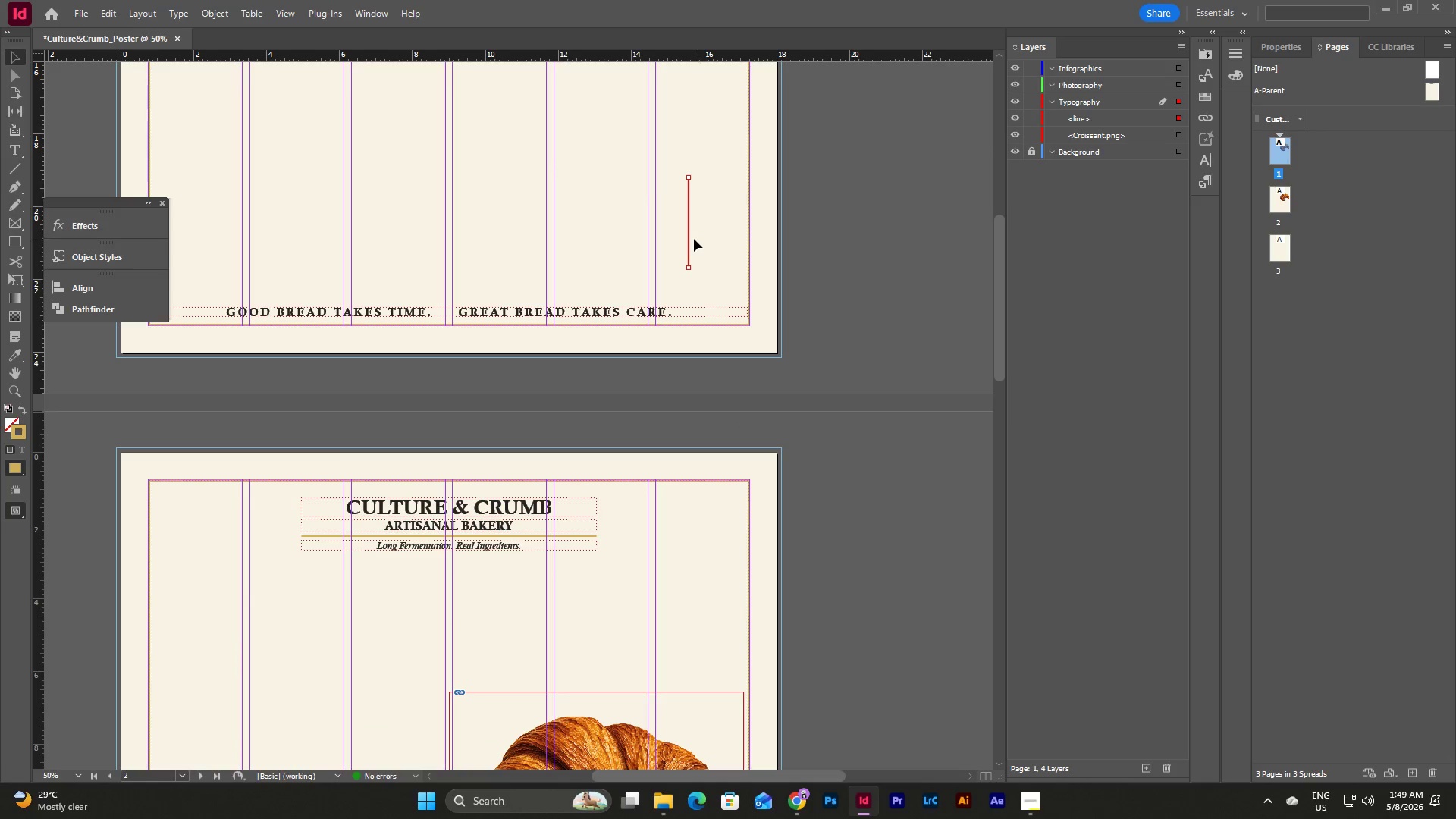 
left_click_drag(start_coordinate=[690, 238], to_coordinate=[624, 613])
 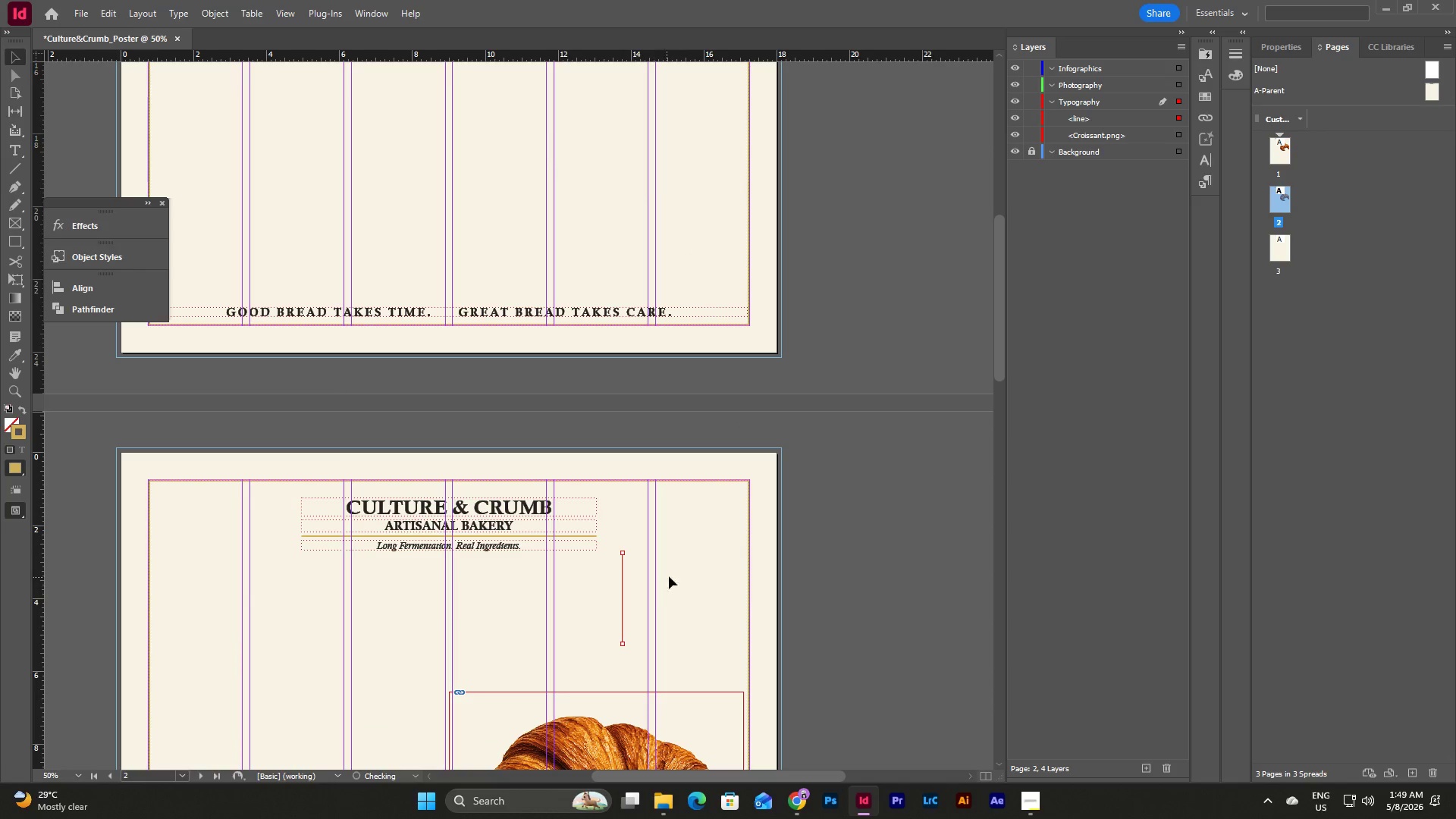 
left_click([679, 572])
 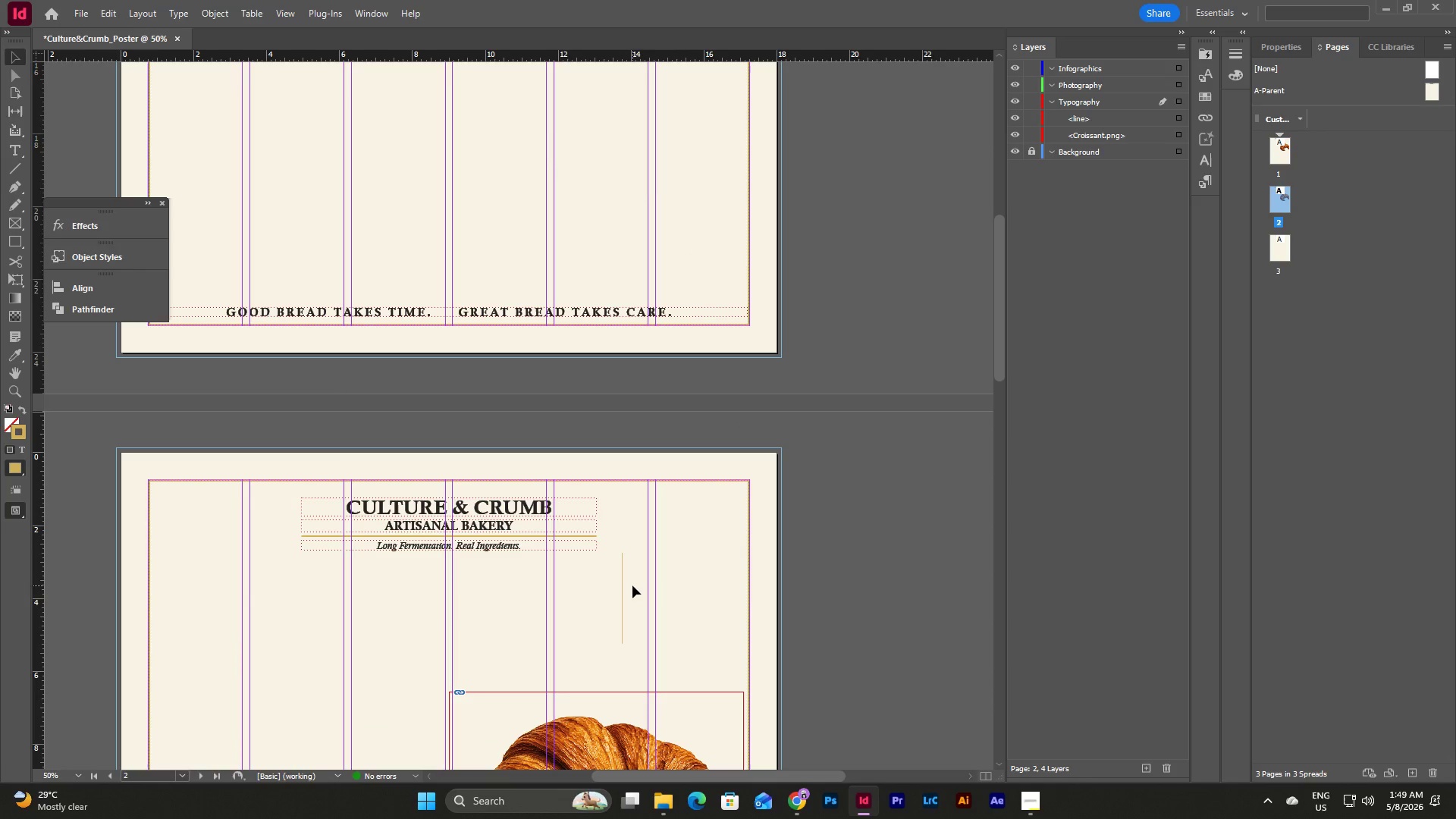 
left_click_drag(start_coordinate=[632, 585], to_coordinate=[577, 546])
 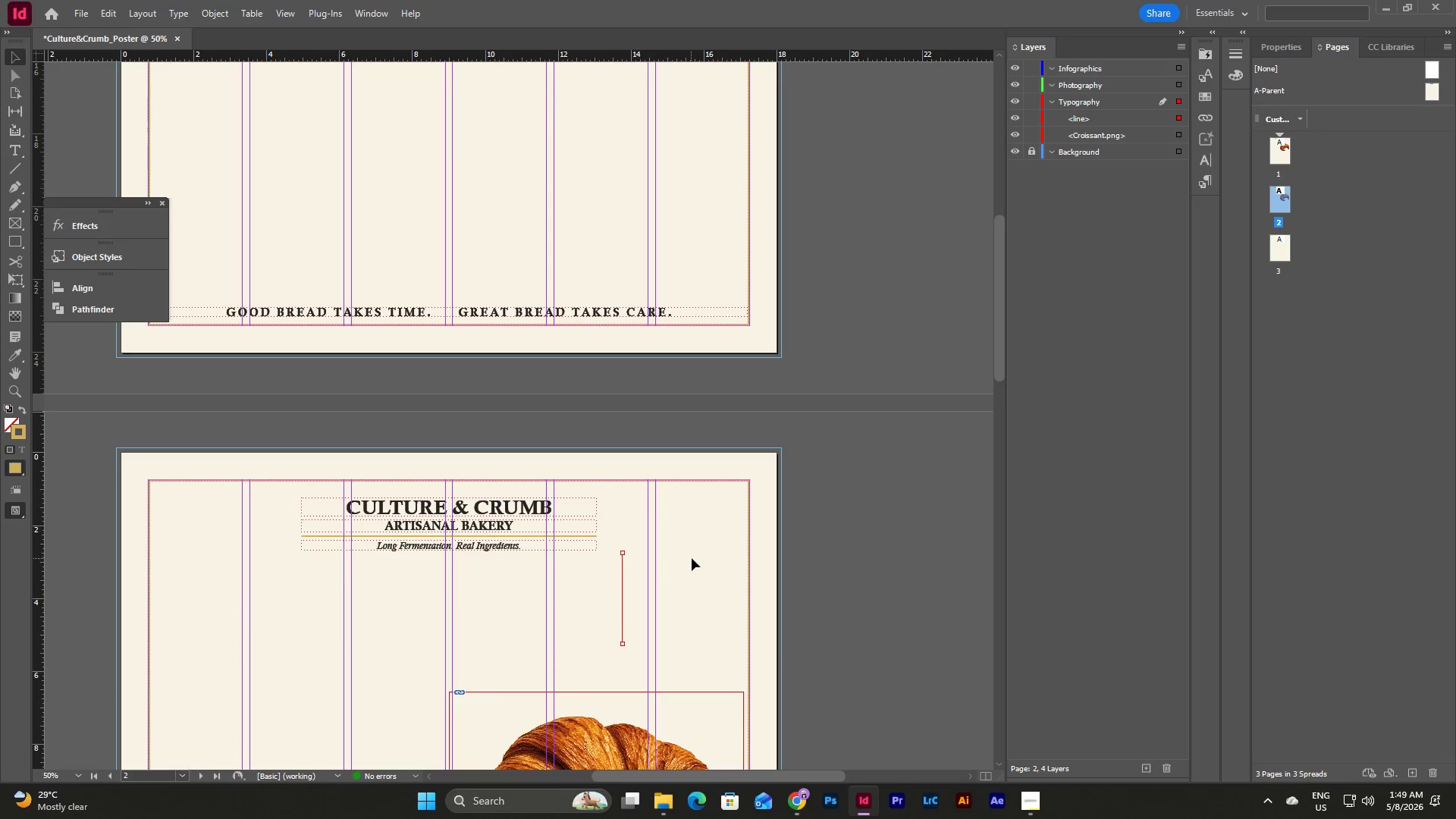 
left_click([692, 558])
 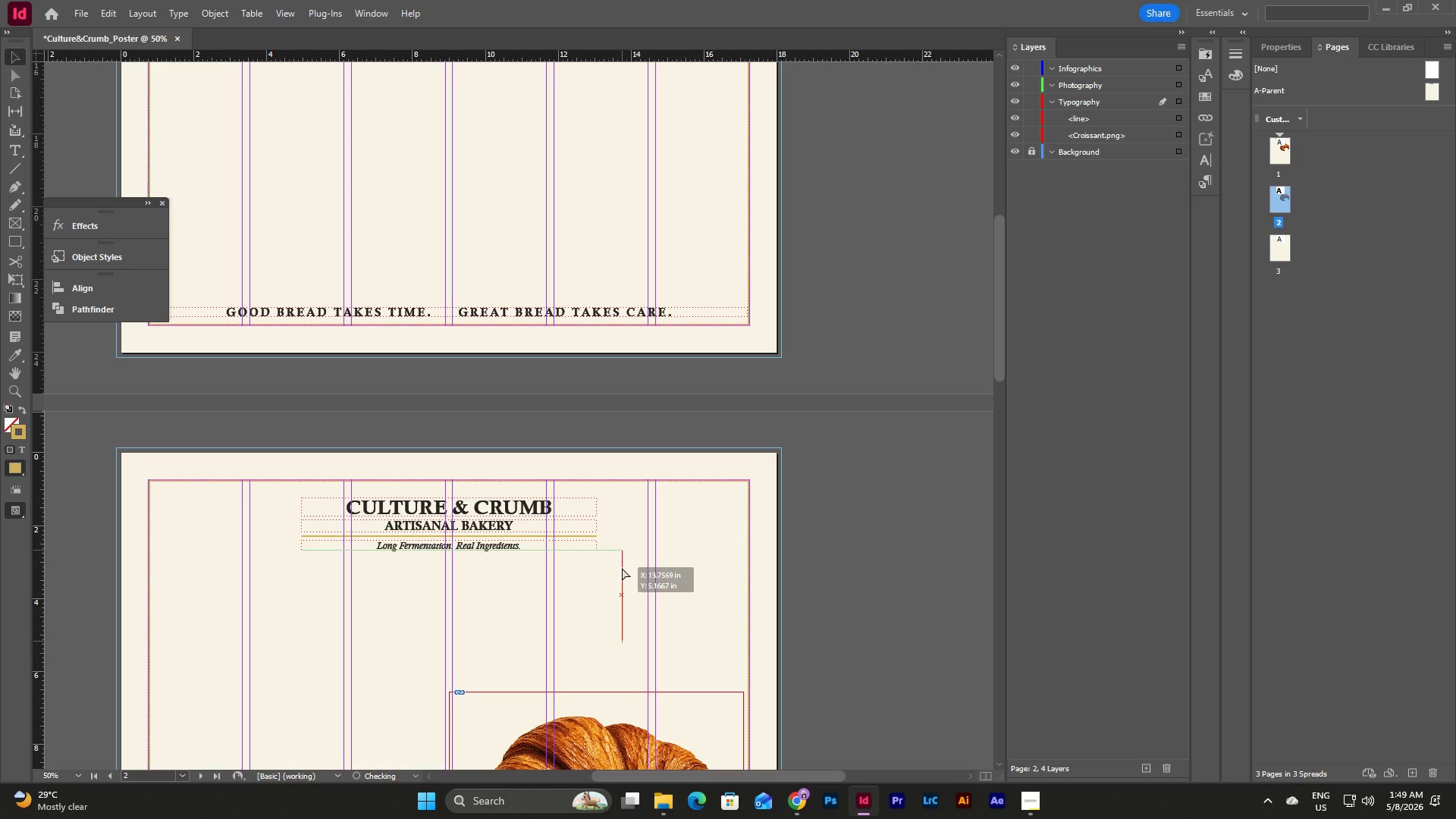 
left_click([642, 549])
 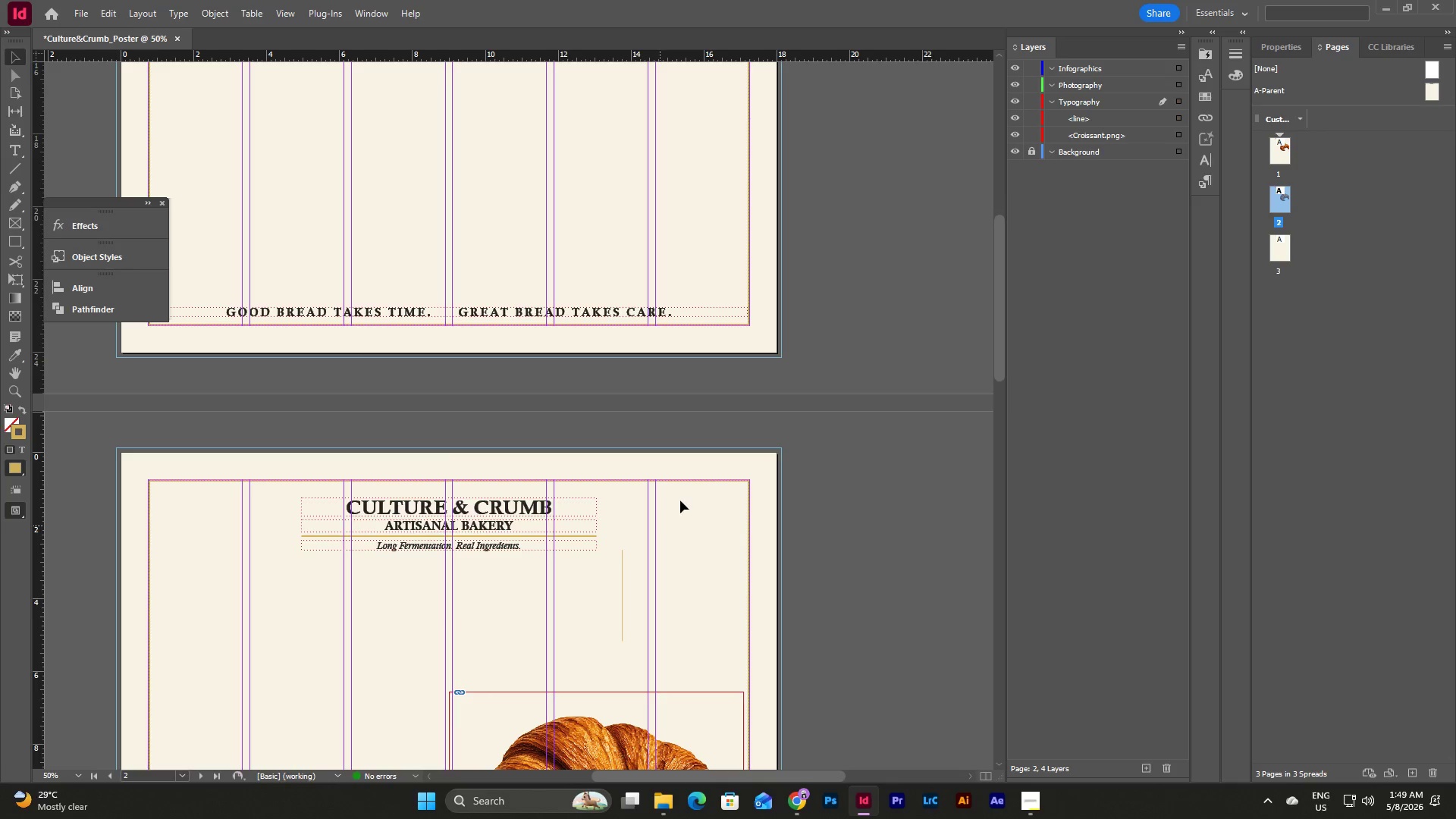 
scroll: coordinate [682, 498], scroll_direction: down, amount: 6.0
 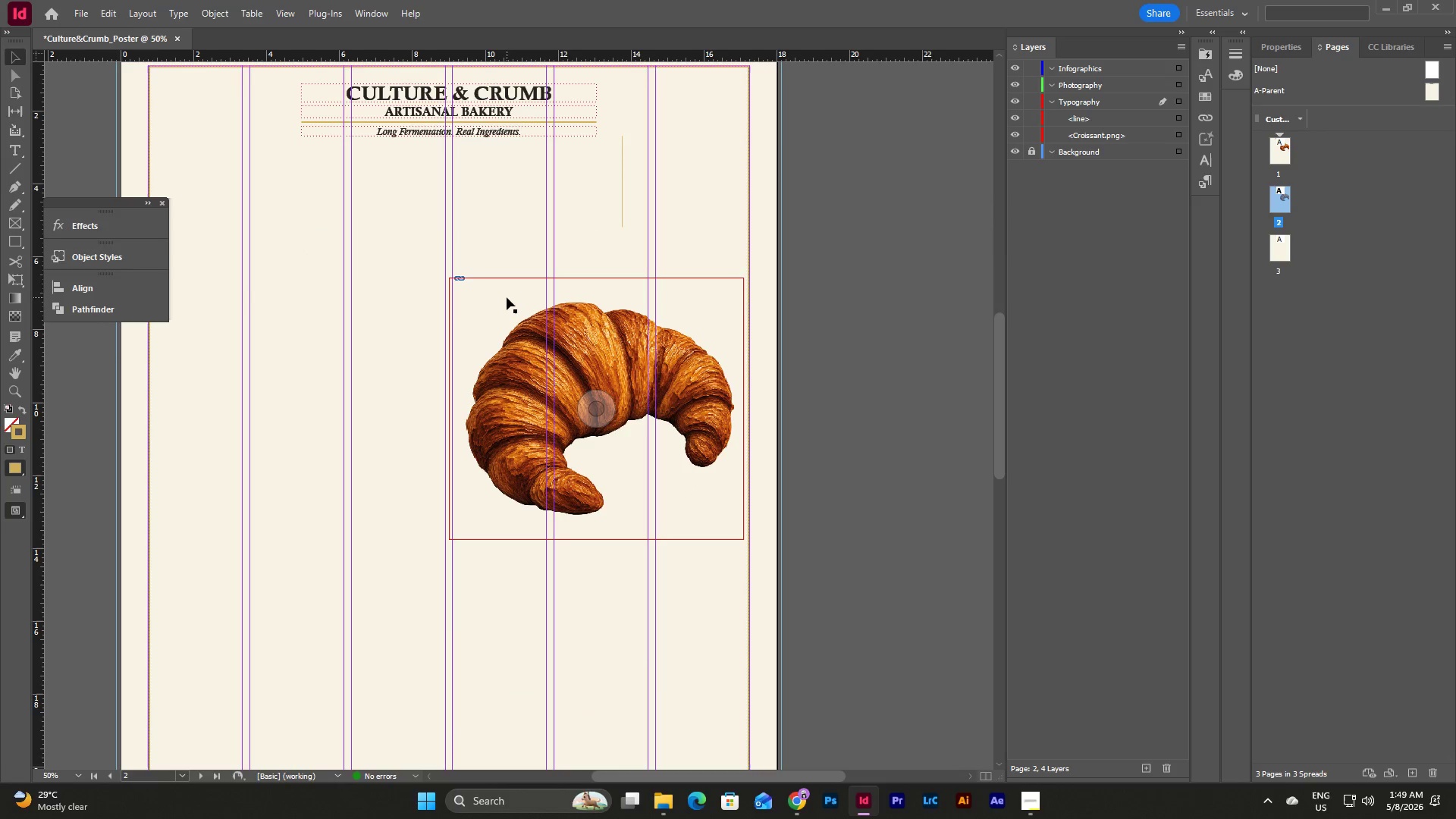 
left_click_drag(start_coordinate=[612, 331], to_coordinate=[615, 280])
 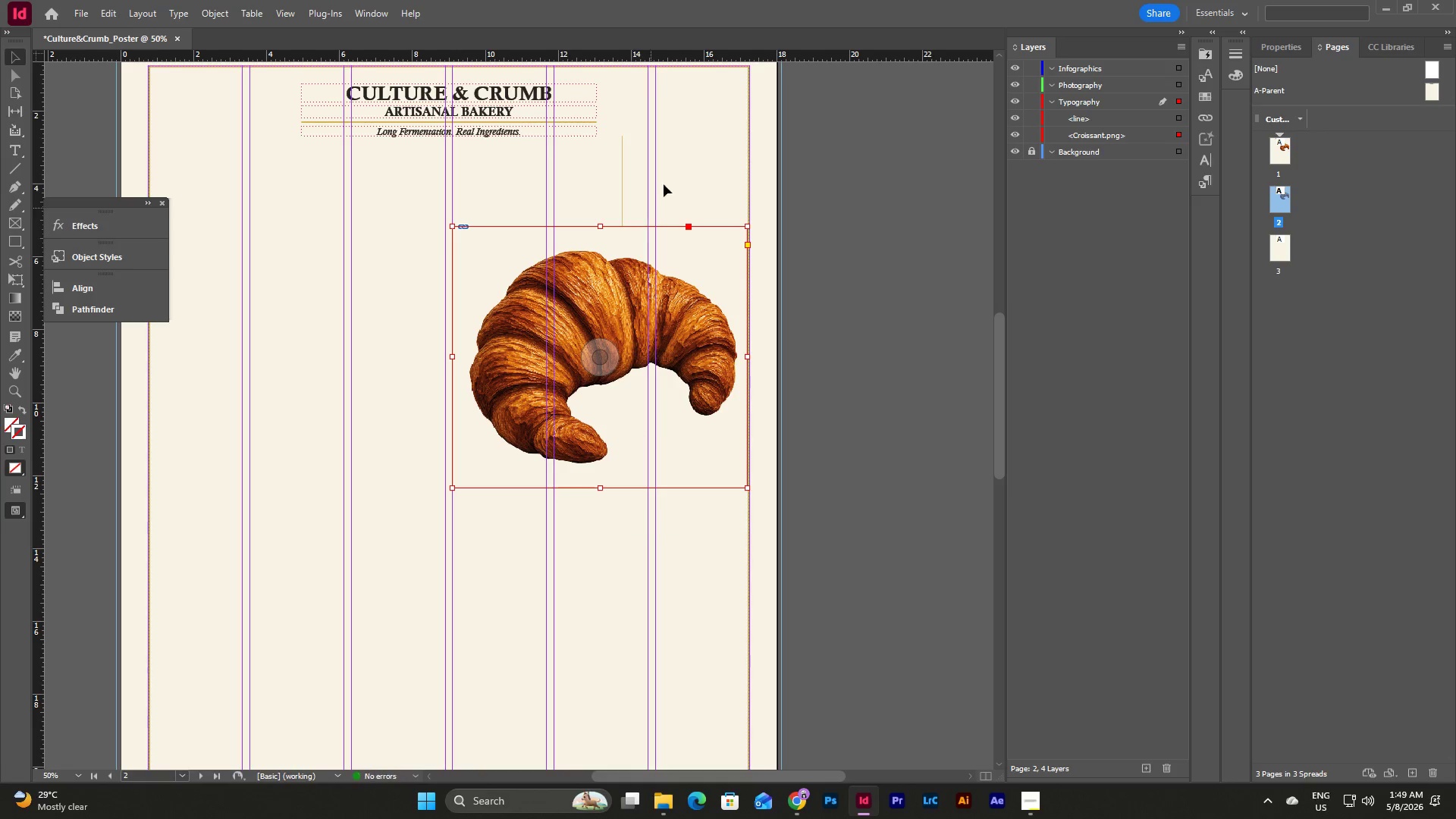 
left_click([674, 165])
 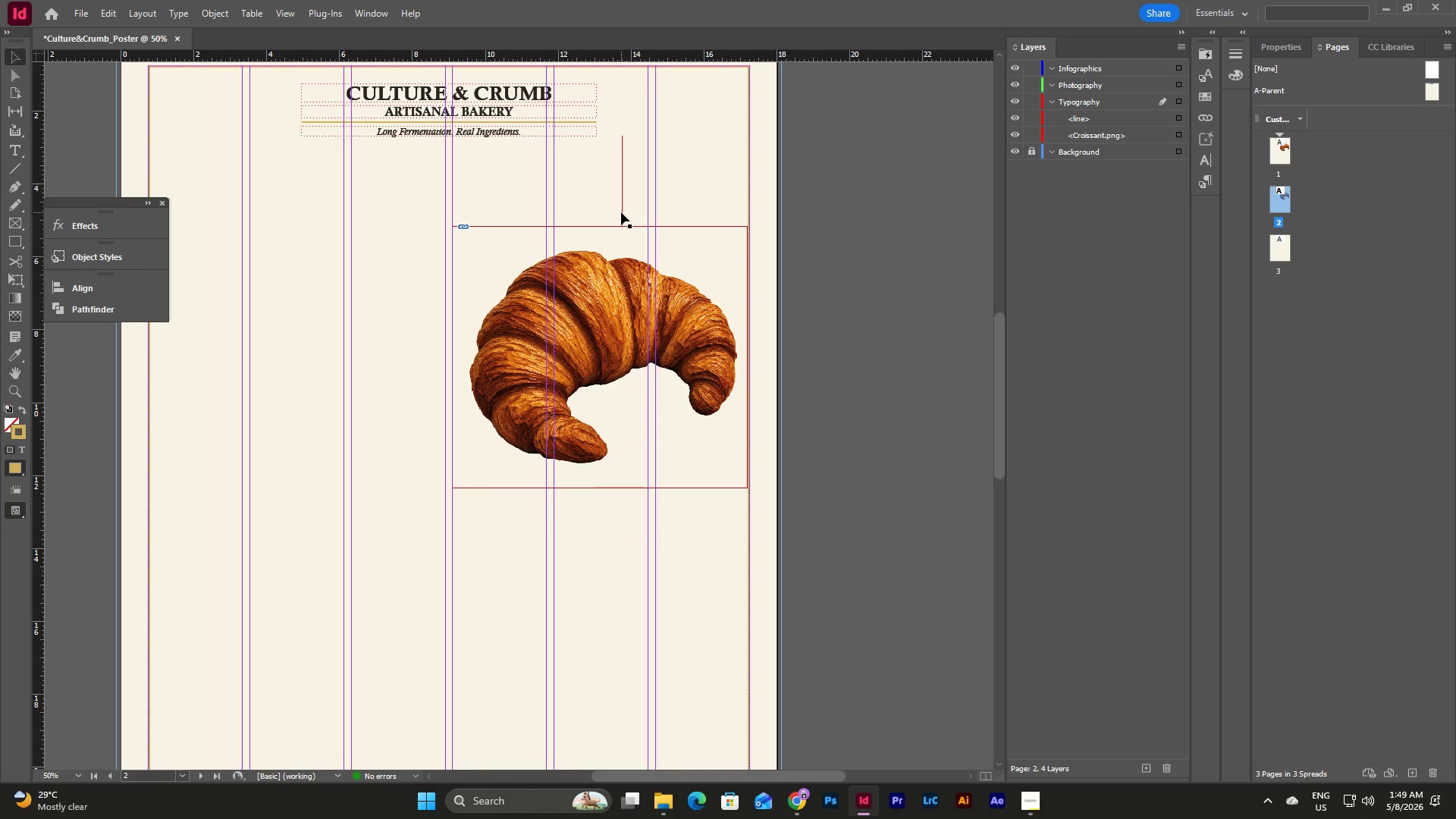 
left_click([692, 191])
 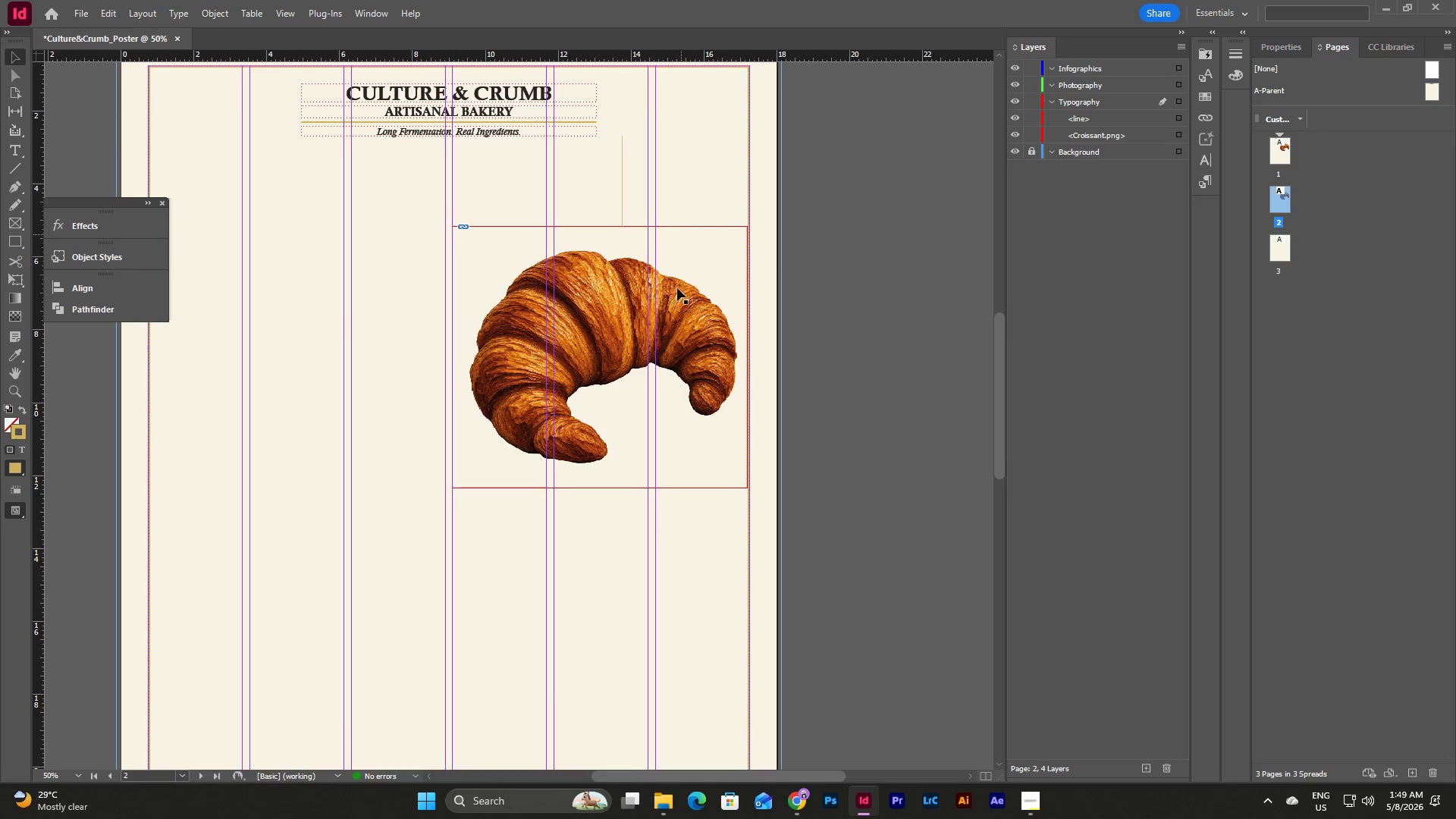 
scroll: coordinate [679, 320], scroll_direction: up, amount: 3.0
 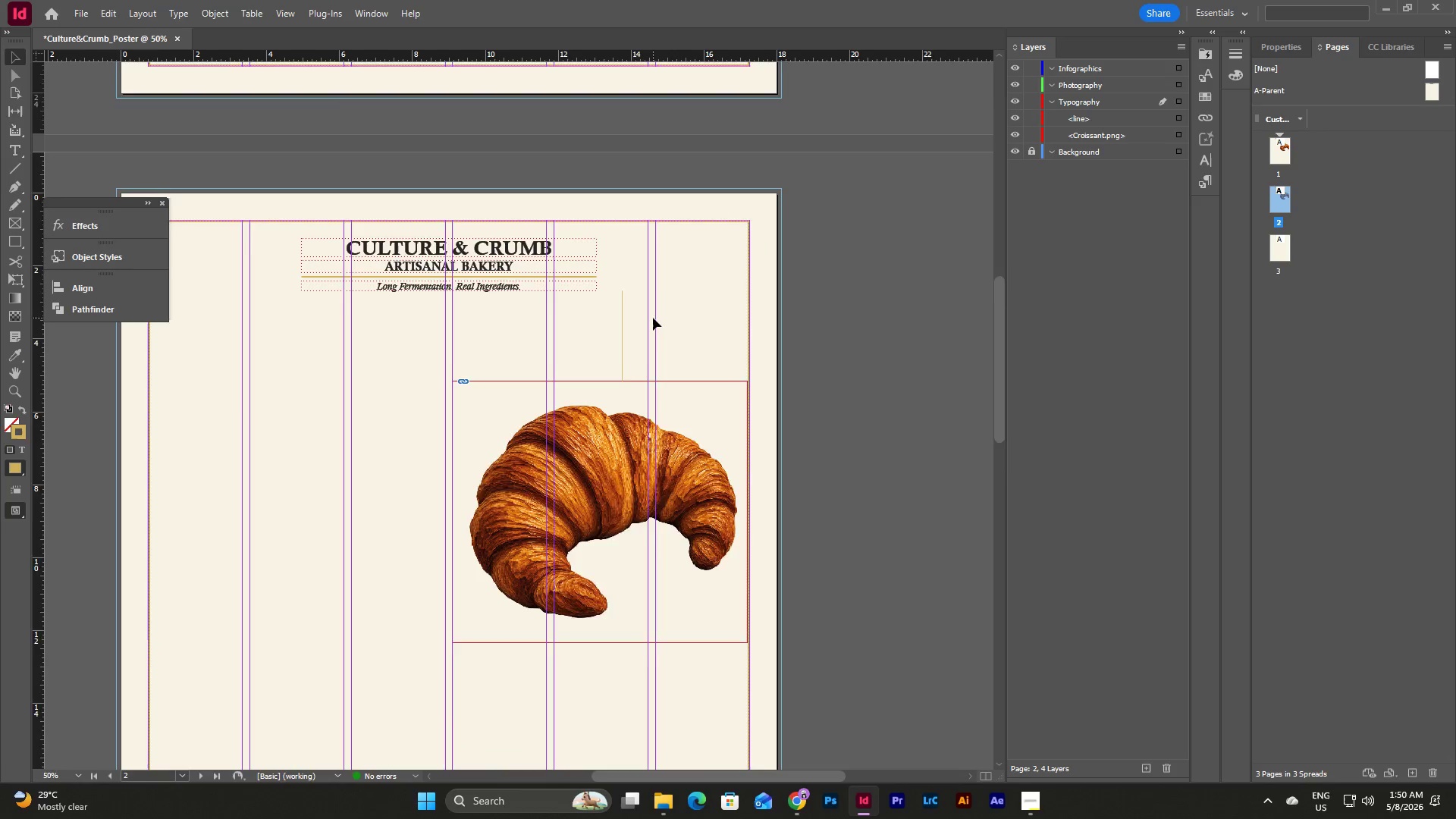 
scroll: coordinate [653, 318], scroll_direction: down, amount: 3.0
 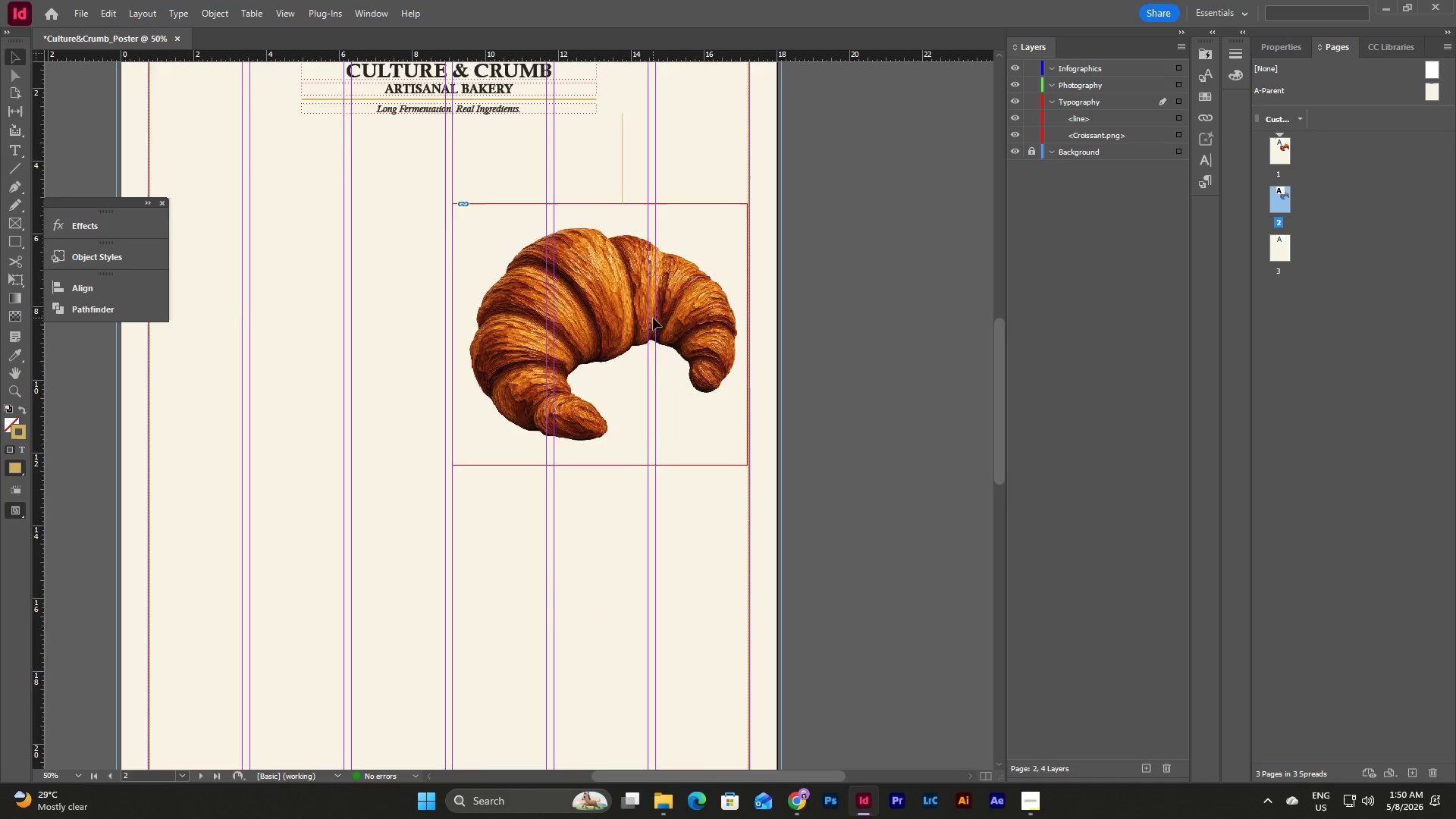 
left_click_drag(start_coordinate=[599, 331], to_coordinate=[631, 425])
 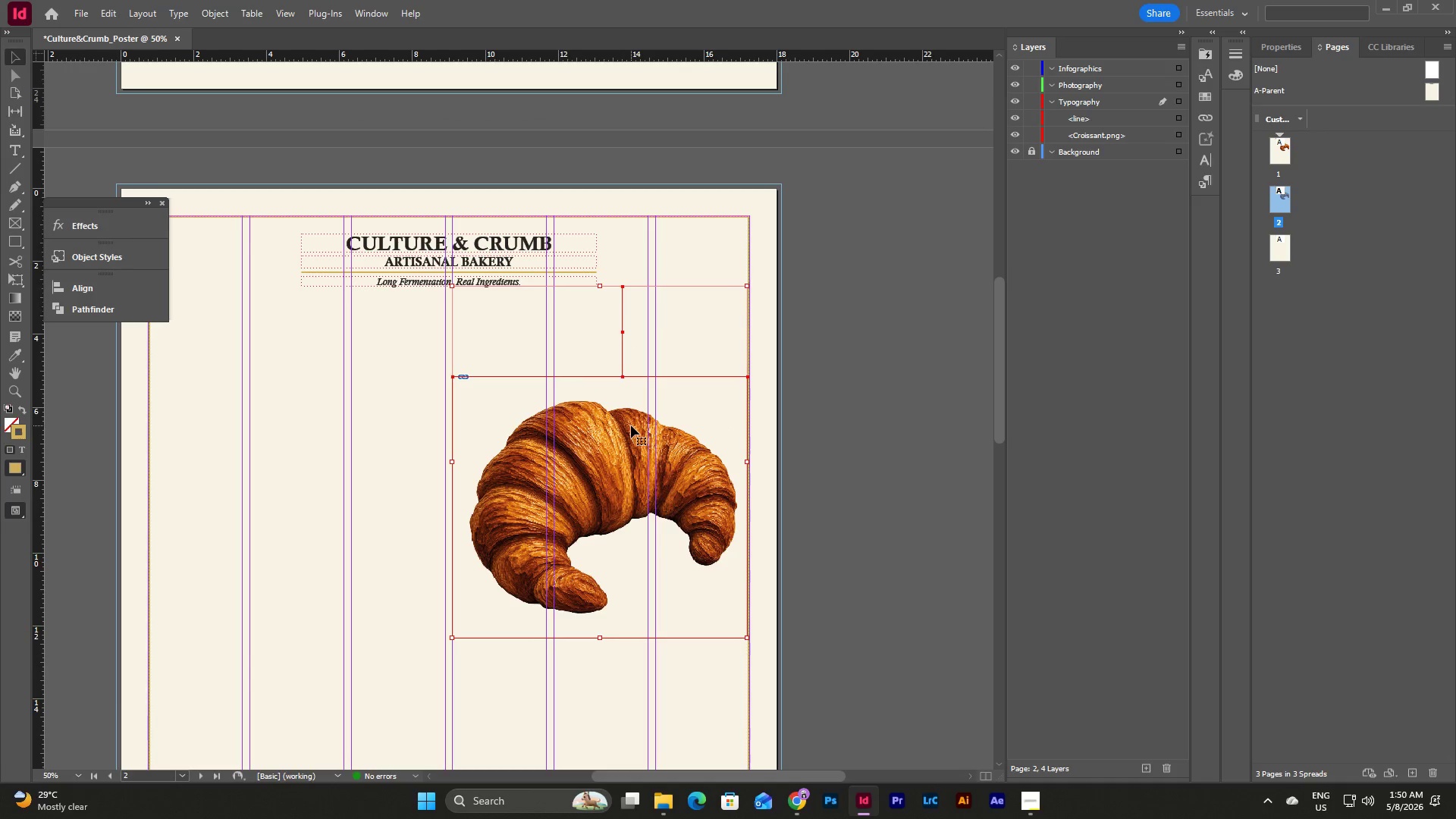 
scroll: coordinate [653, 318], scroll_direction: up, amount: 3.0
 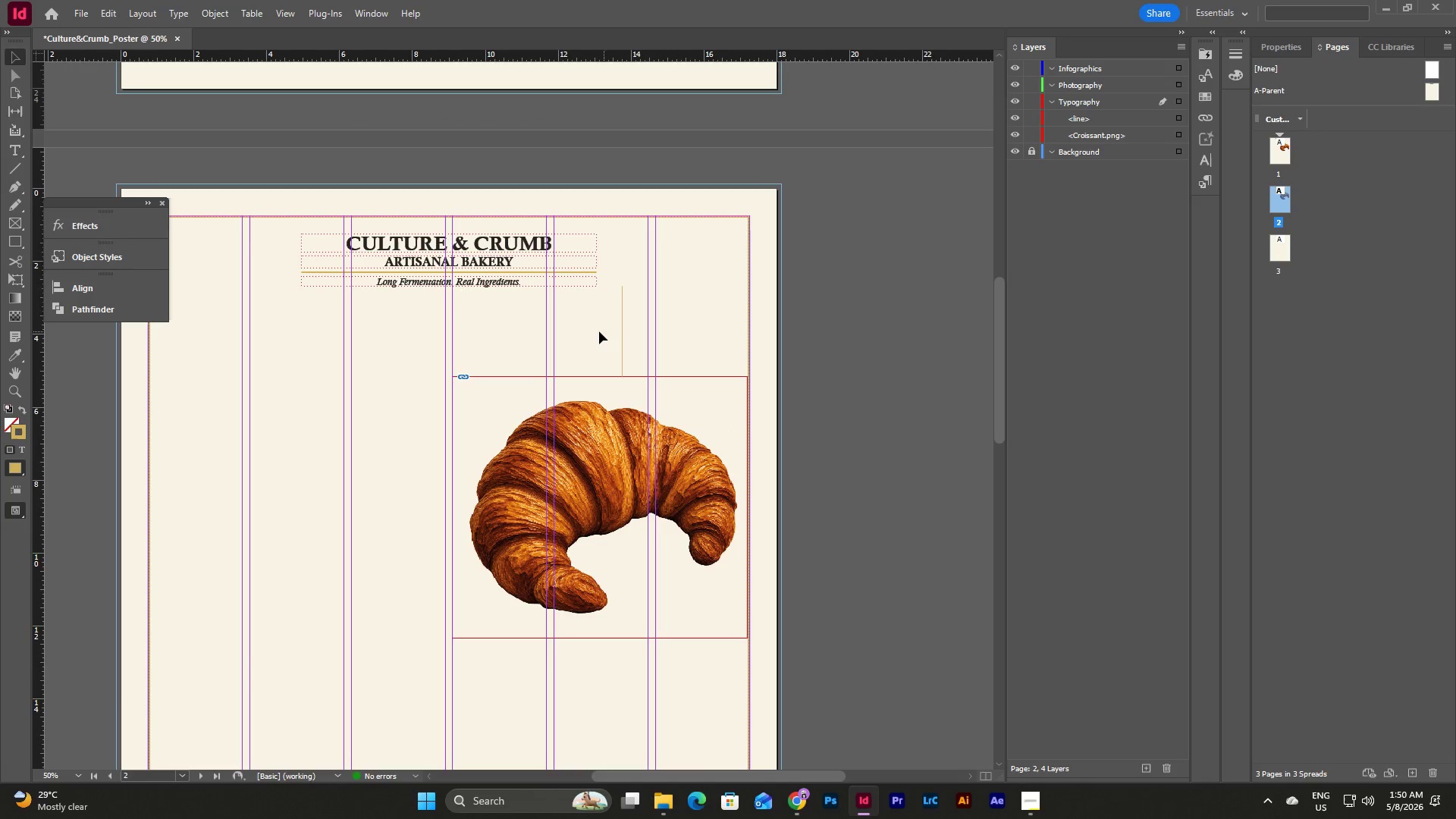 
key(Control+C)
 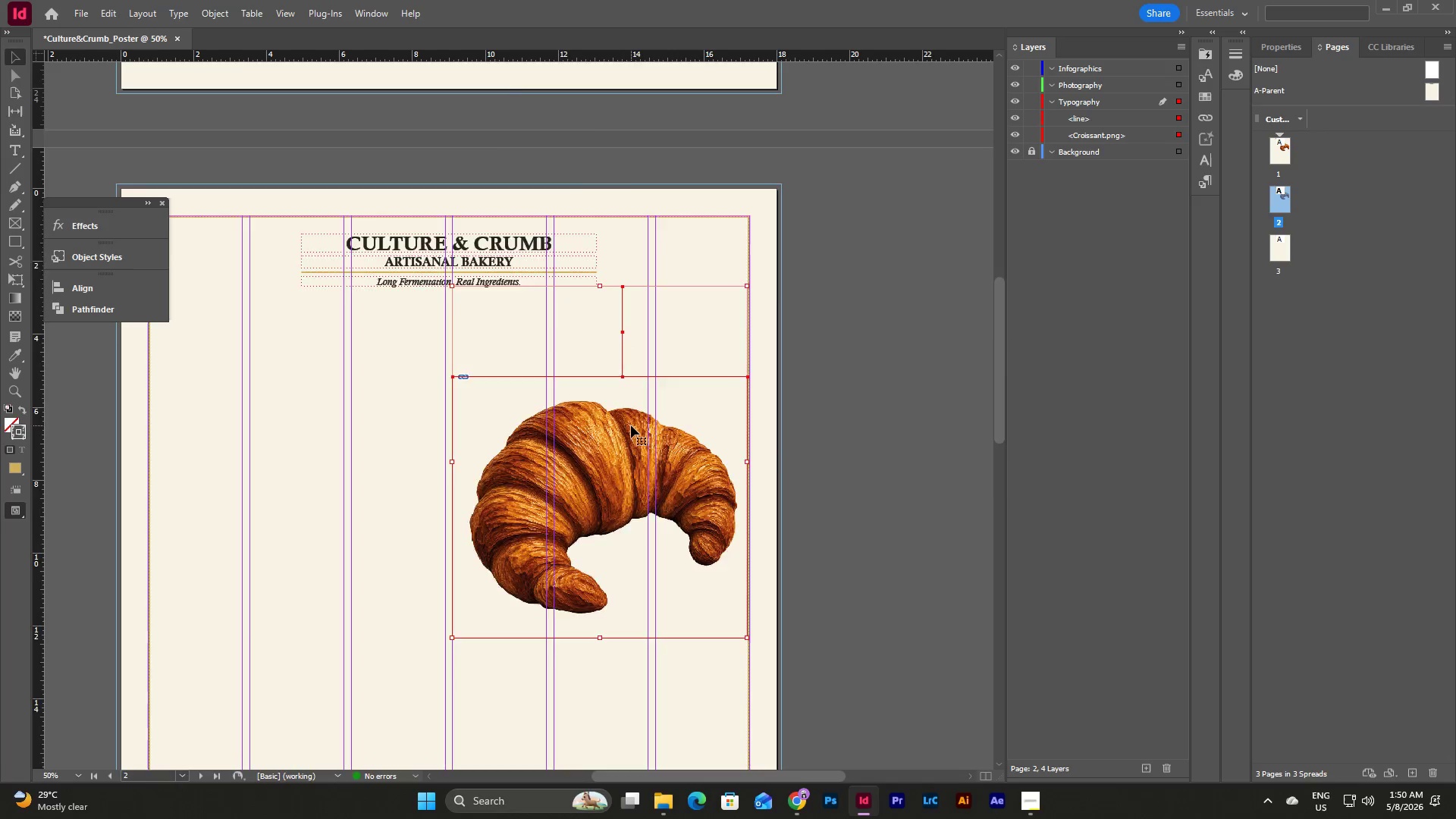 
left_click([615, 378])
 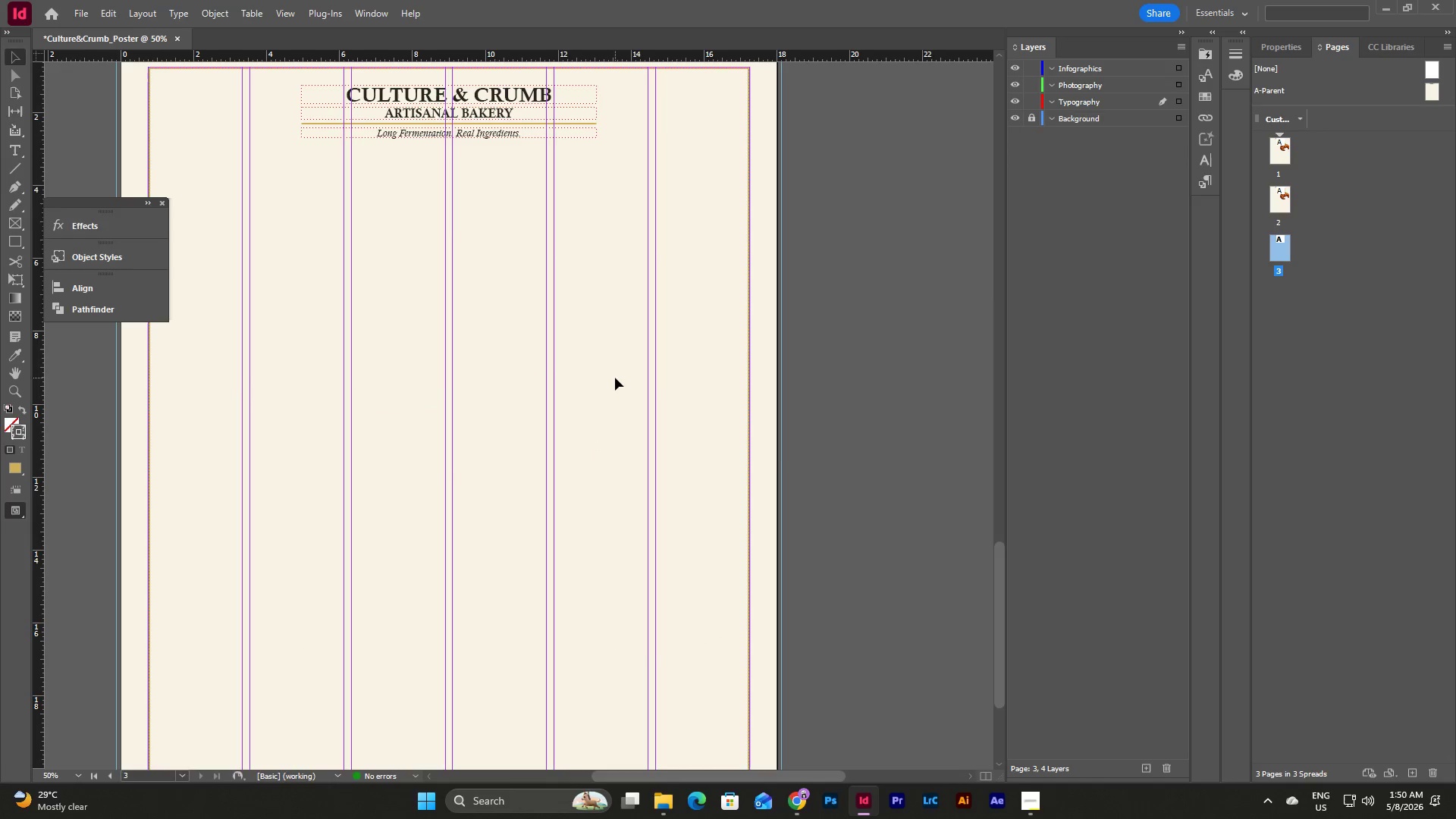 
scroll: coordinate [631, 425], scroll_direction: down, amount: 19.0
 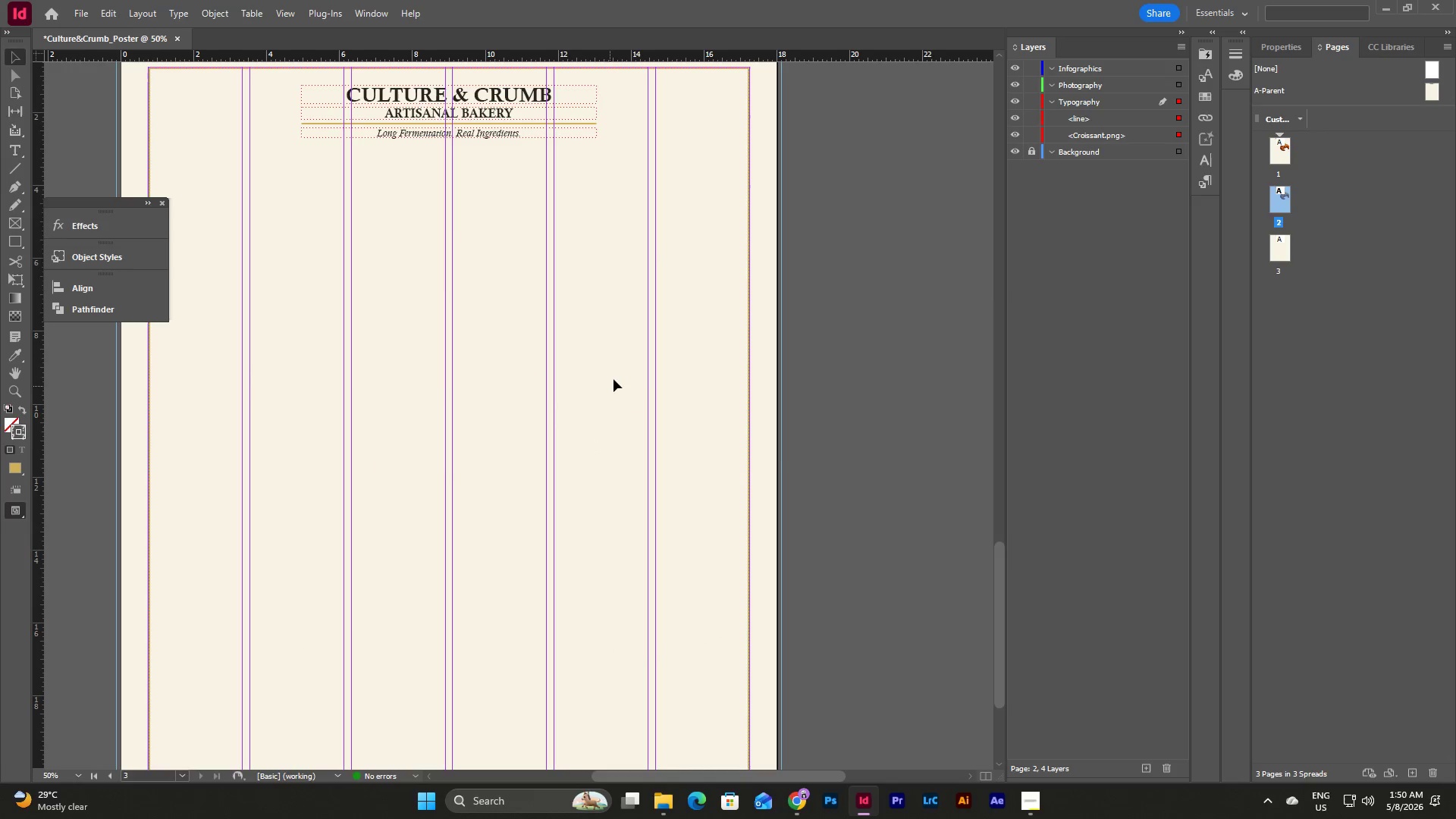 
key(Control+V)
 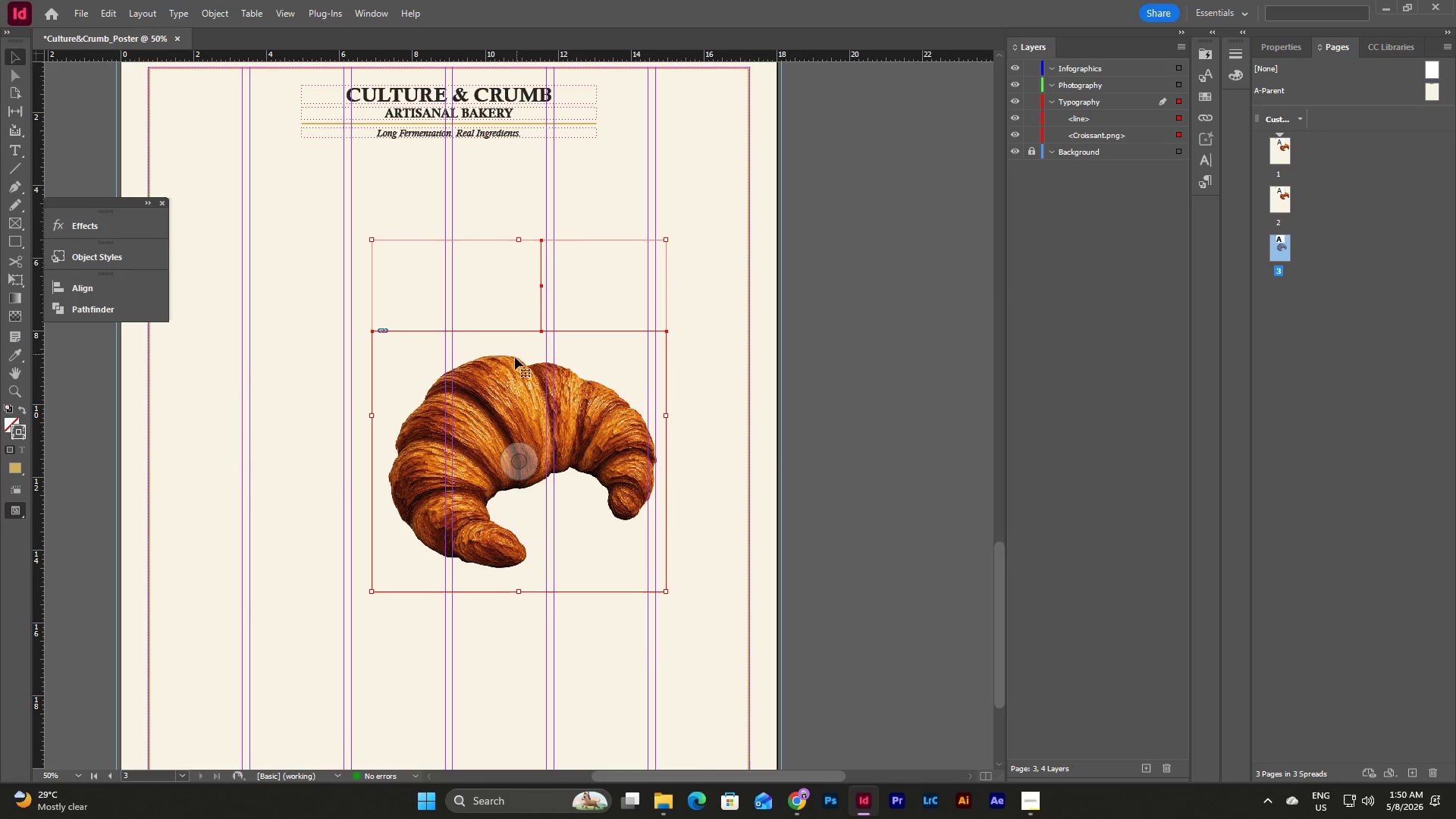 
left_click_drag(start_coordinate=[515, 353], to_coordinate=[597, 252])
 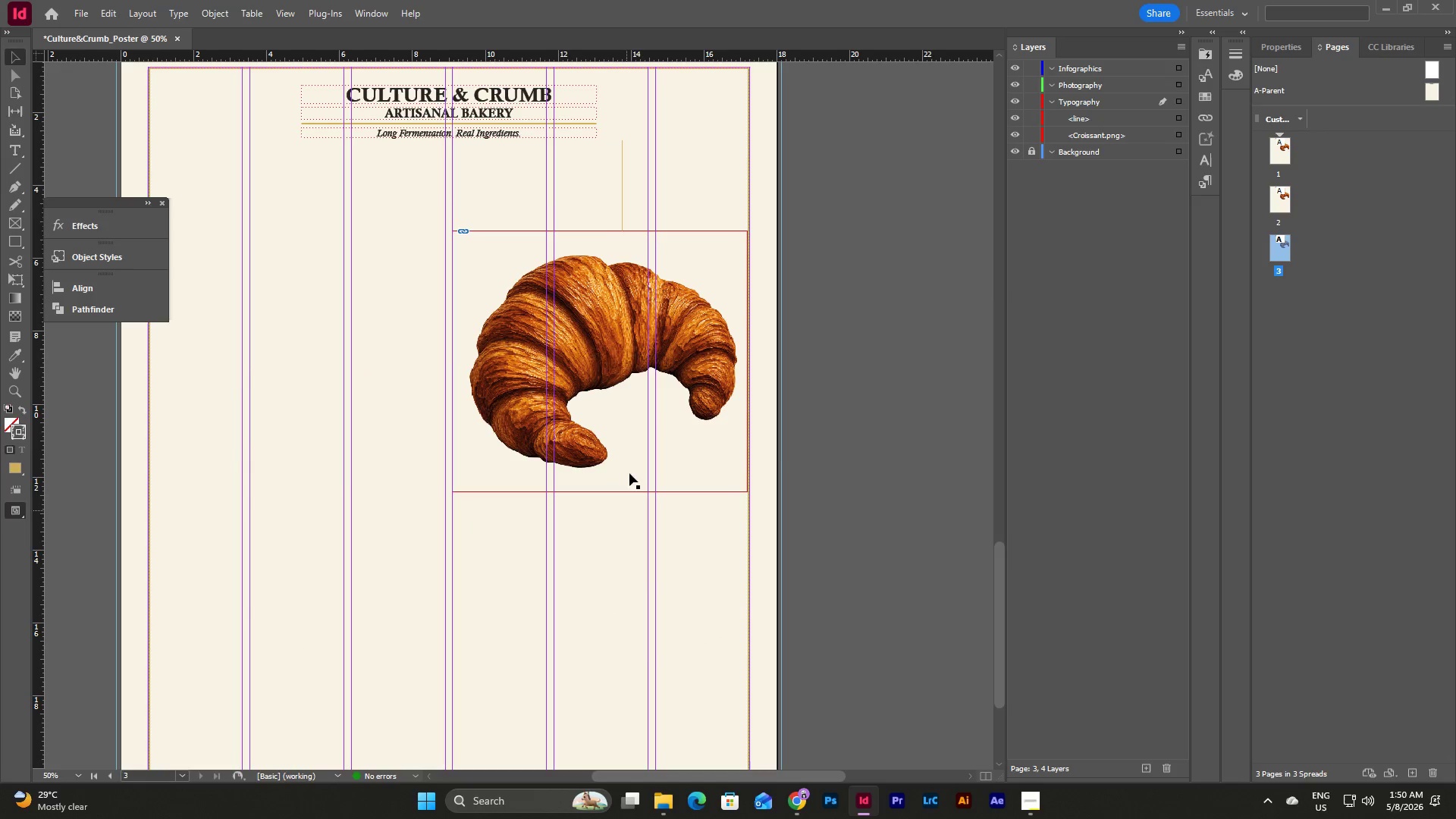 
scroll: coordinate [635, 188], scroll_direction: up, amount: 2.0
 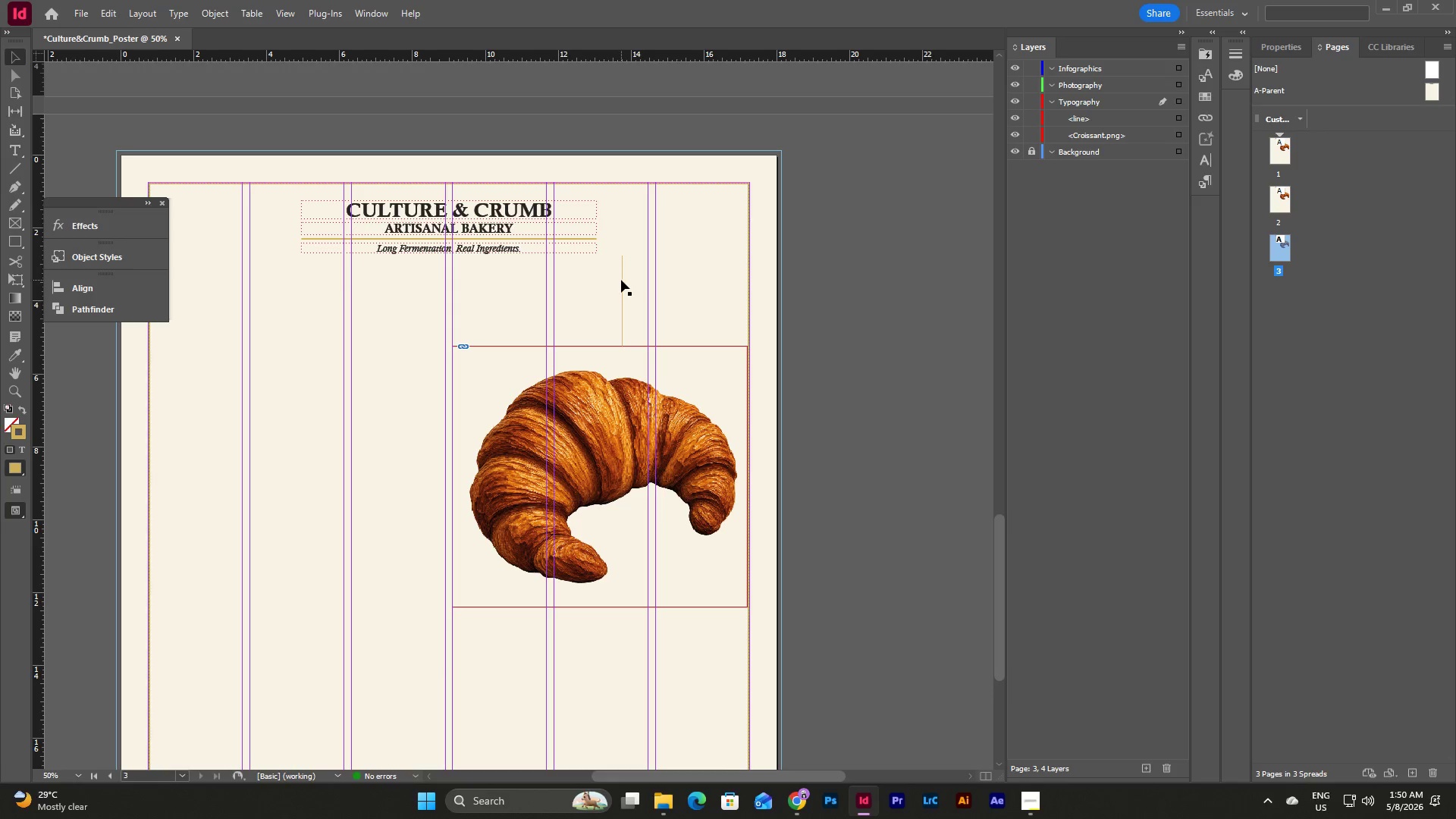 
left_click([622, 280])
 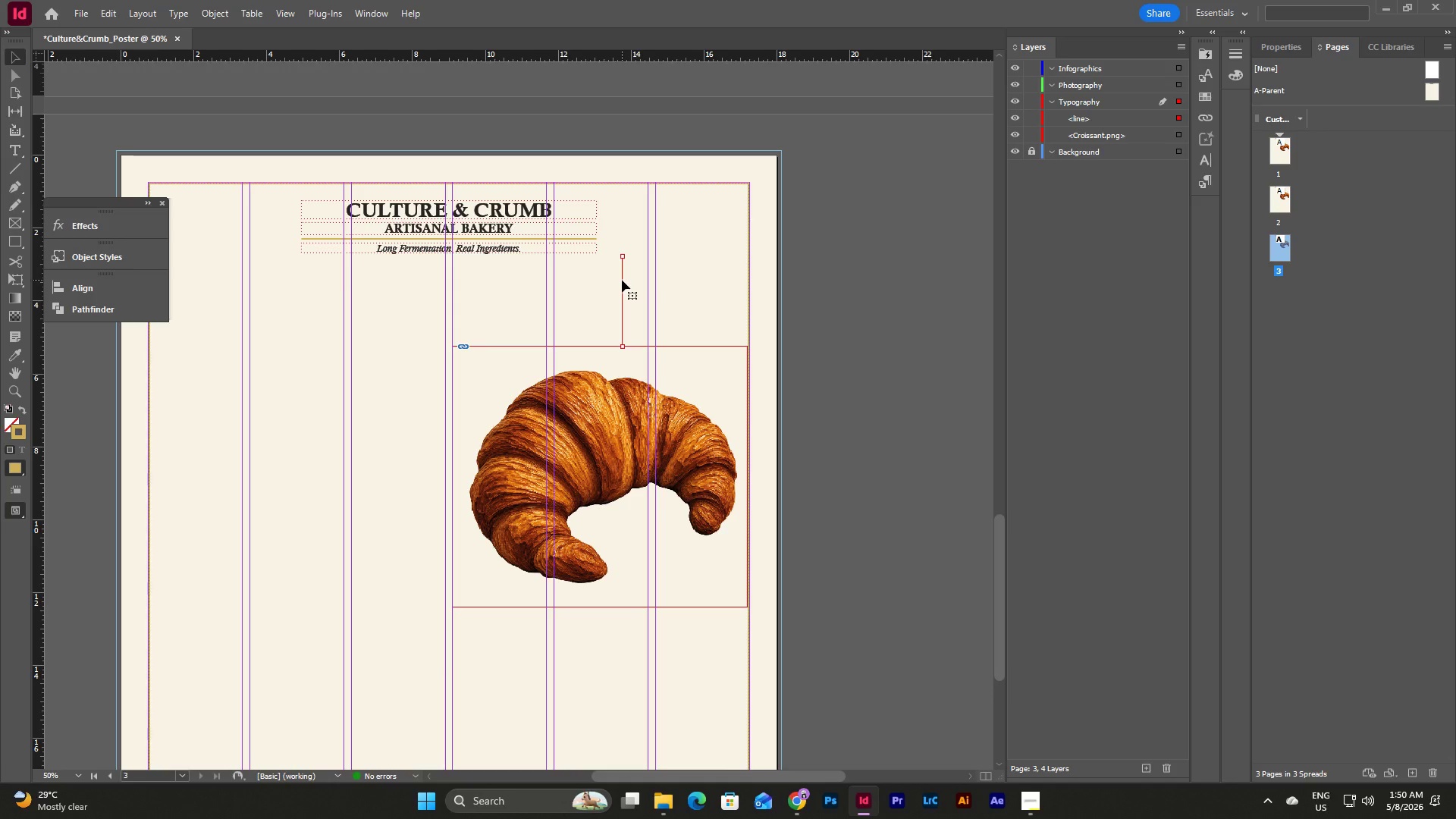 
left_click_drag(start_coordinate=[622, 280], to_coordinate=[604, 282])
 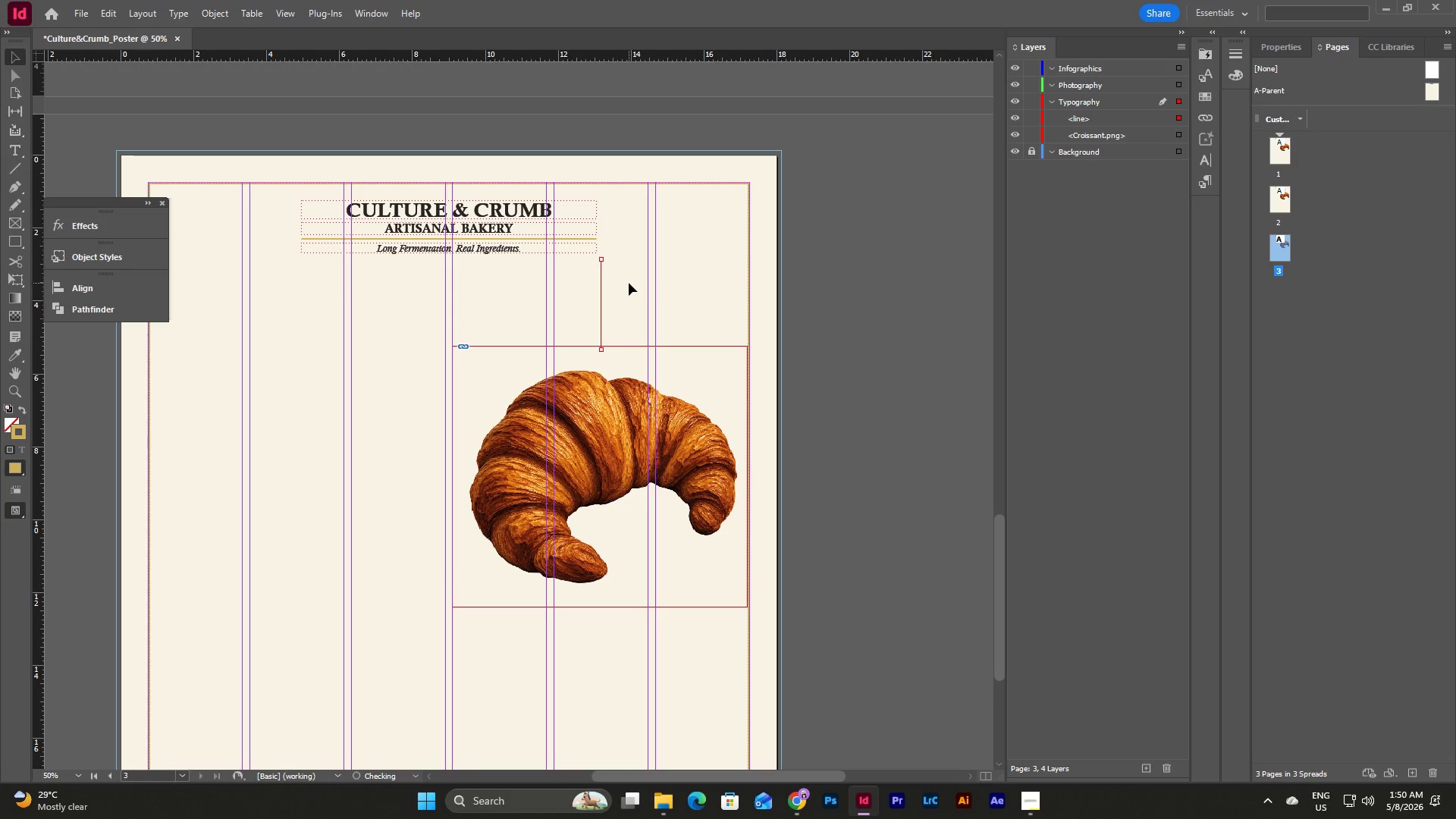 
left_click([629, 283])
 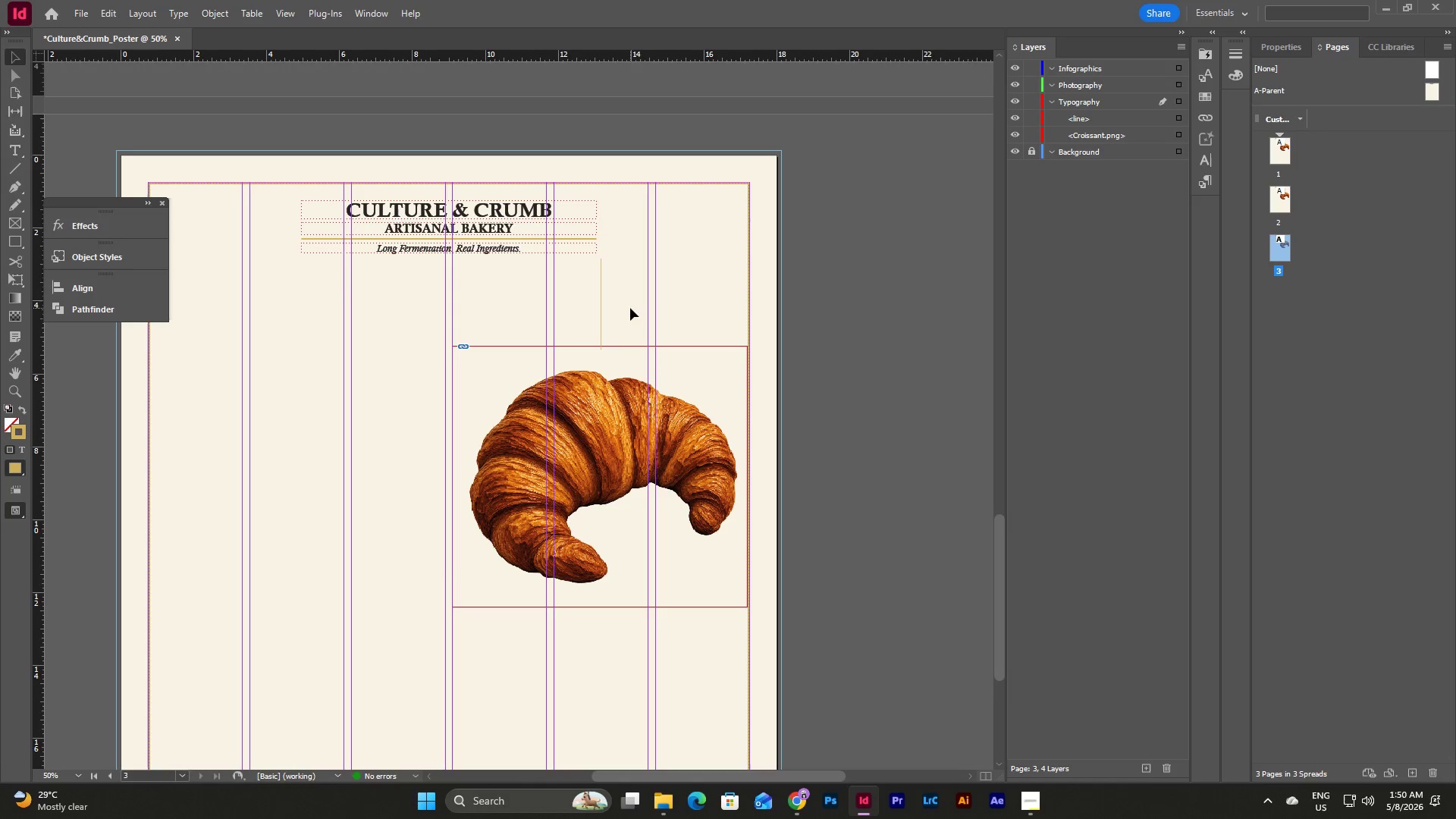 
left_click_drag(start_coordinate=[630, 308], to_coordinate=[587, 302])
 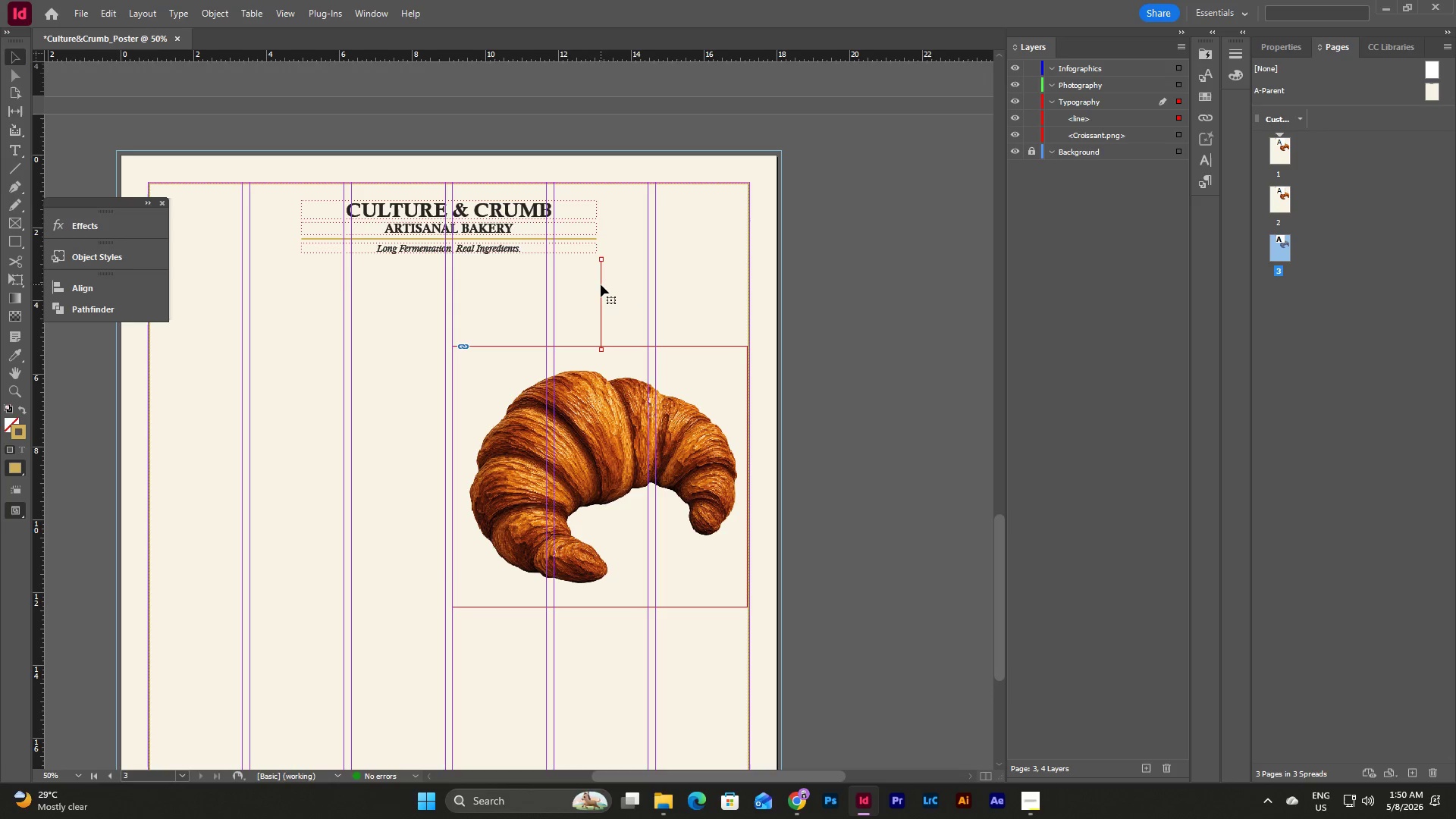 
left_click_drag(start_coordinate=[601, 284], to_coordinate=[590, 279])
 